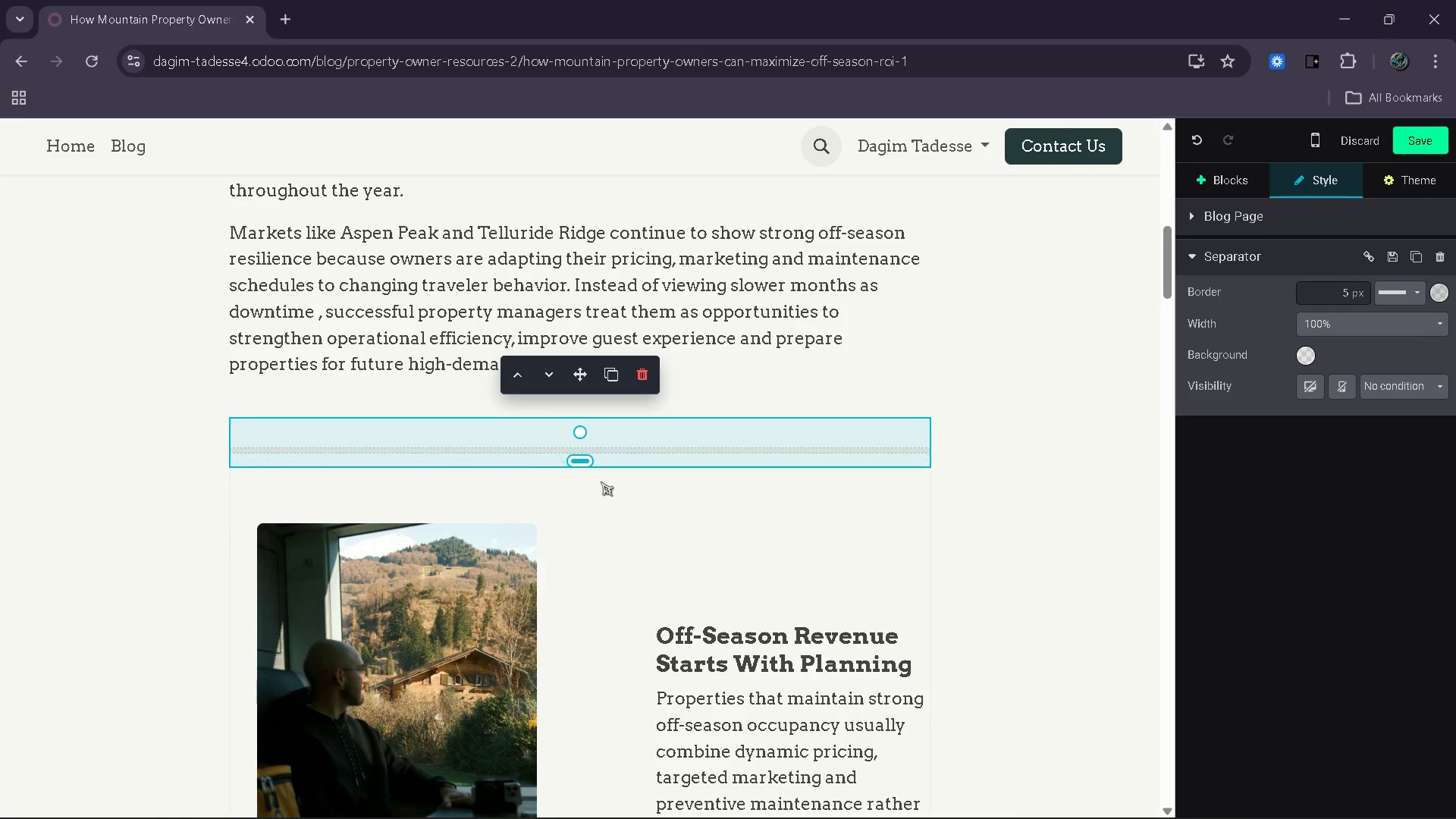 
left_click([601, 482])
 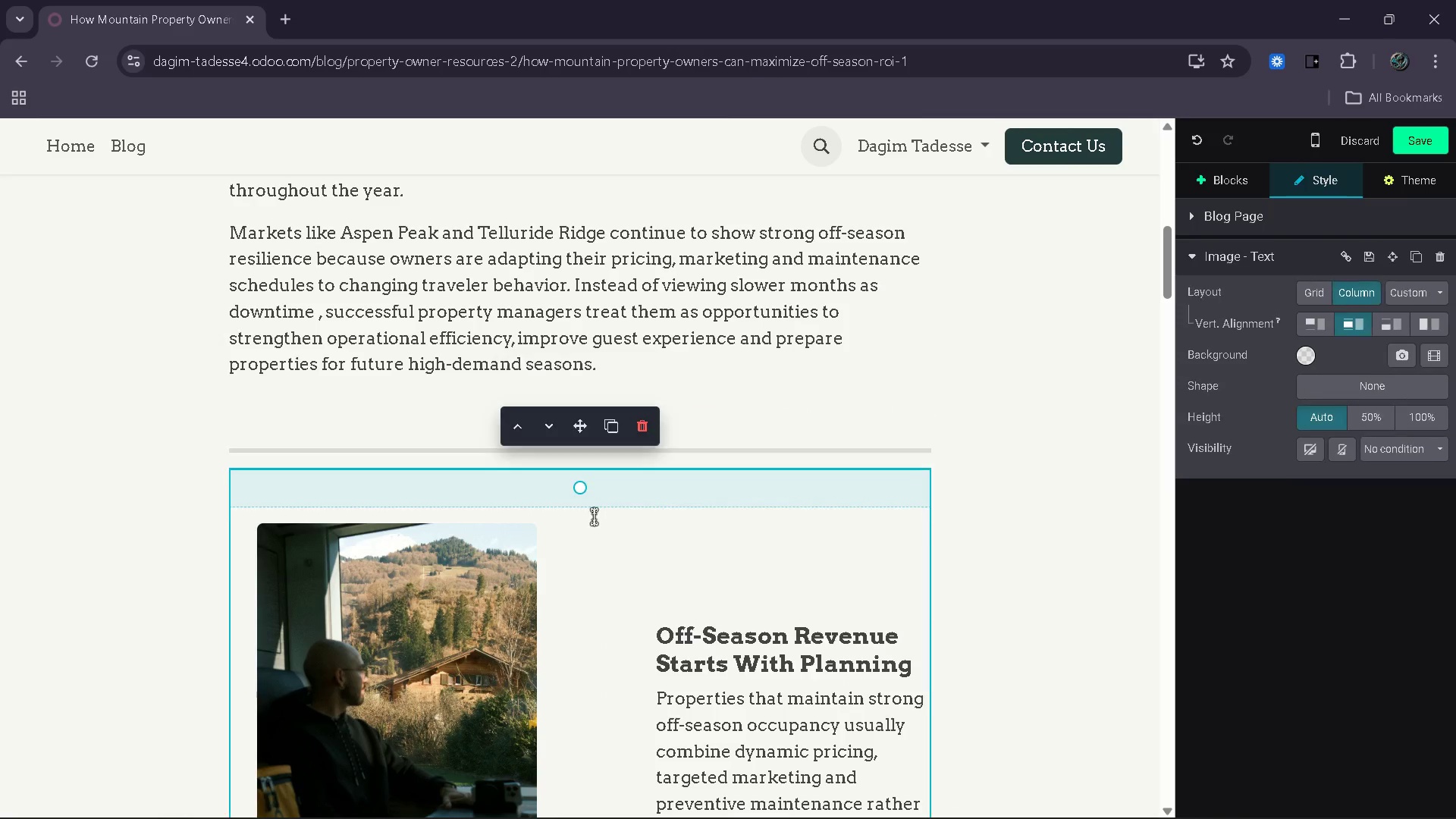 
left_click_drag(start_coordinate=[594, 513], to_coordinate=[596, 485])
 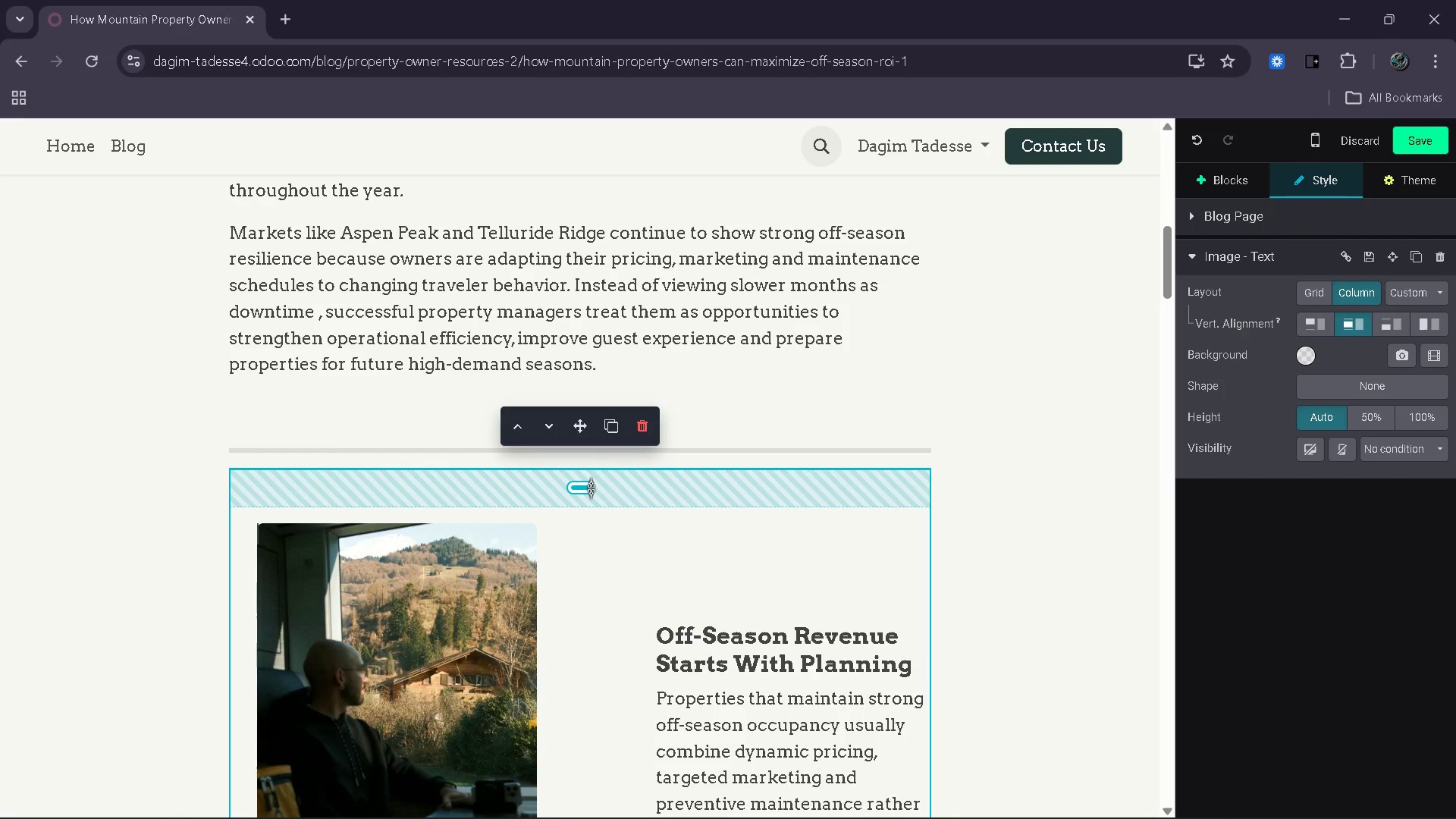 
left_click_drag(start_coordinate=[591, 488], to_coordinate=[591, 463])
 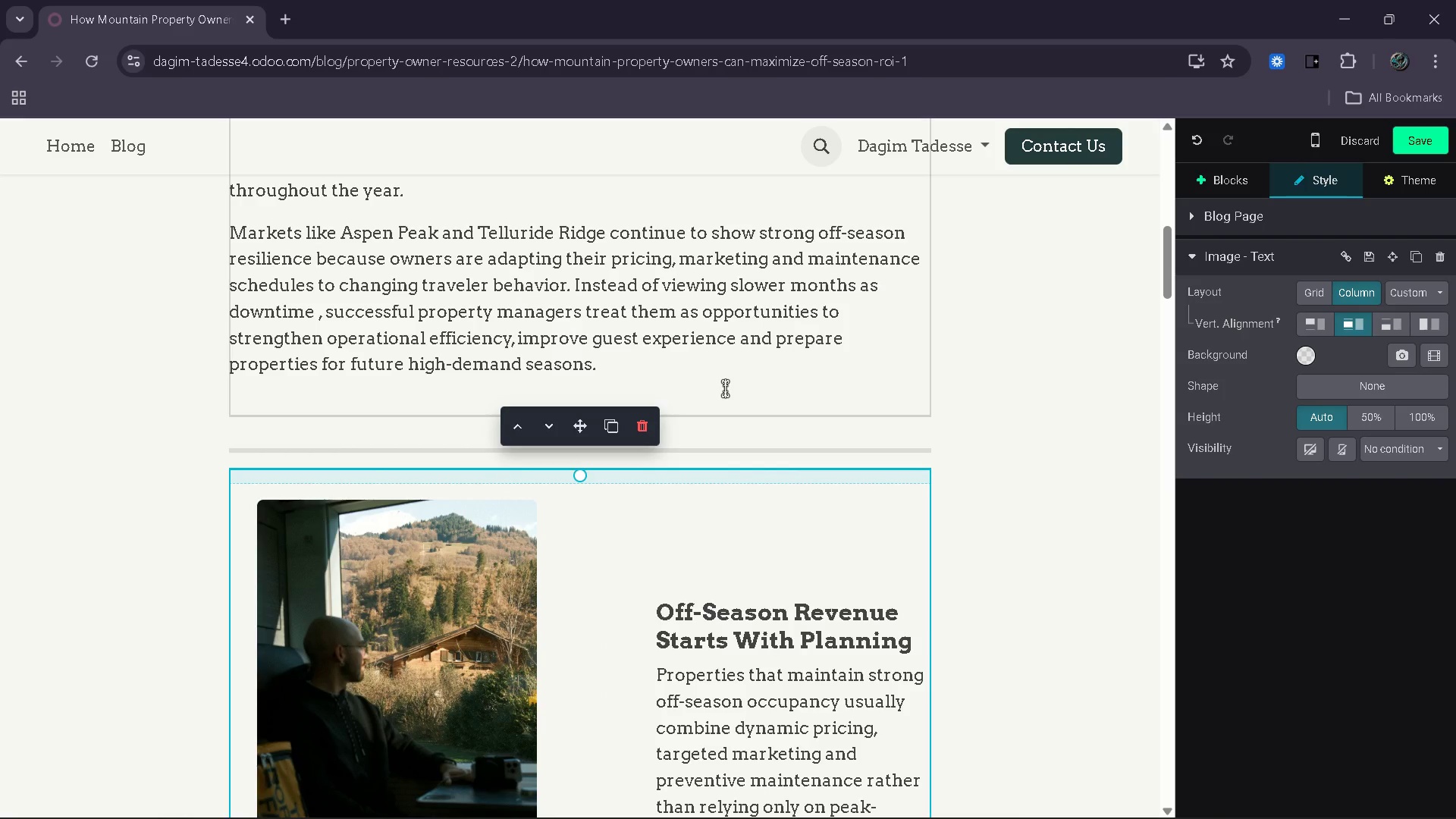 
left_click([726, 388])
 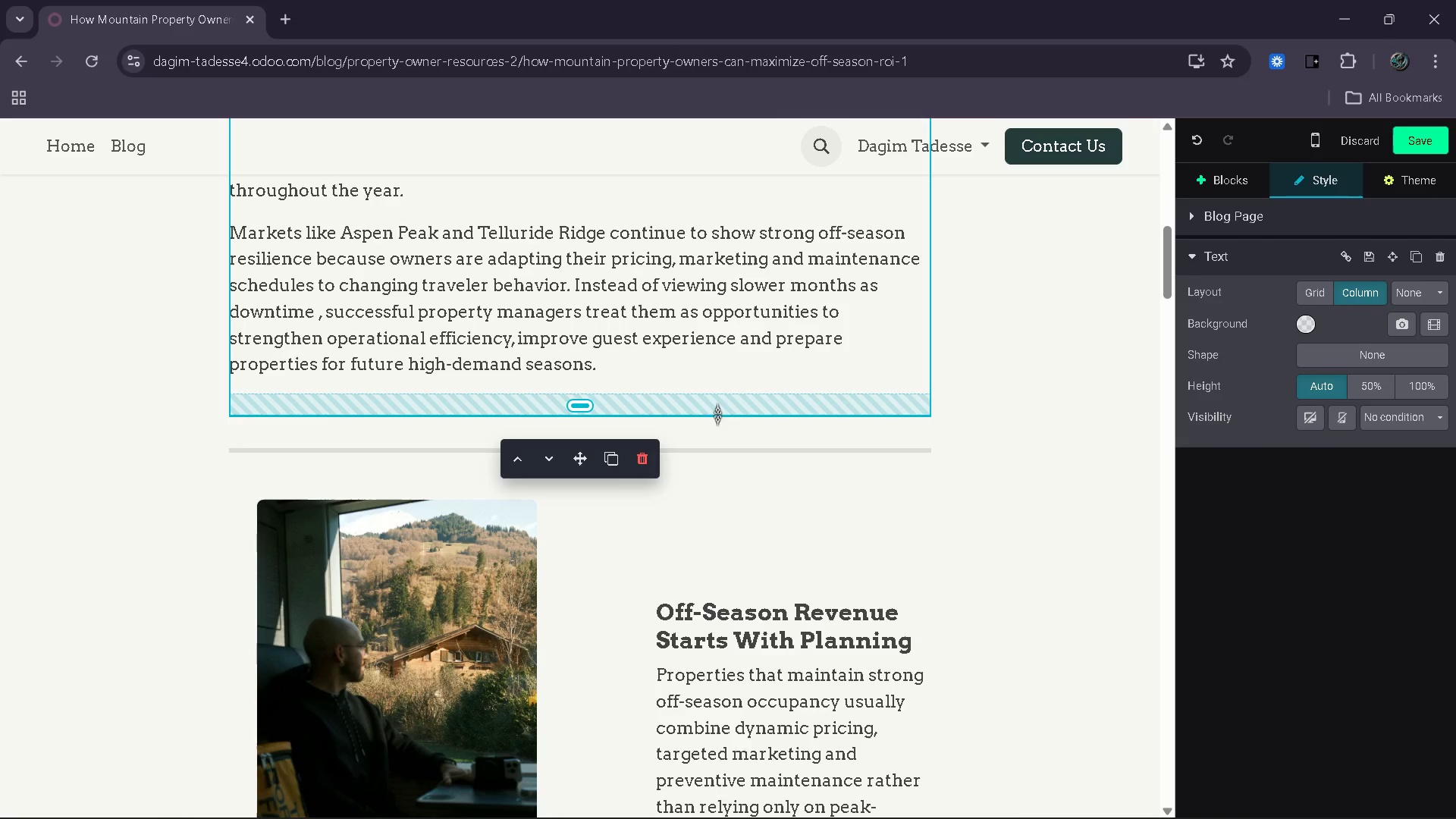 
left_click_drag(start_coordinate=[718, 412], to_coordinate=[720, 403])
 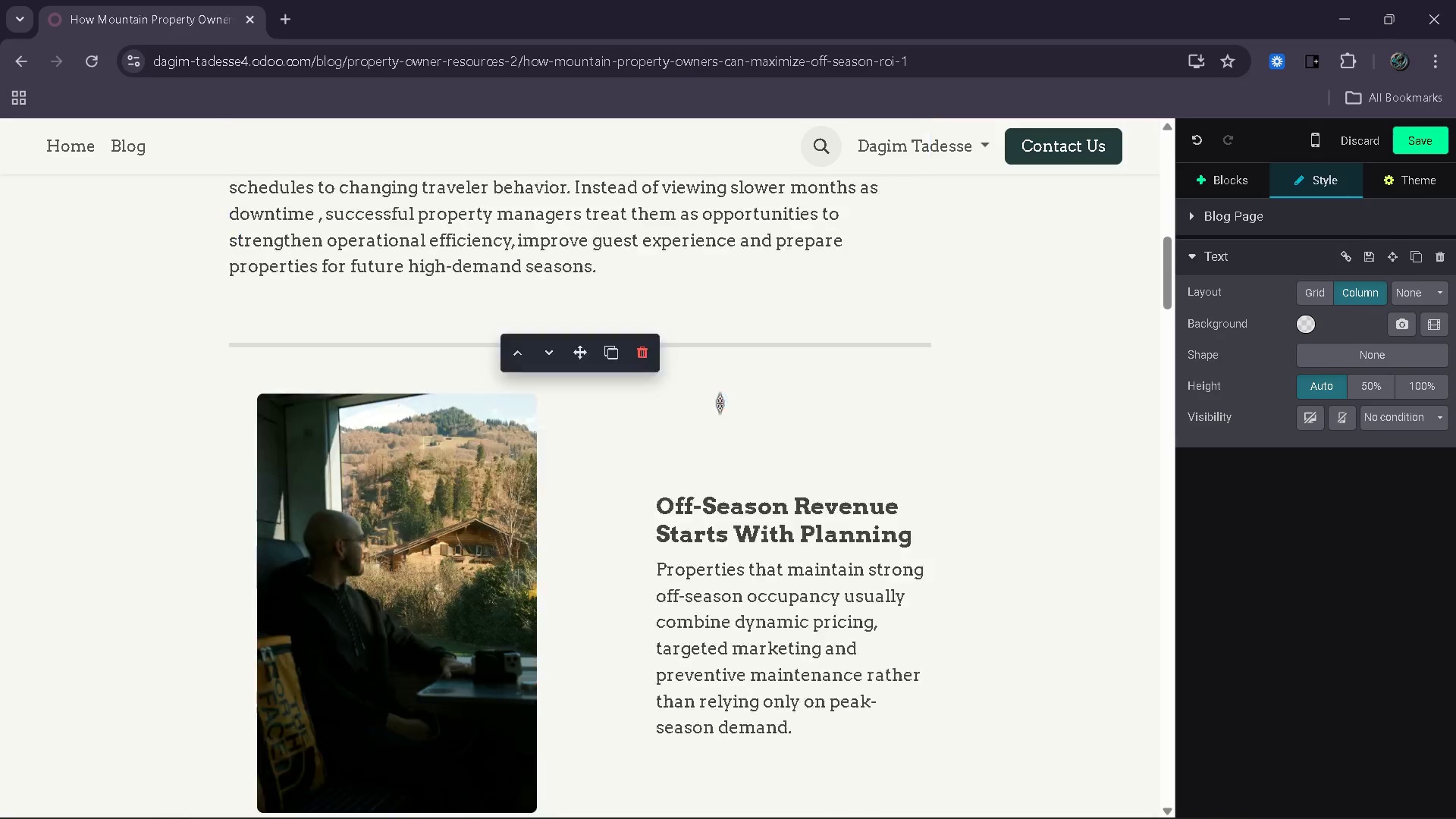 
scroll: coordinate [719, 449], scroll_direction: down, amount: 3.0
 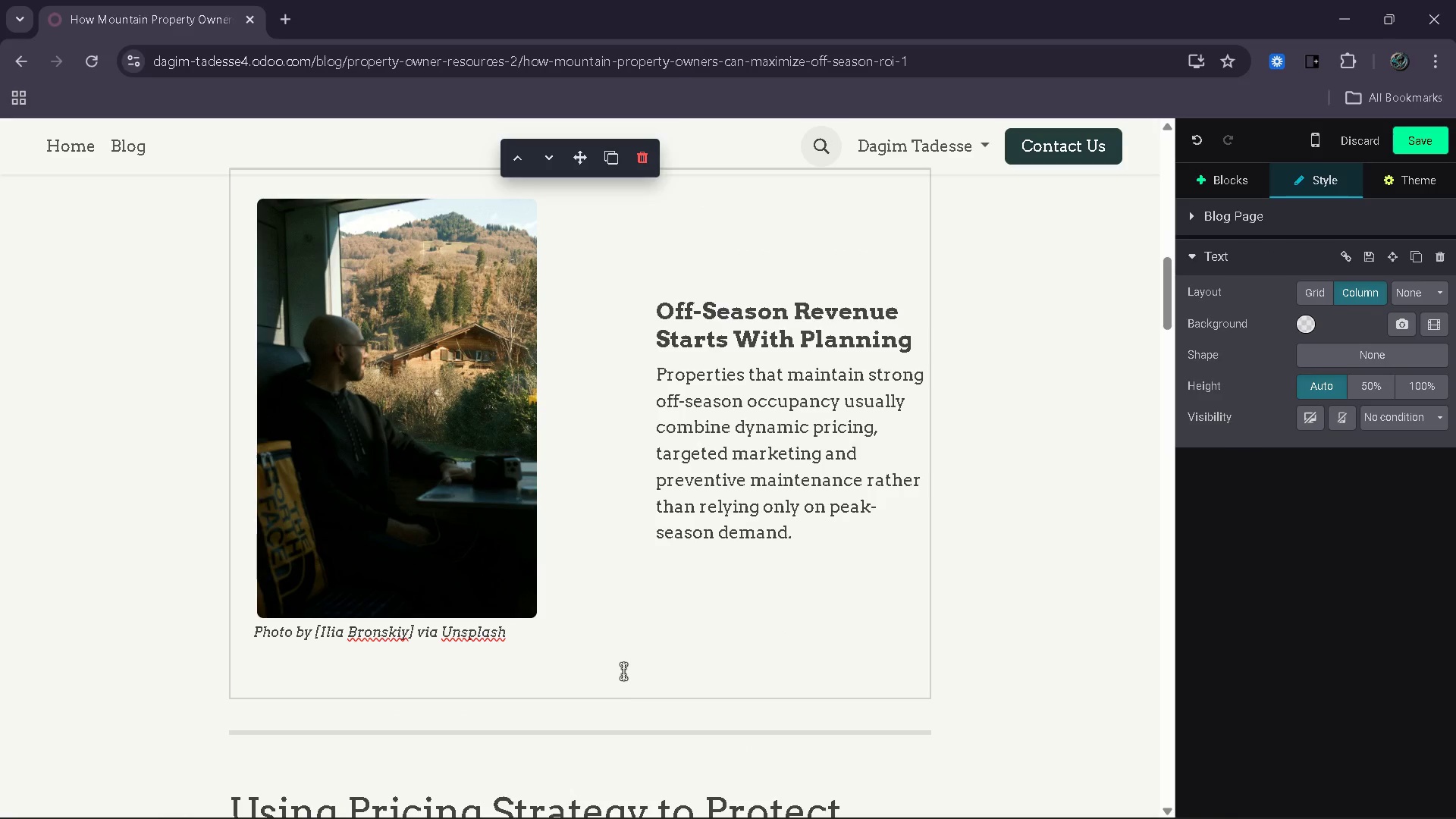 
left_click([622, 679])
 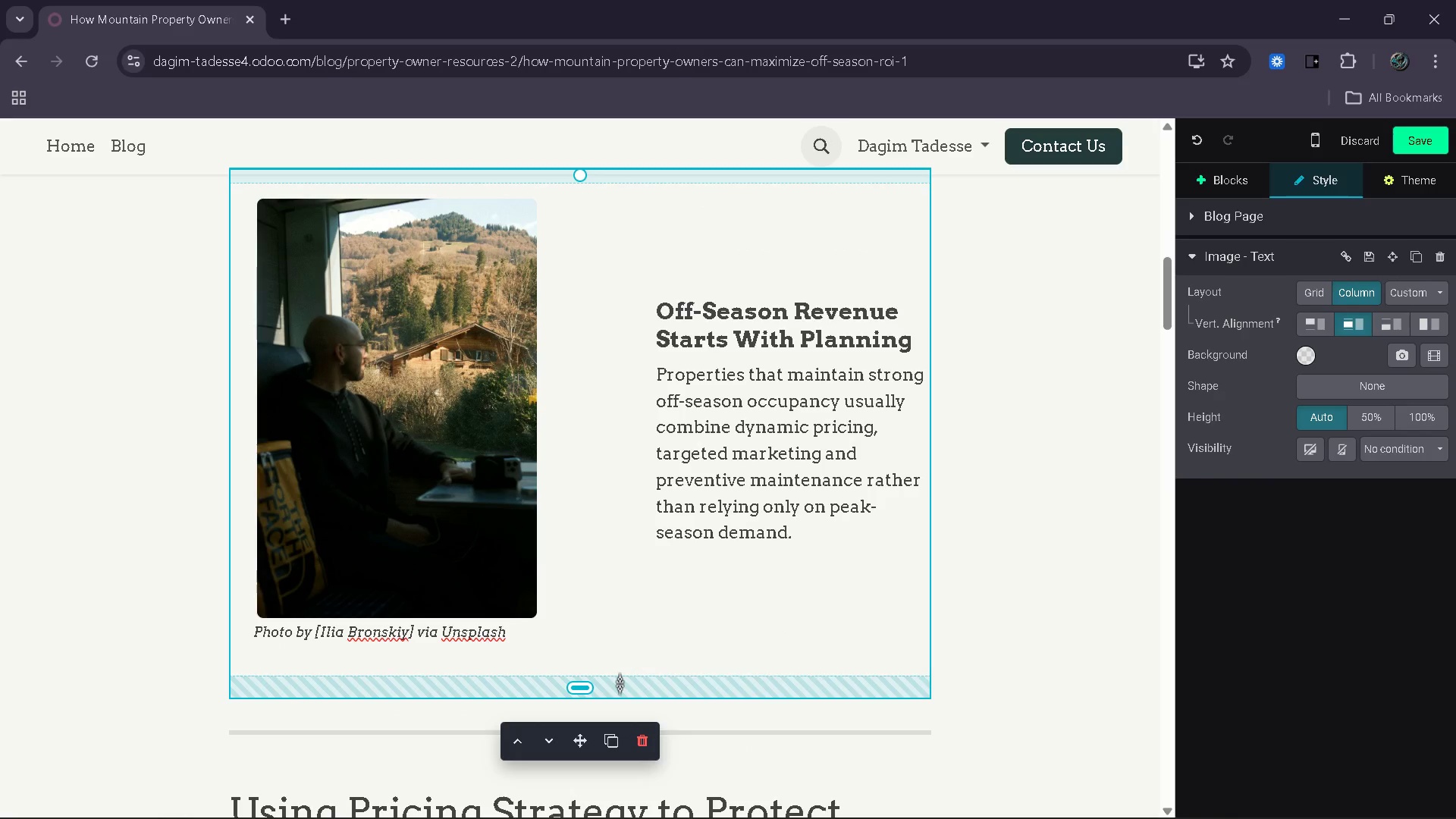 
left_click_drag(start_coordinate=[620, 683], to_coordinate=[620, 675])
 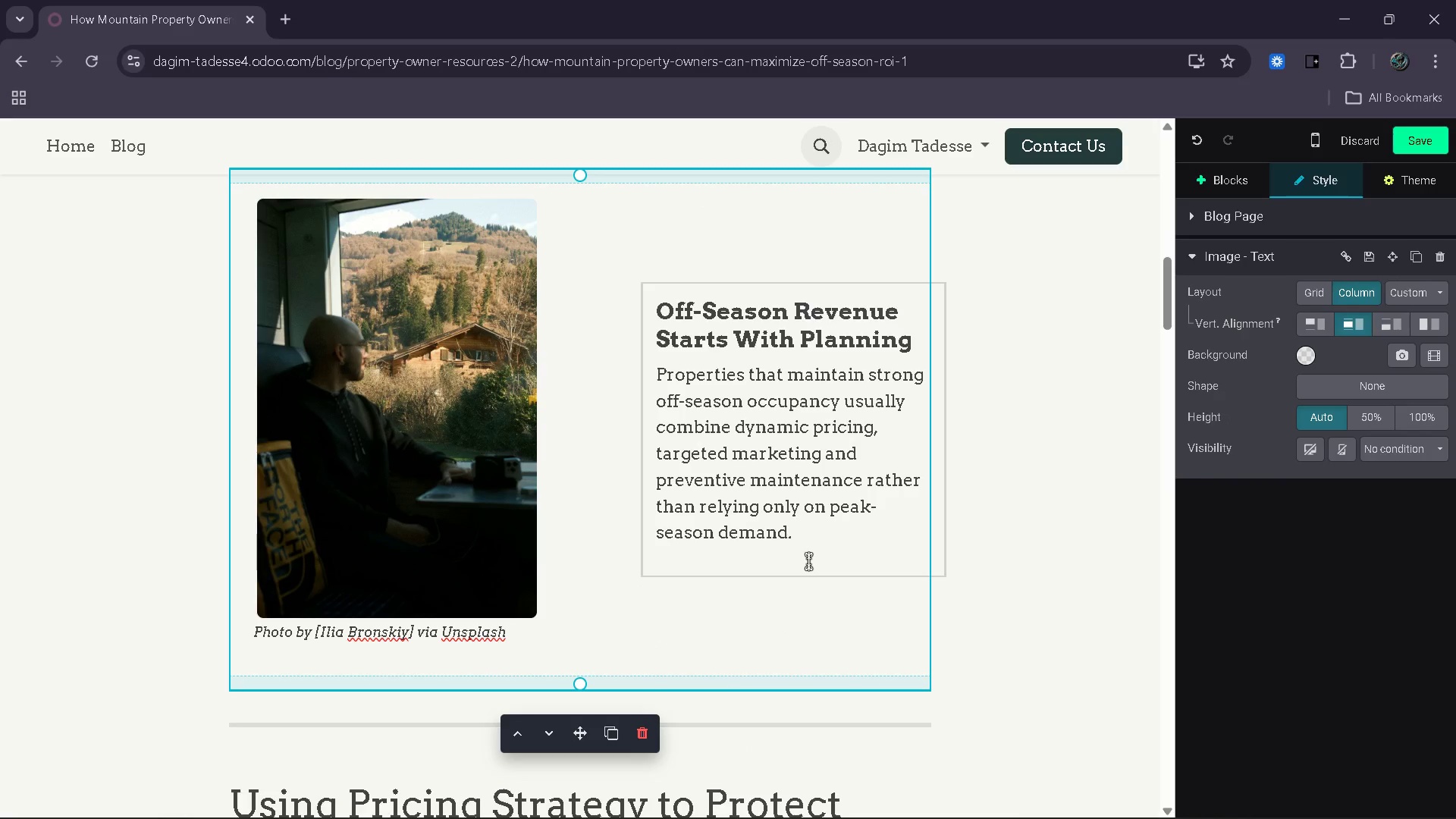 
left_click([808, 561])
 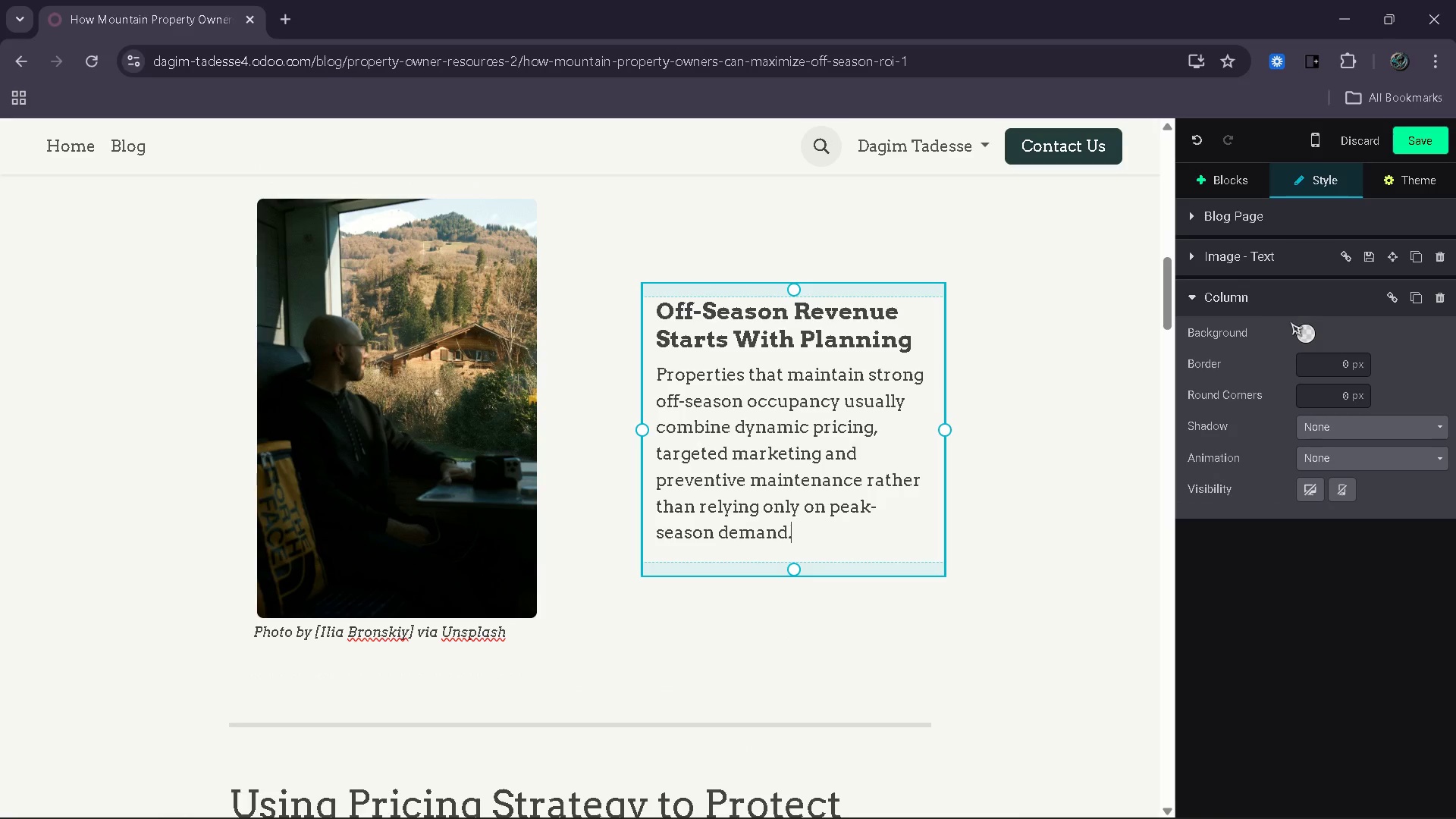 
double_click([1305, 340])
 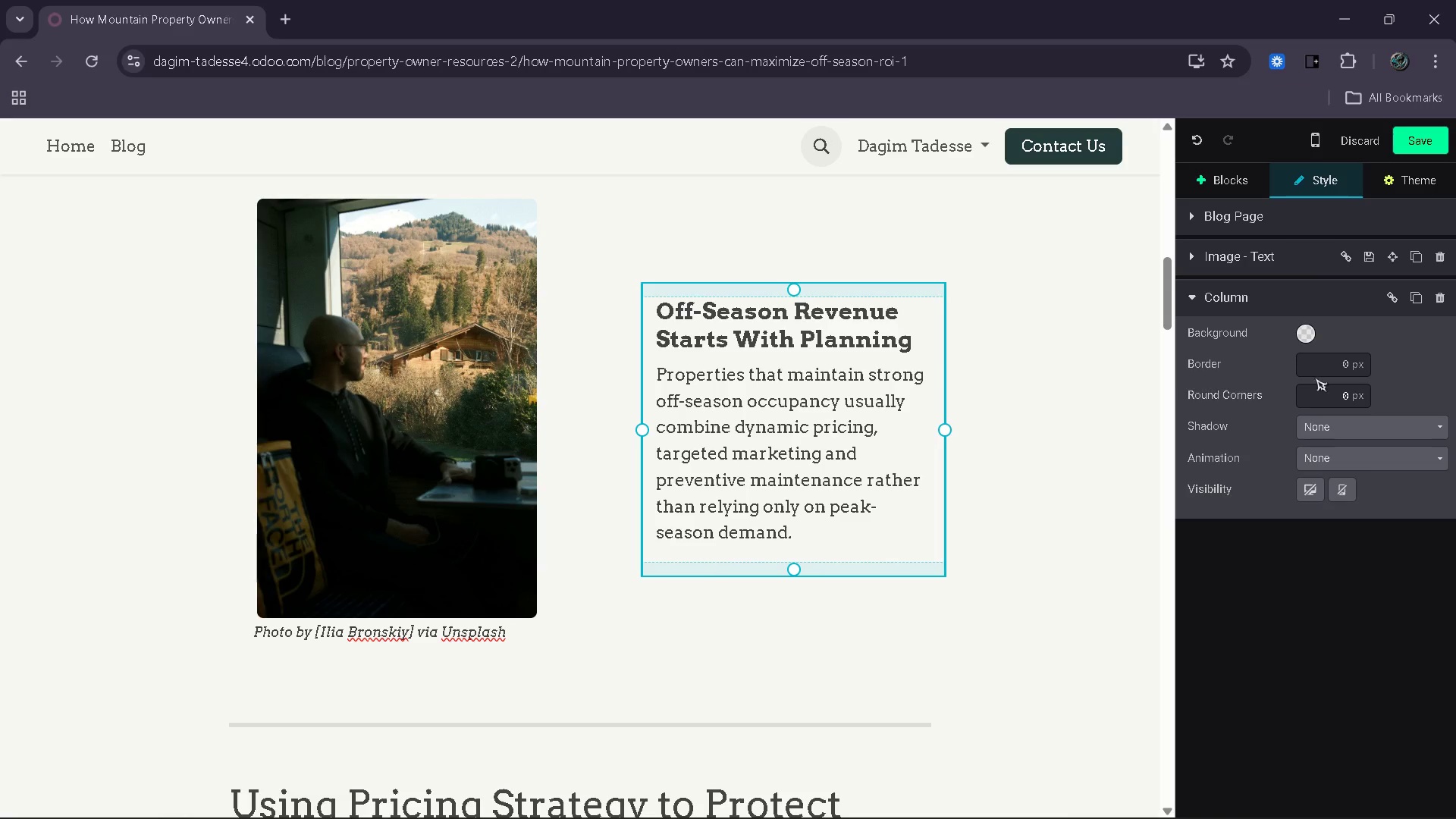 
left_click([1310, 348])
 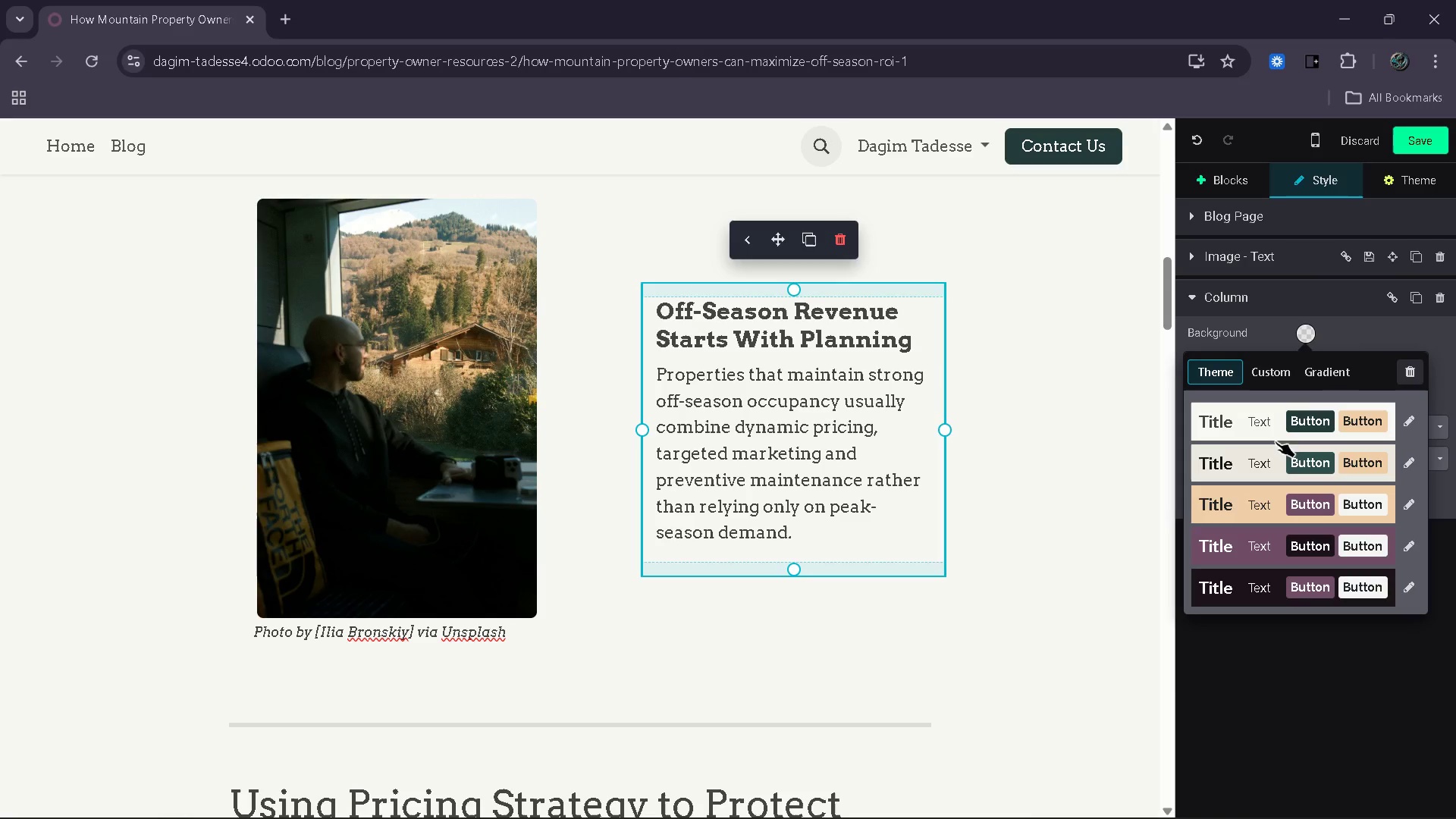 
left_click([1265, 461])
 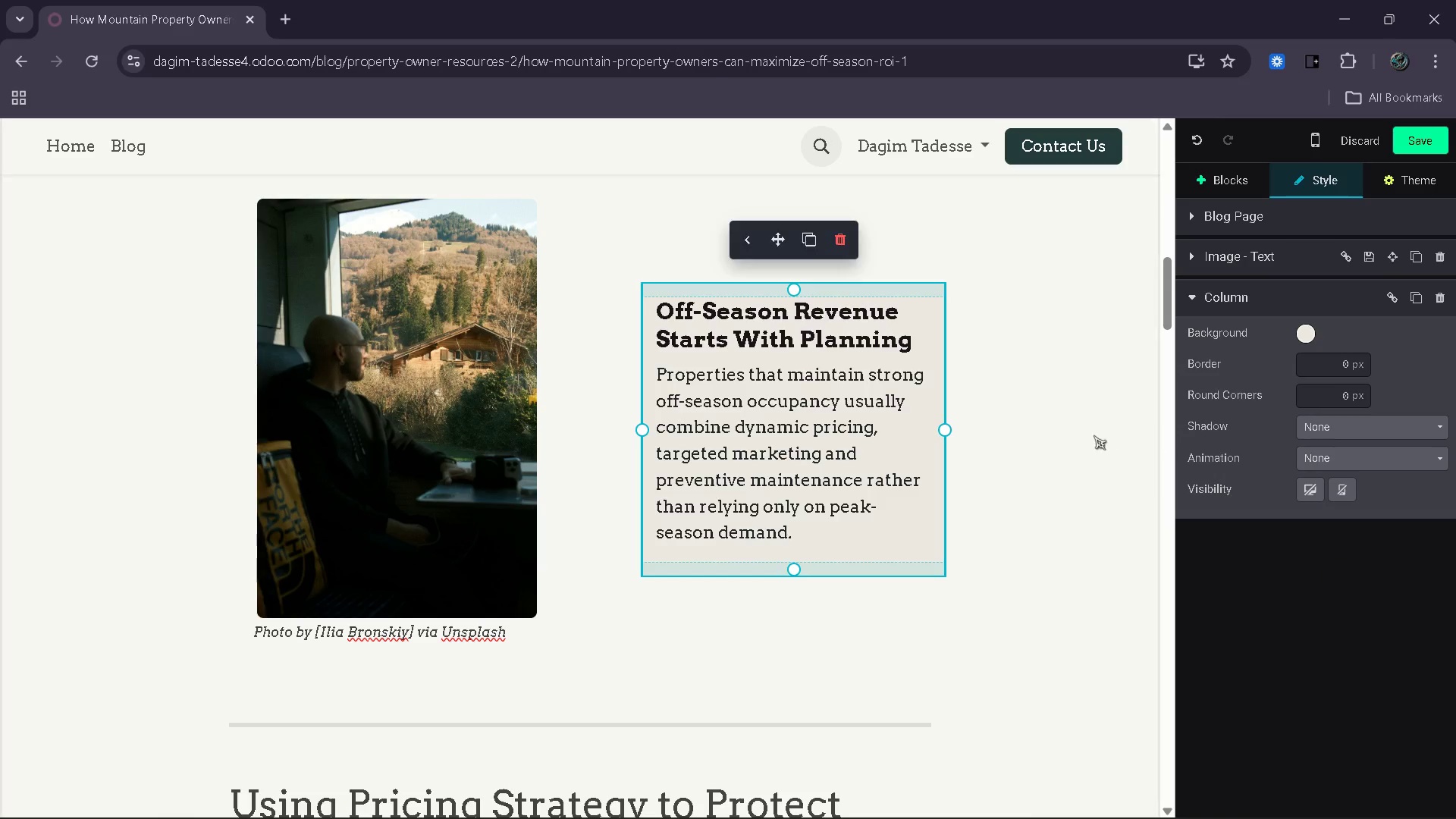 
left_click([1094, 435])
 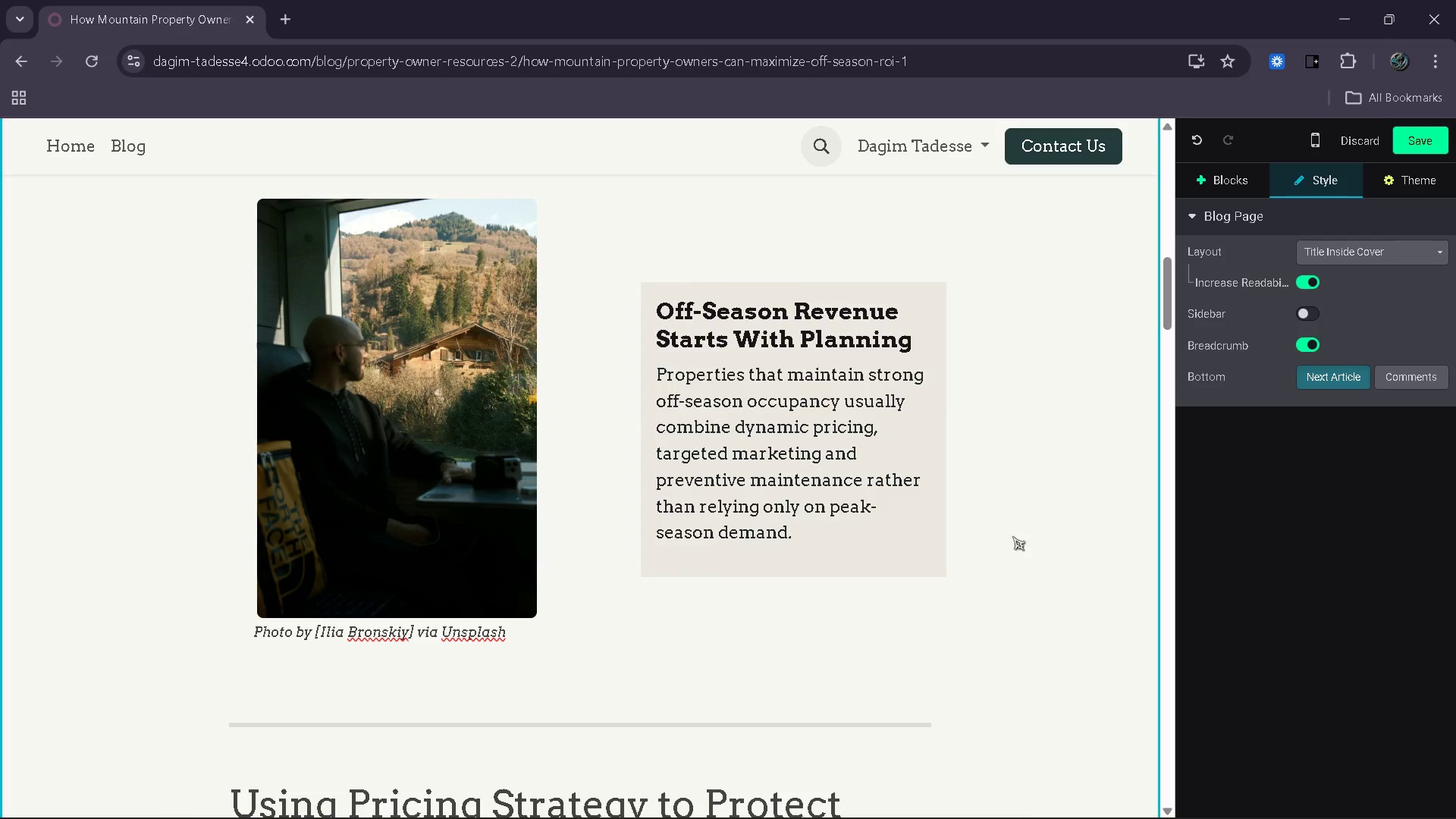 
scroll: coordinate [748, 526], scroll_direction: down, amount: 10.0
 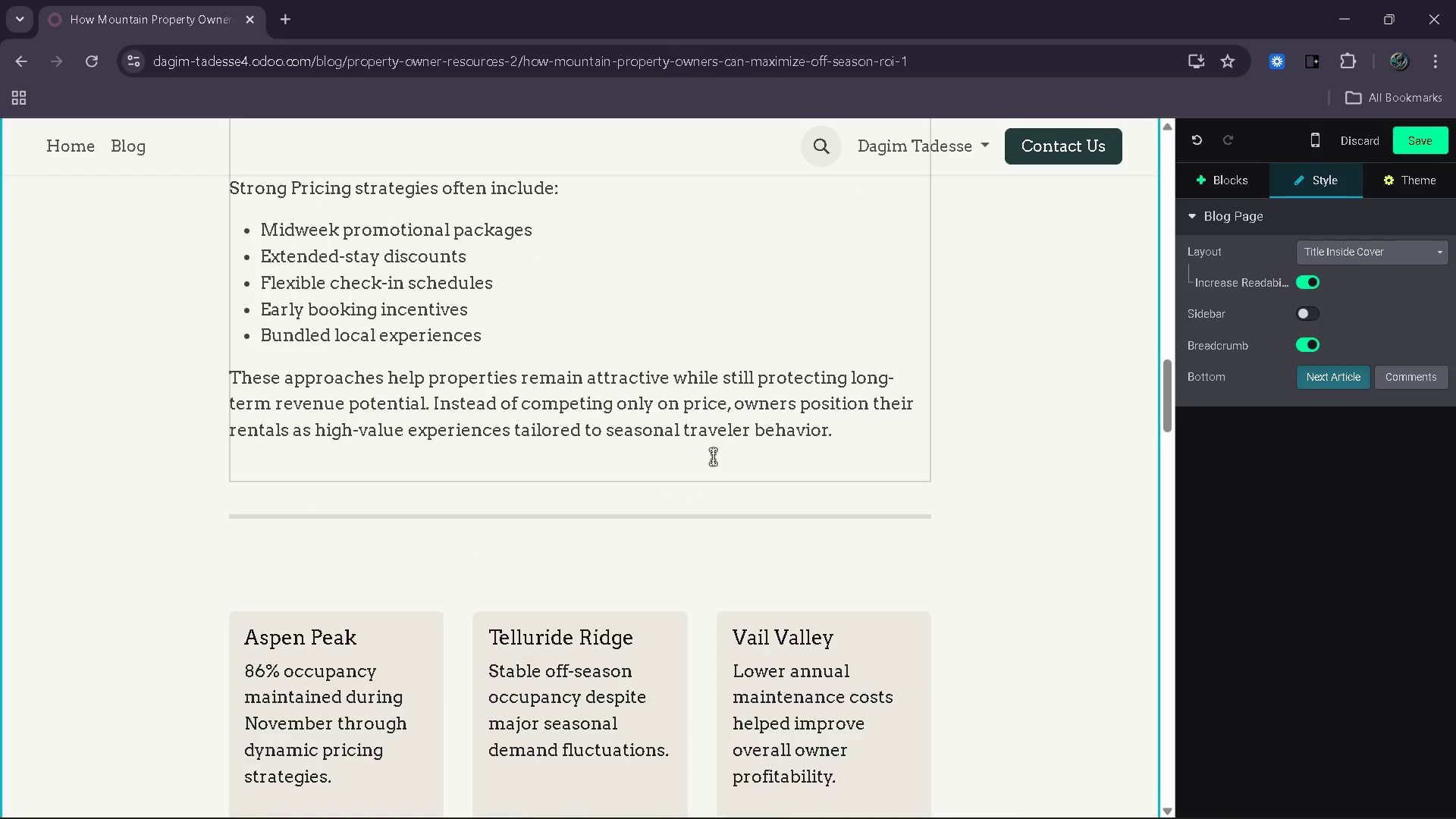 
left_click([712, 457])
 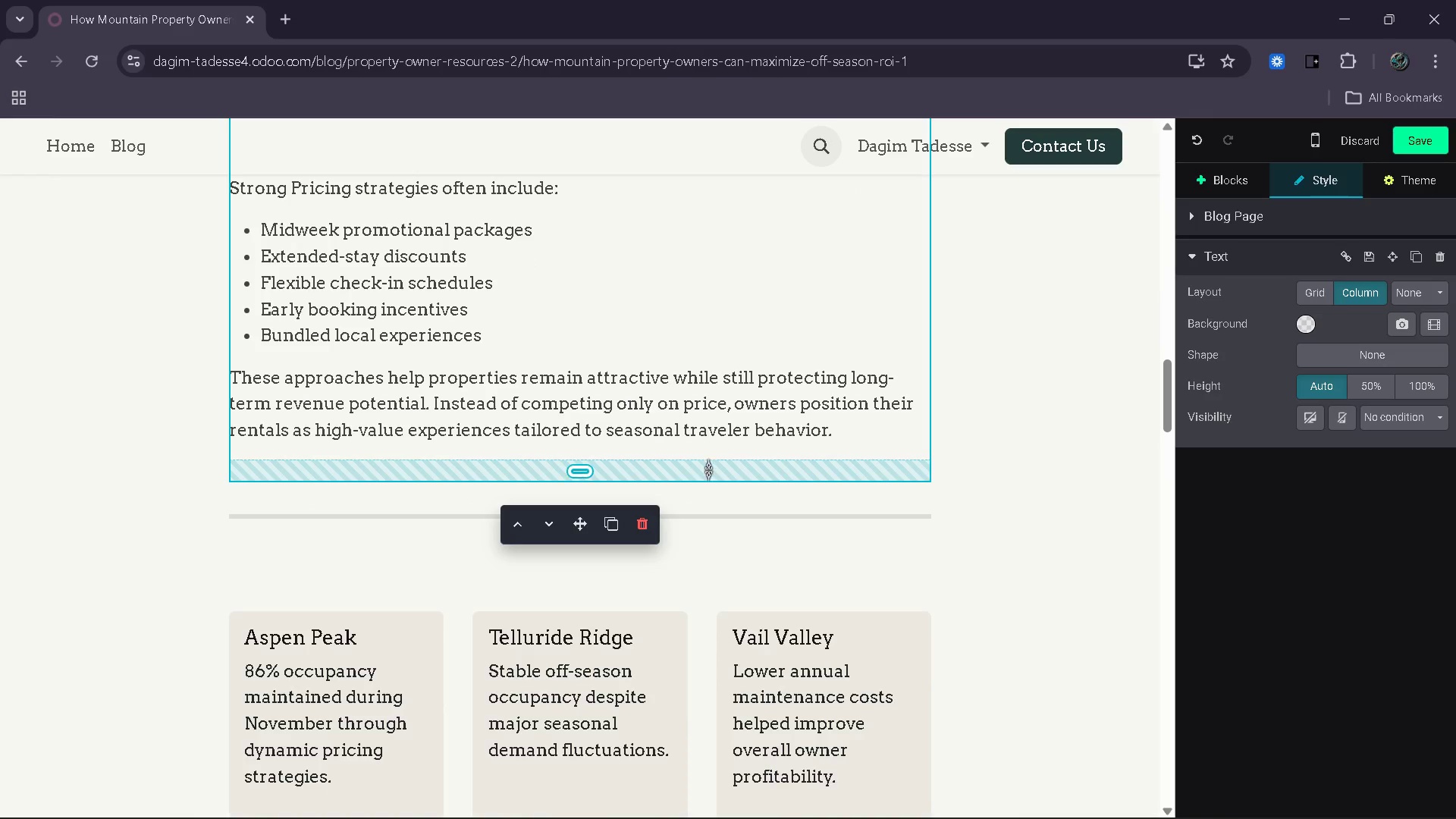 
left_click_drag(start_coordinate=[708, 469], to_coordinate=[710, 456])
 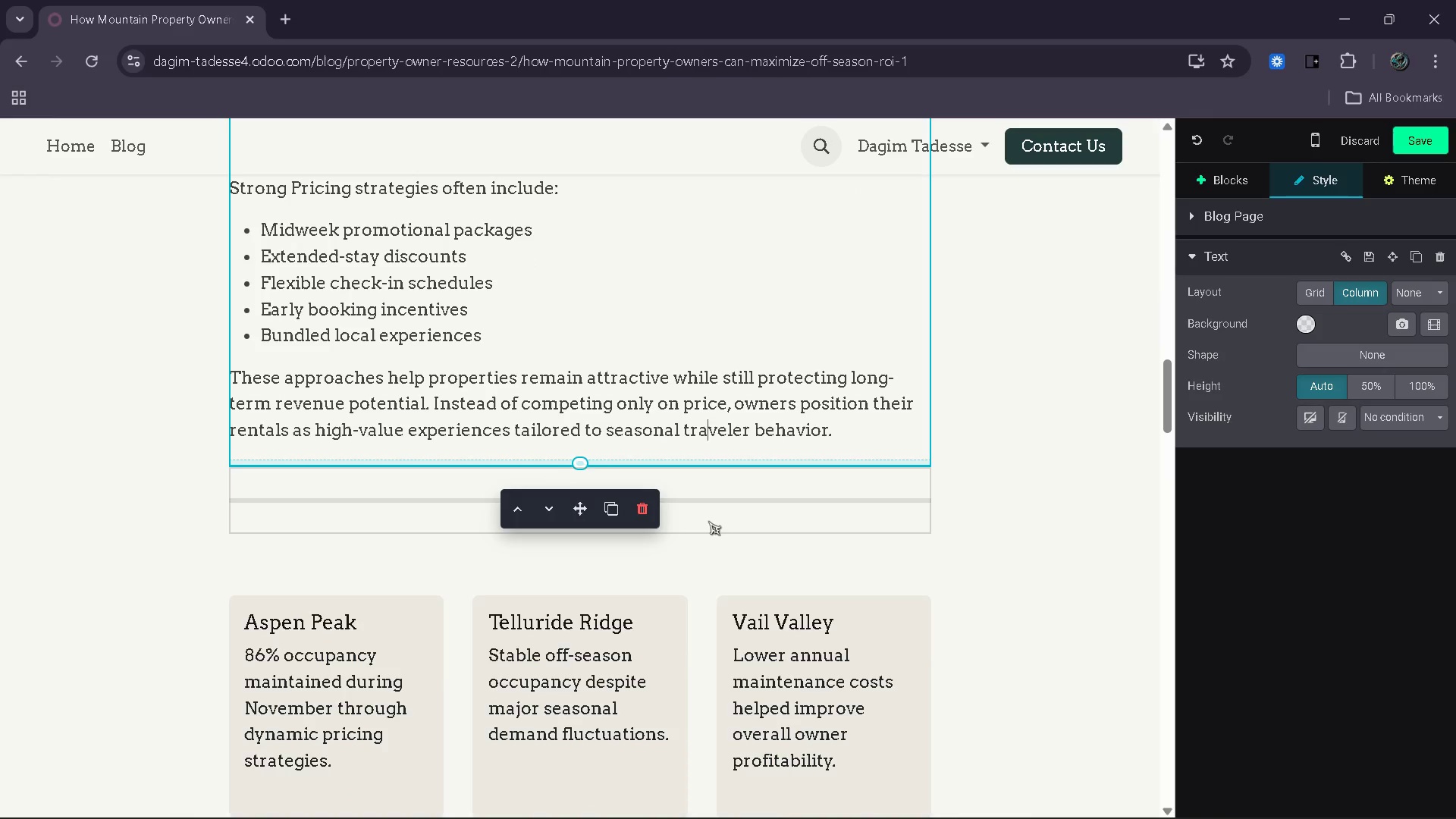 
left_click([708, 521])
 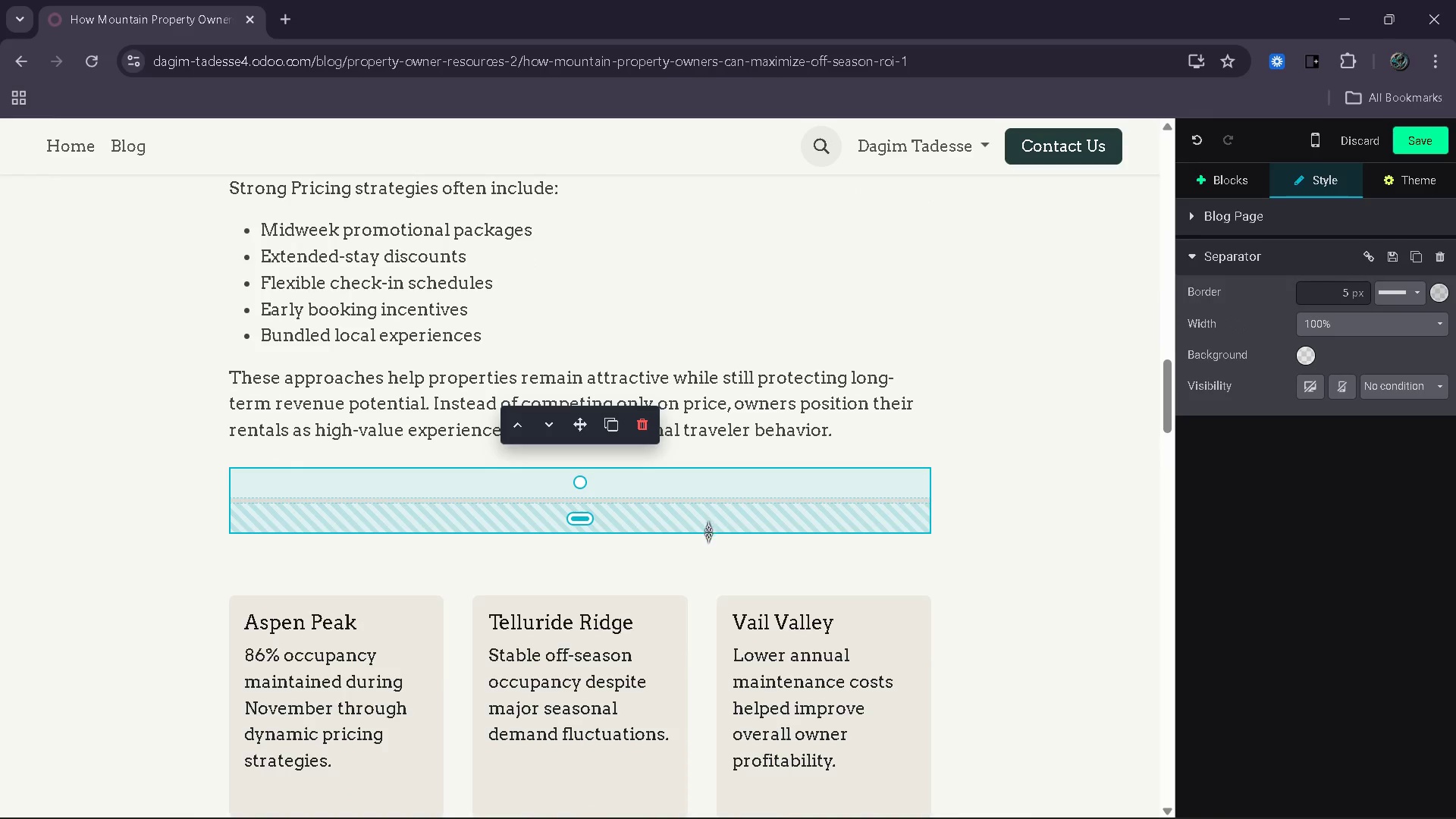 
left_click([708, 543])
 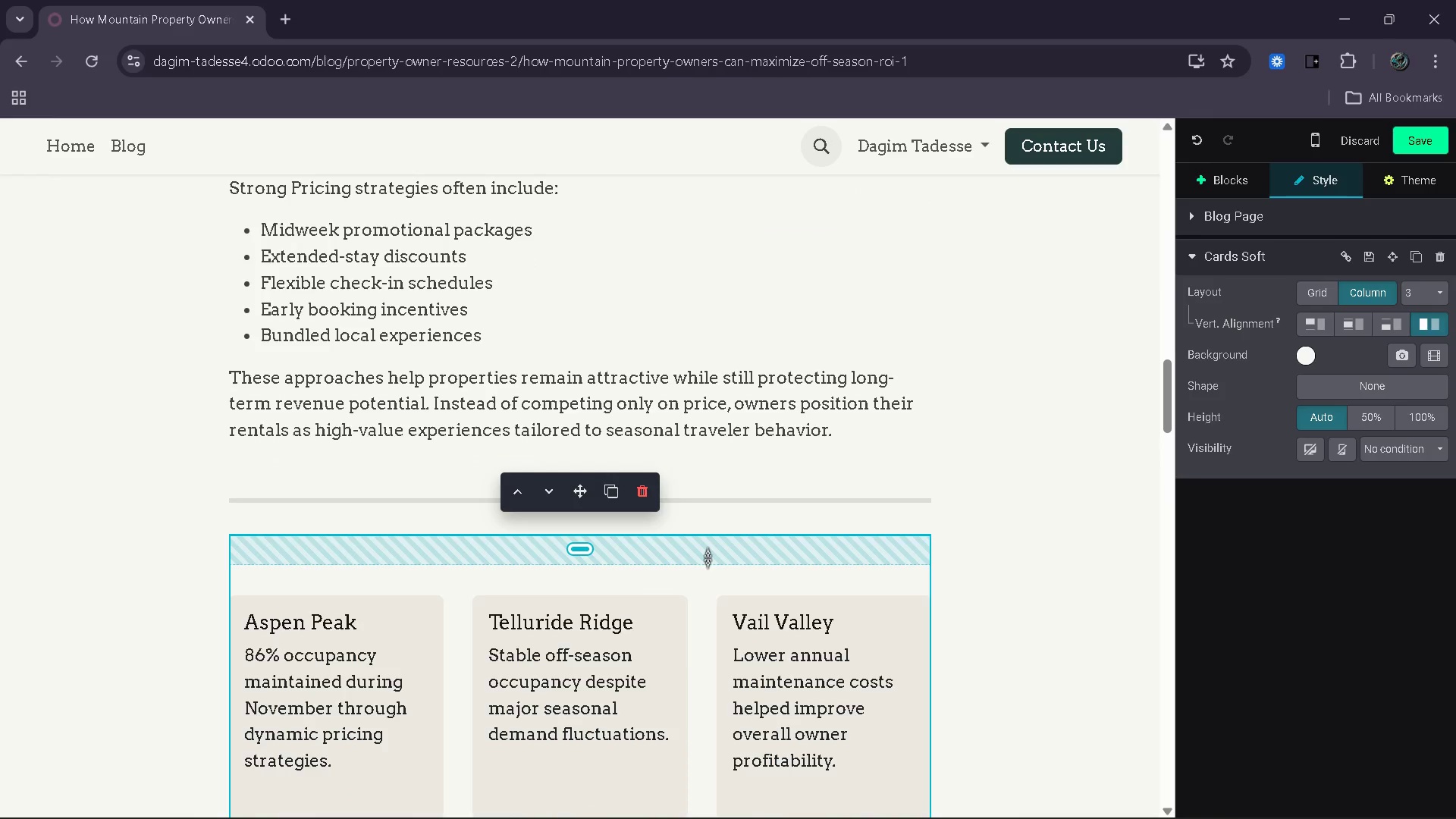 
left_click_drag(start_coordinate=[707, 558], to_coordinate=[713, 528])
 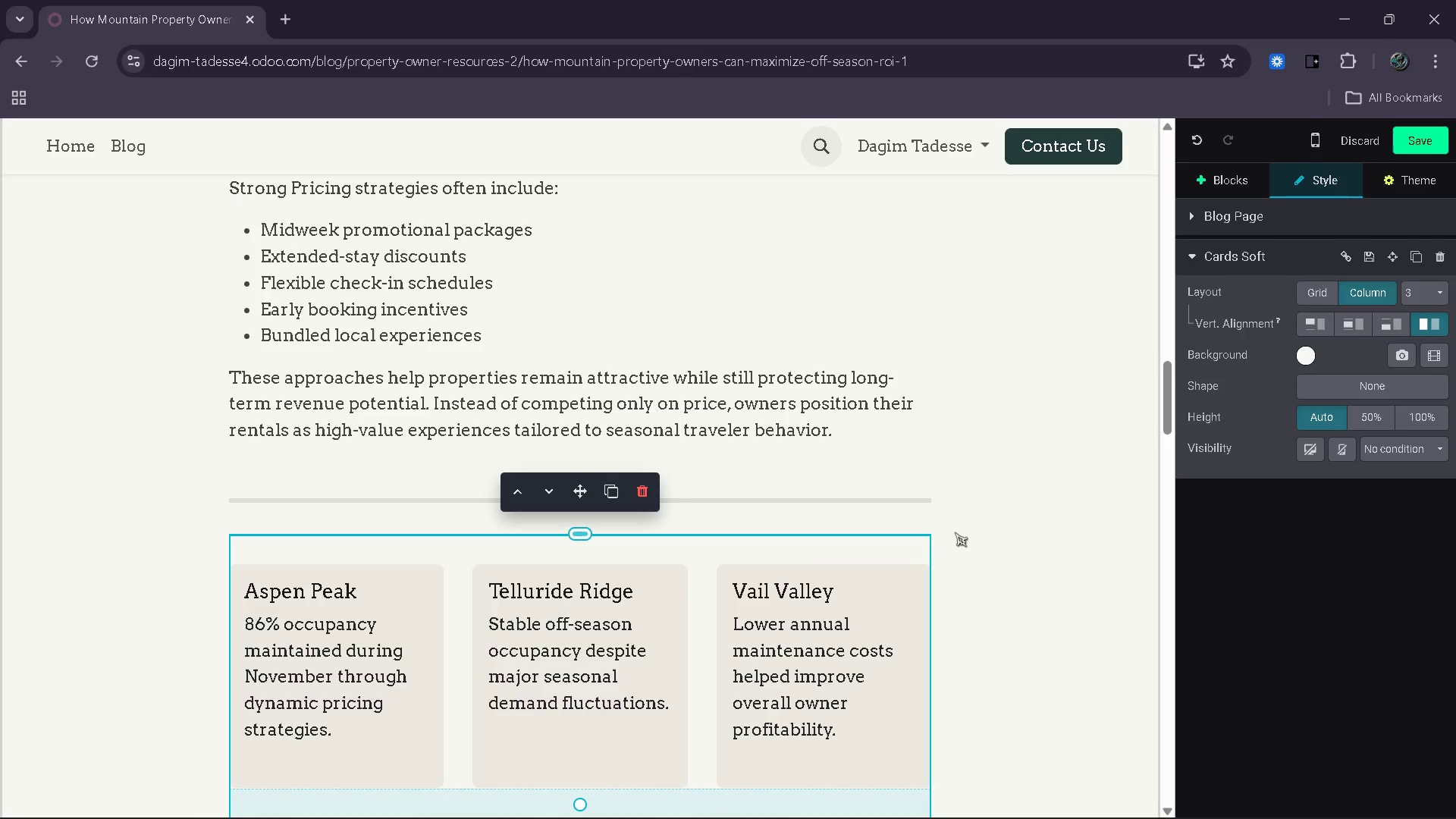 
scroll: coordinate [802, 433], scroll_direction: down, amount: 16.0
 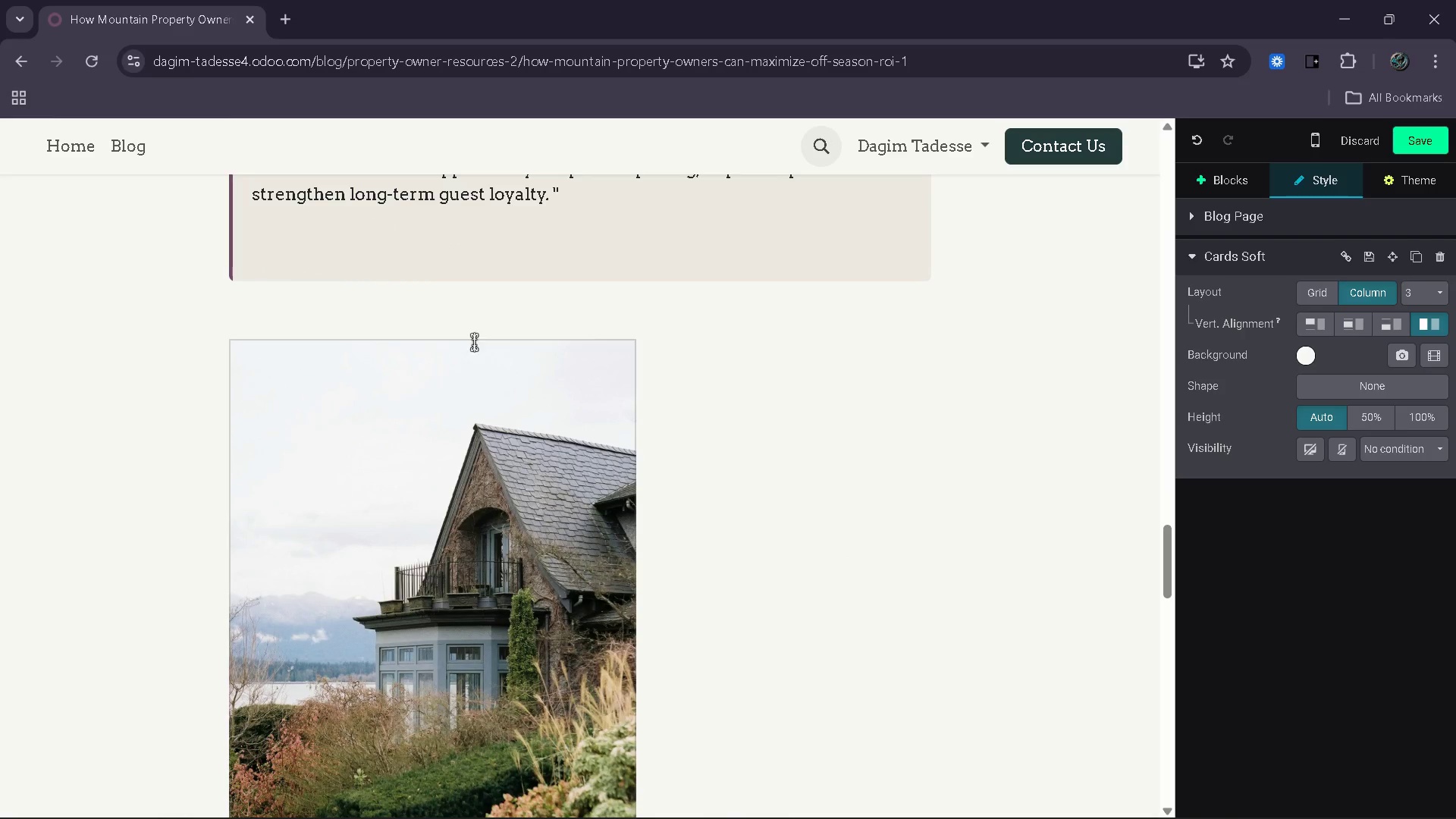 
left_click([504, 320])
 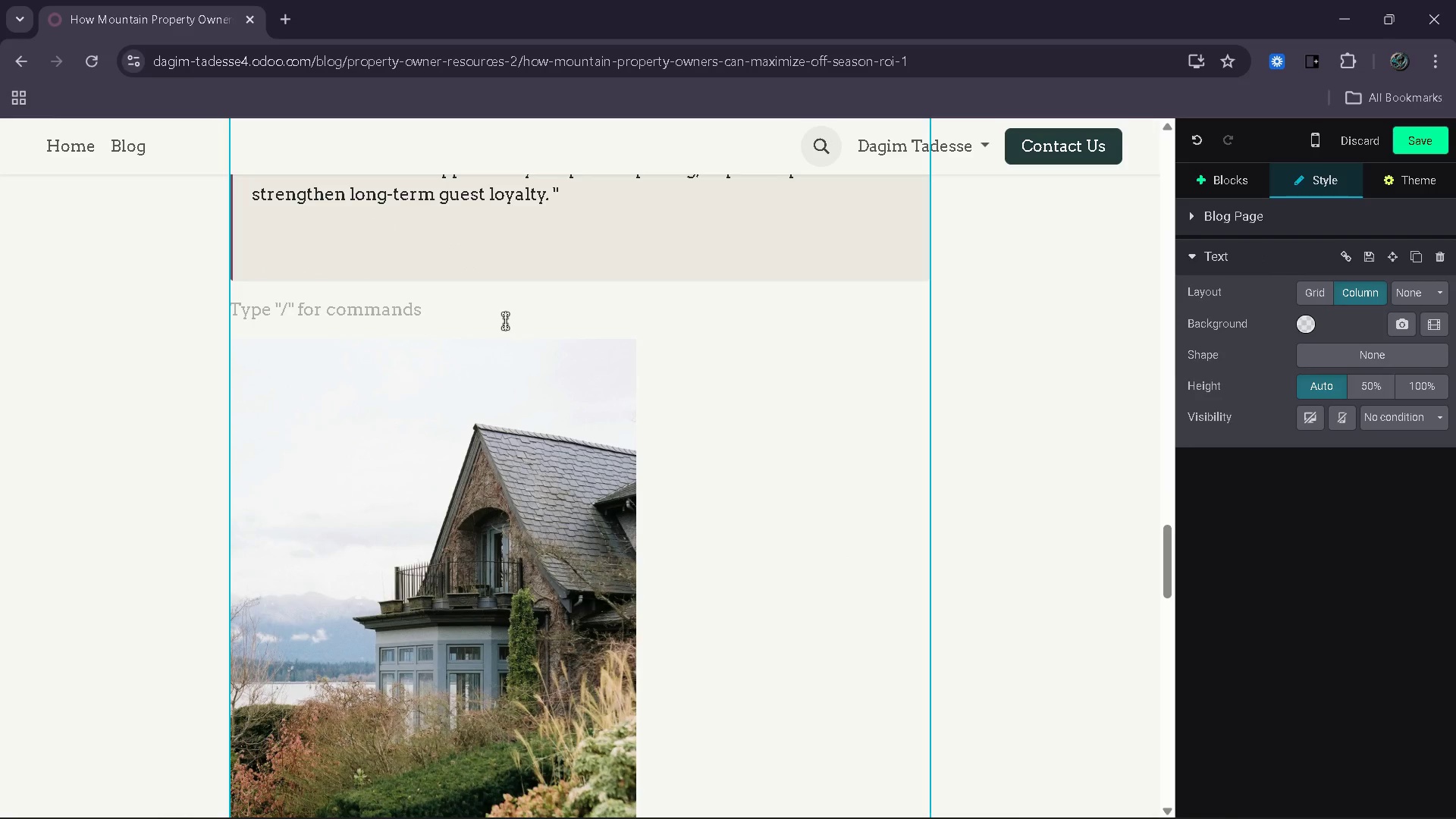 
key(Backspace)
 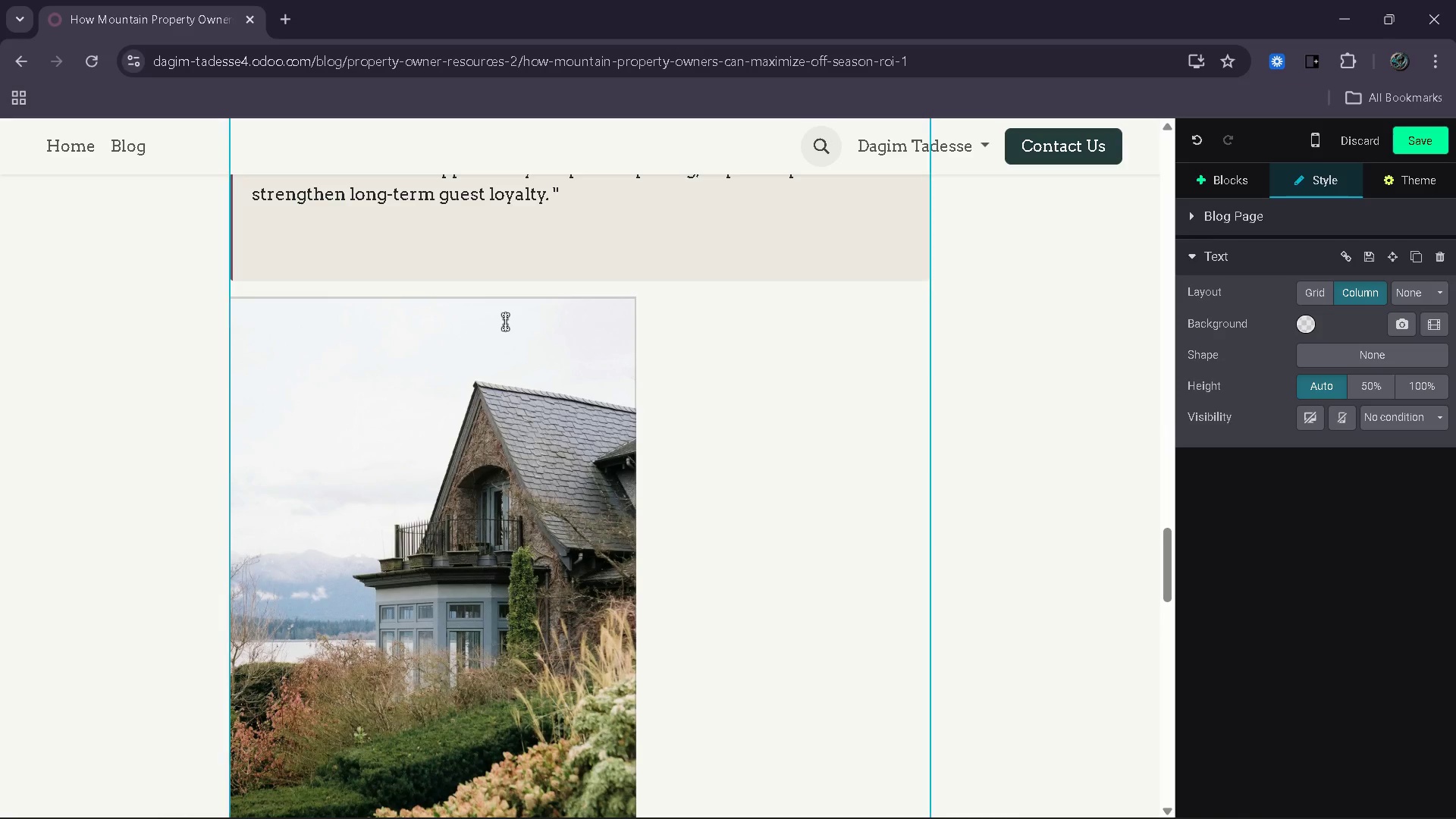 
key(Enter)
 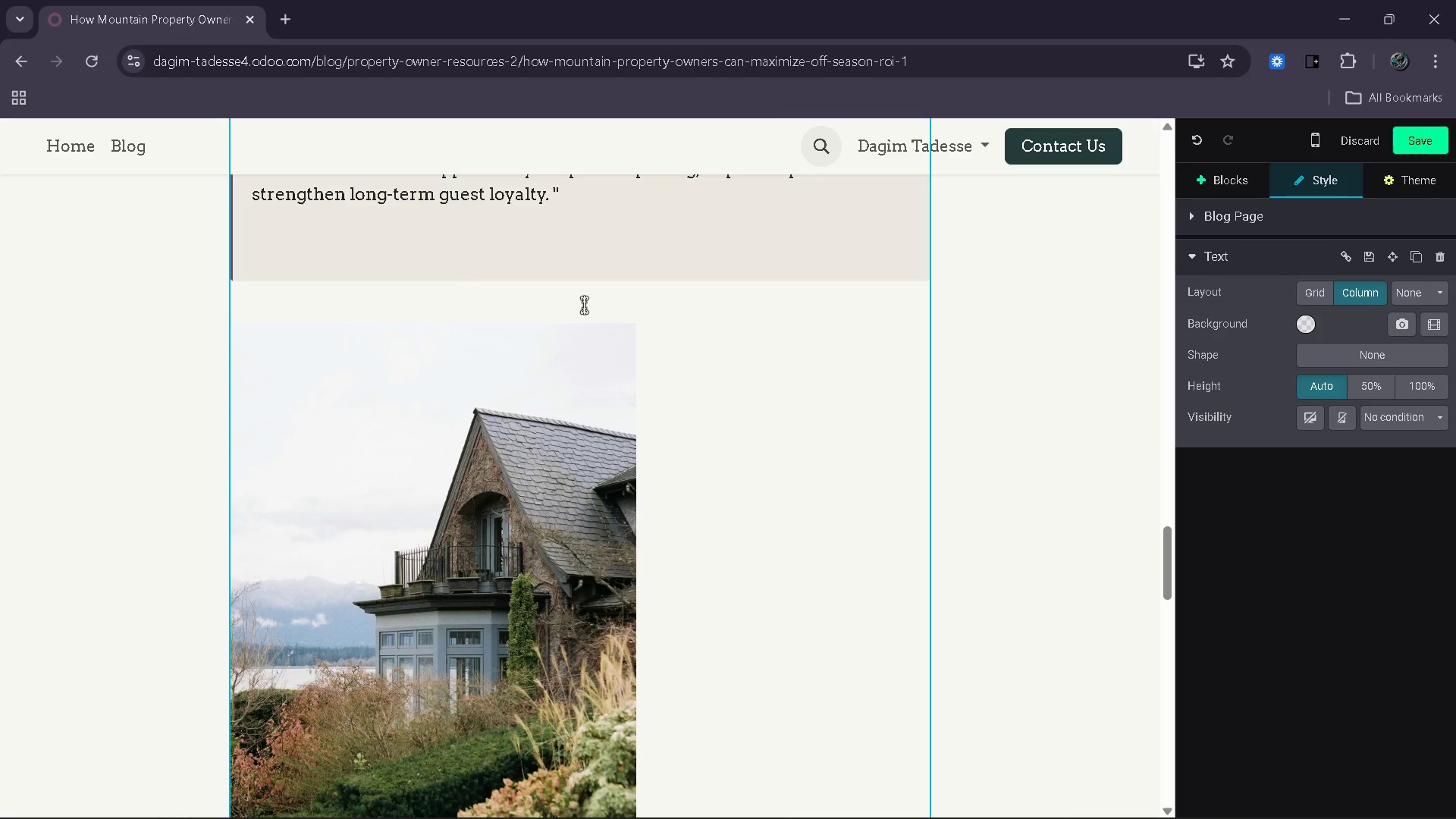 
wait(6.01)
 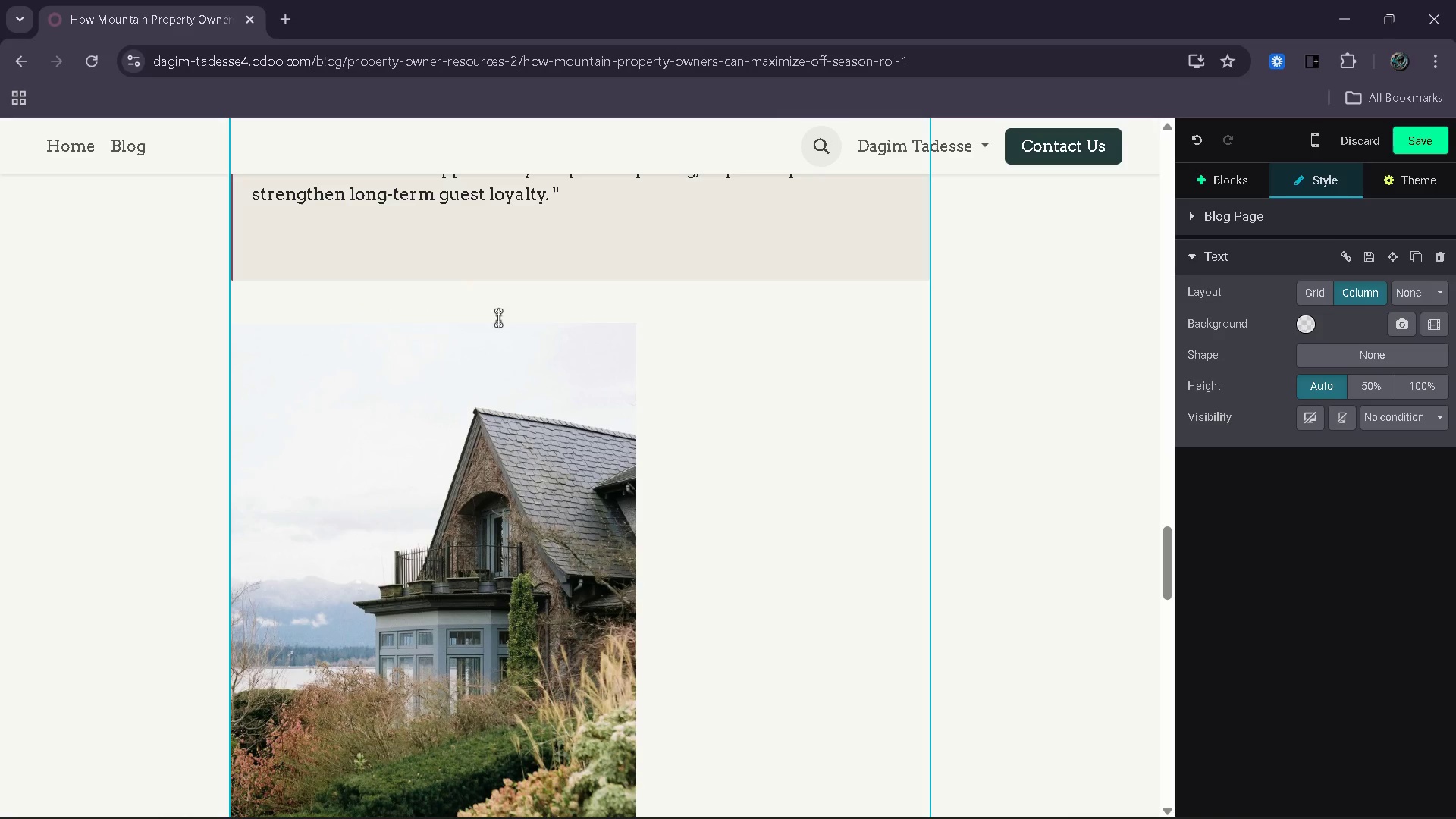 
scroll: coordinate [590, 374], scroll_direction: down, amount: 2.0
 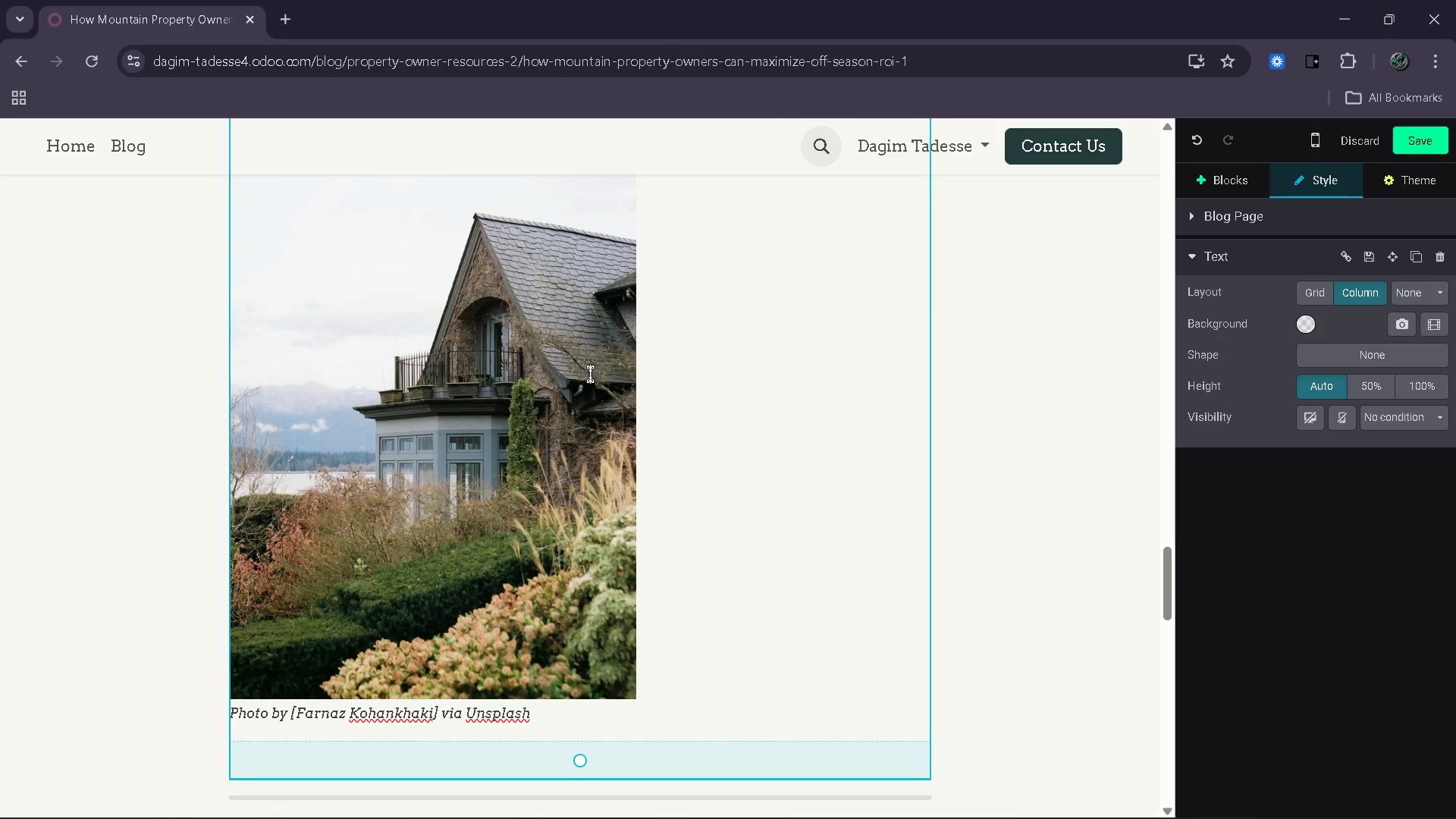 
scroll: coordinate [590, 374], scroll_direction: up, amount: 1.0
 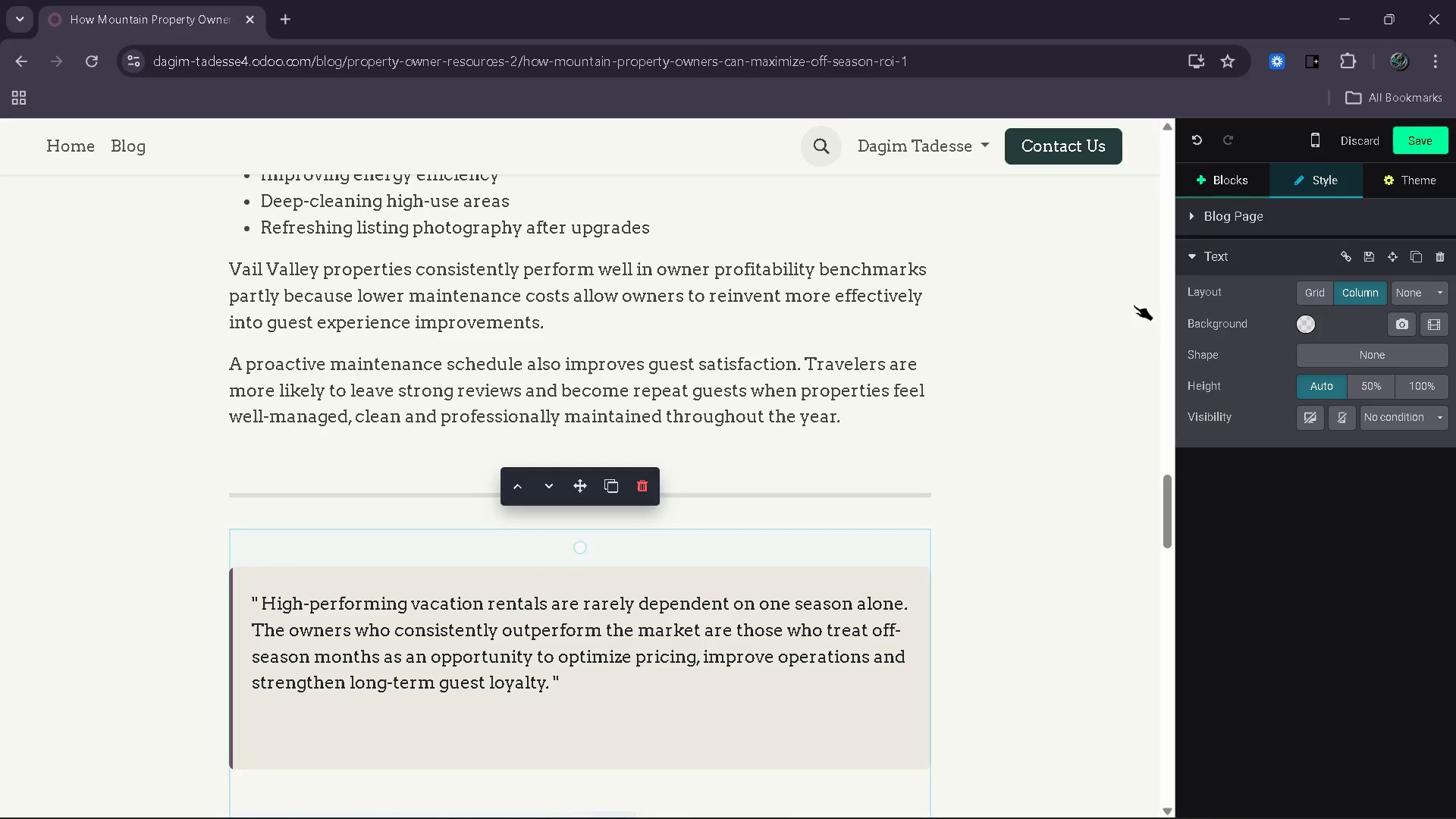 
left_click([744, 478])
 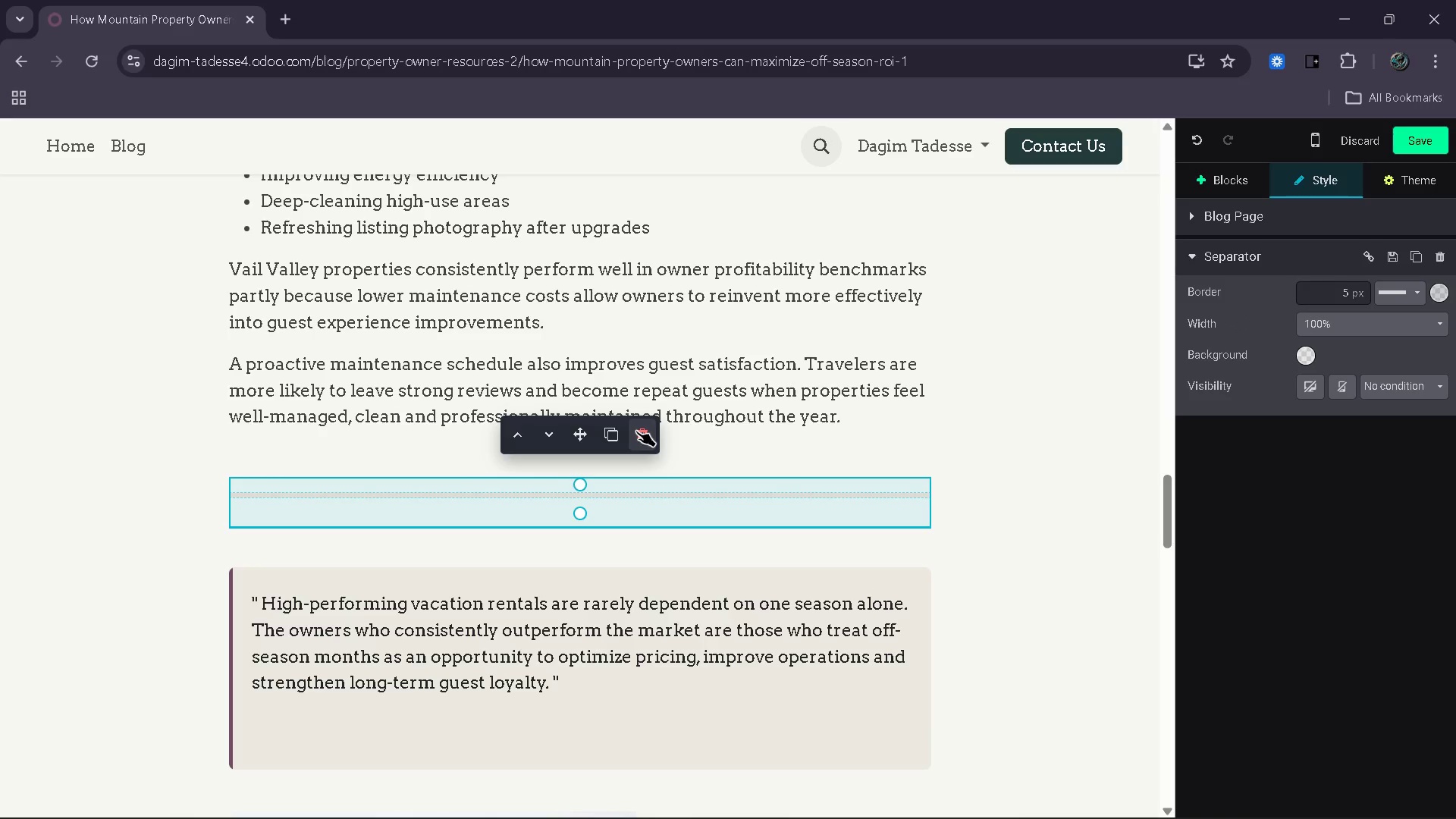 
left_click([610, 435])
 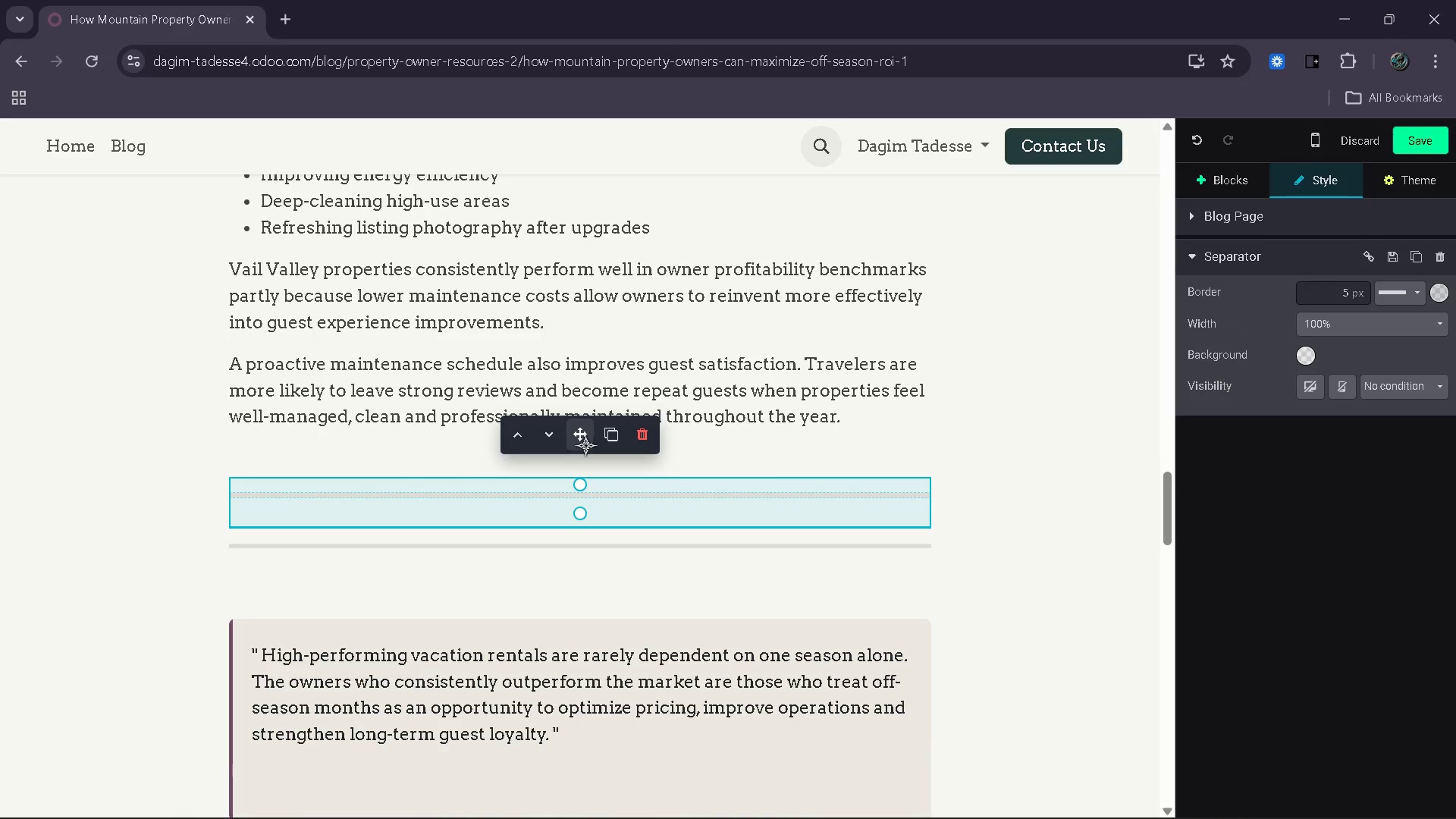 
left_click([585, 444])
 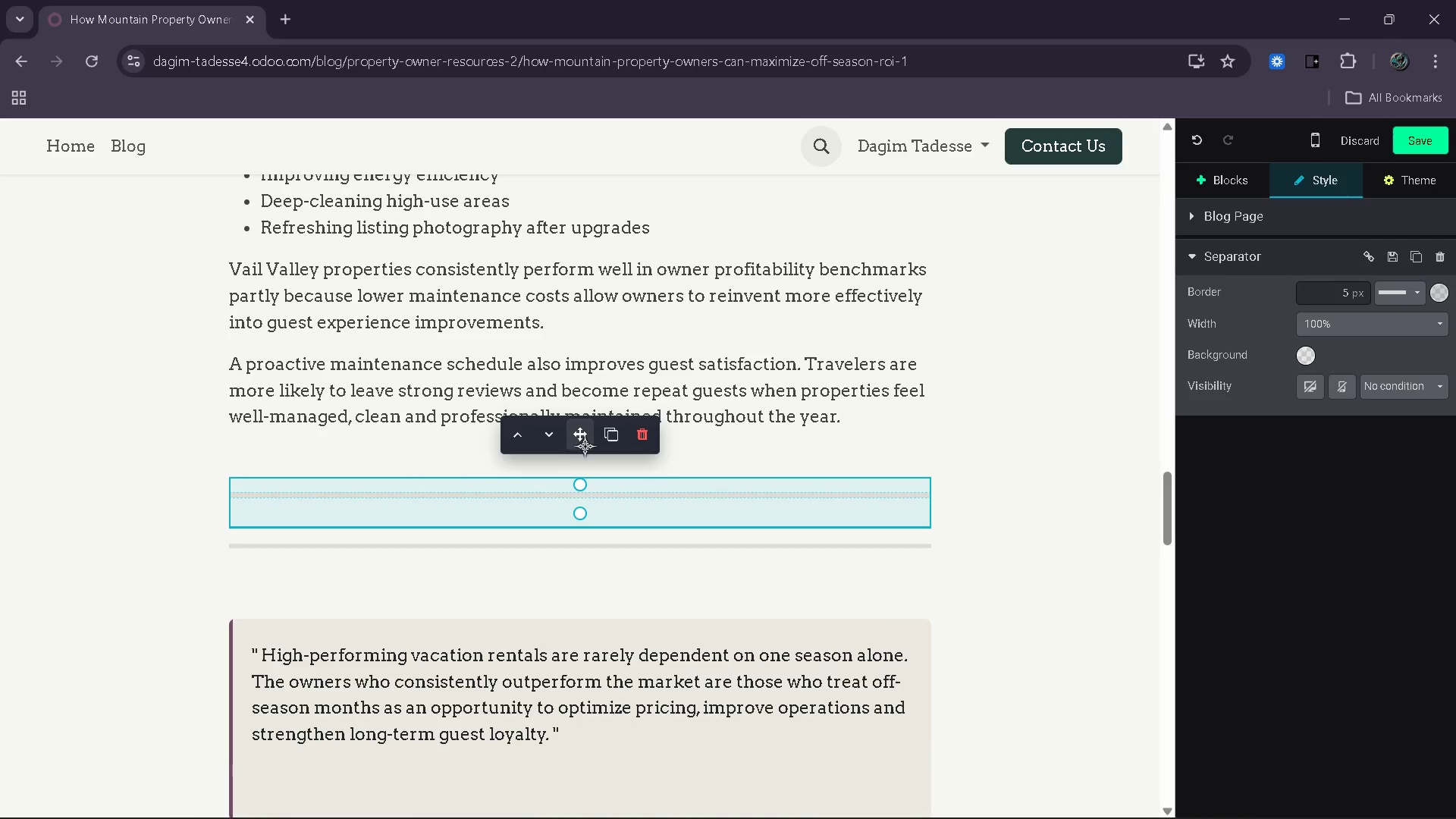 
left_click_drag(start_coordinate=[585, 446], to_coordinate=[588, 805])
 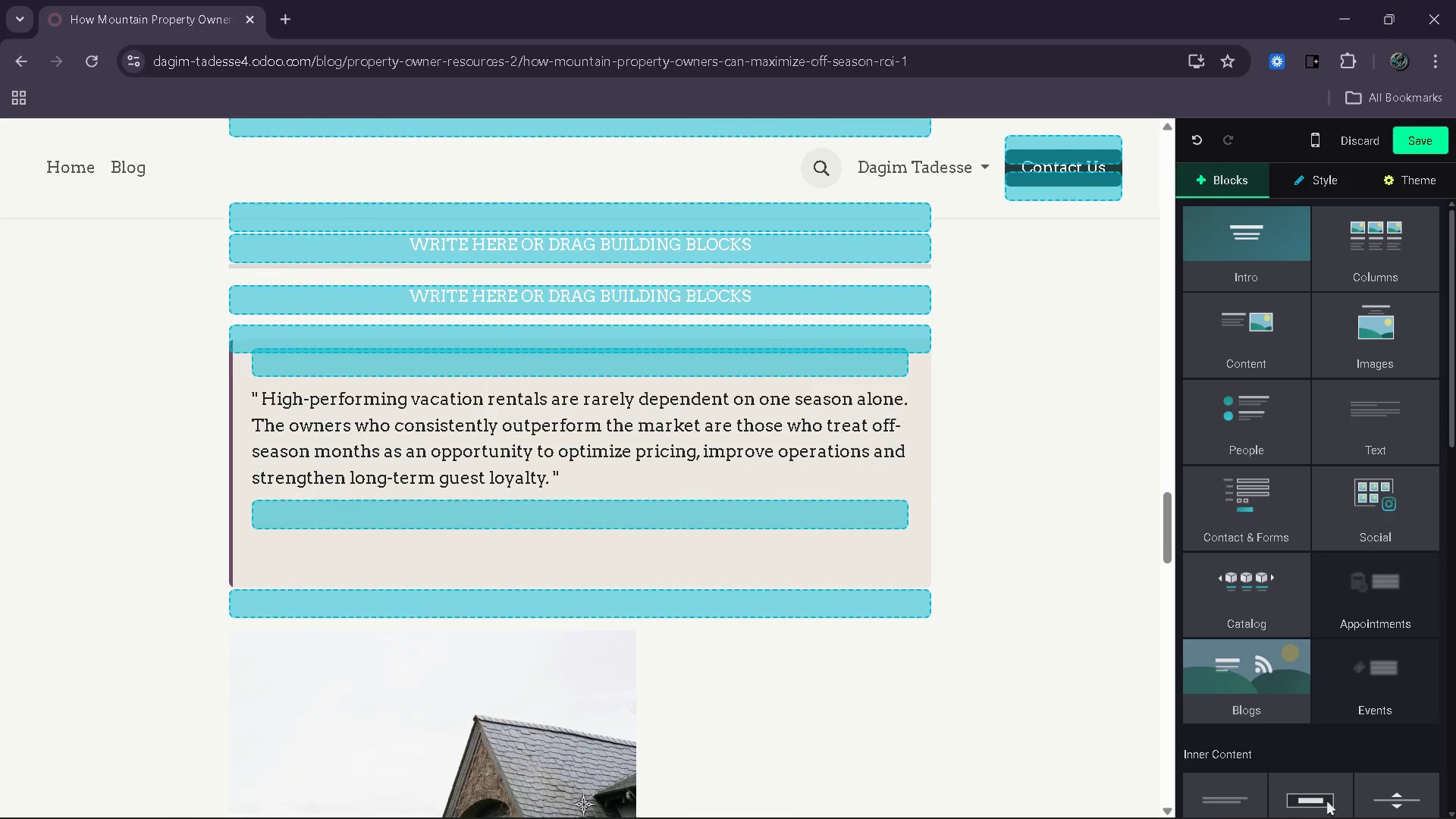 
left_click_drag(start_coordinate=[583, 804], to_coordinate=[557, 607])
 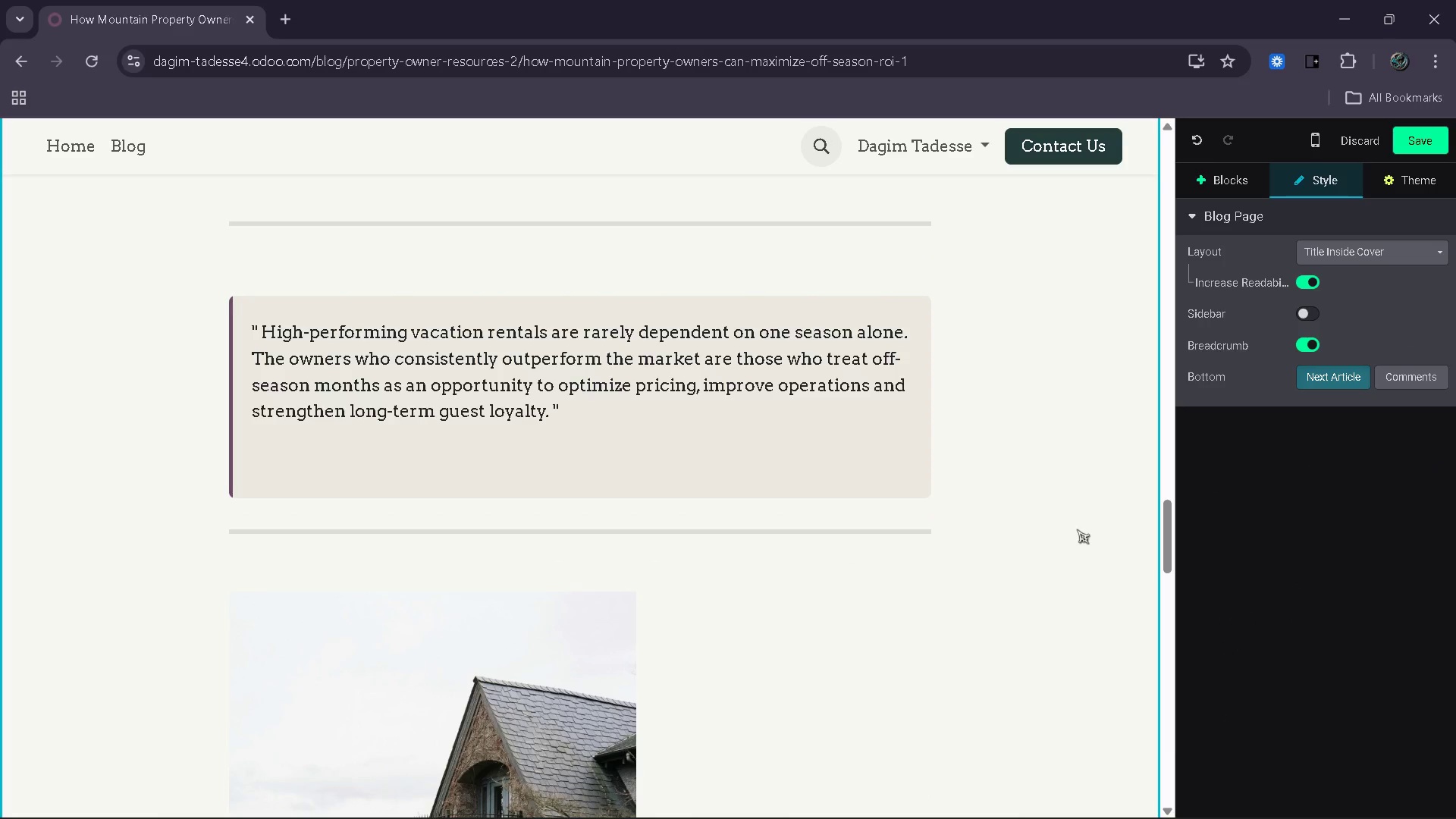 
wait(5.09)
 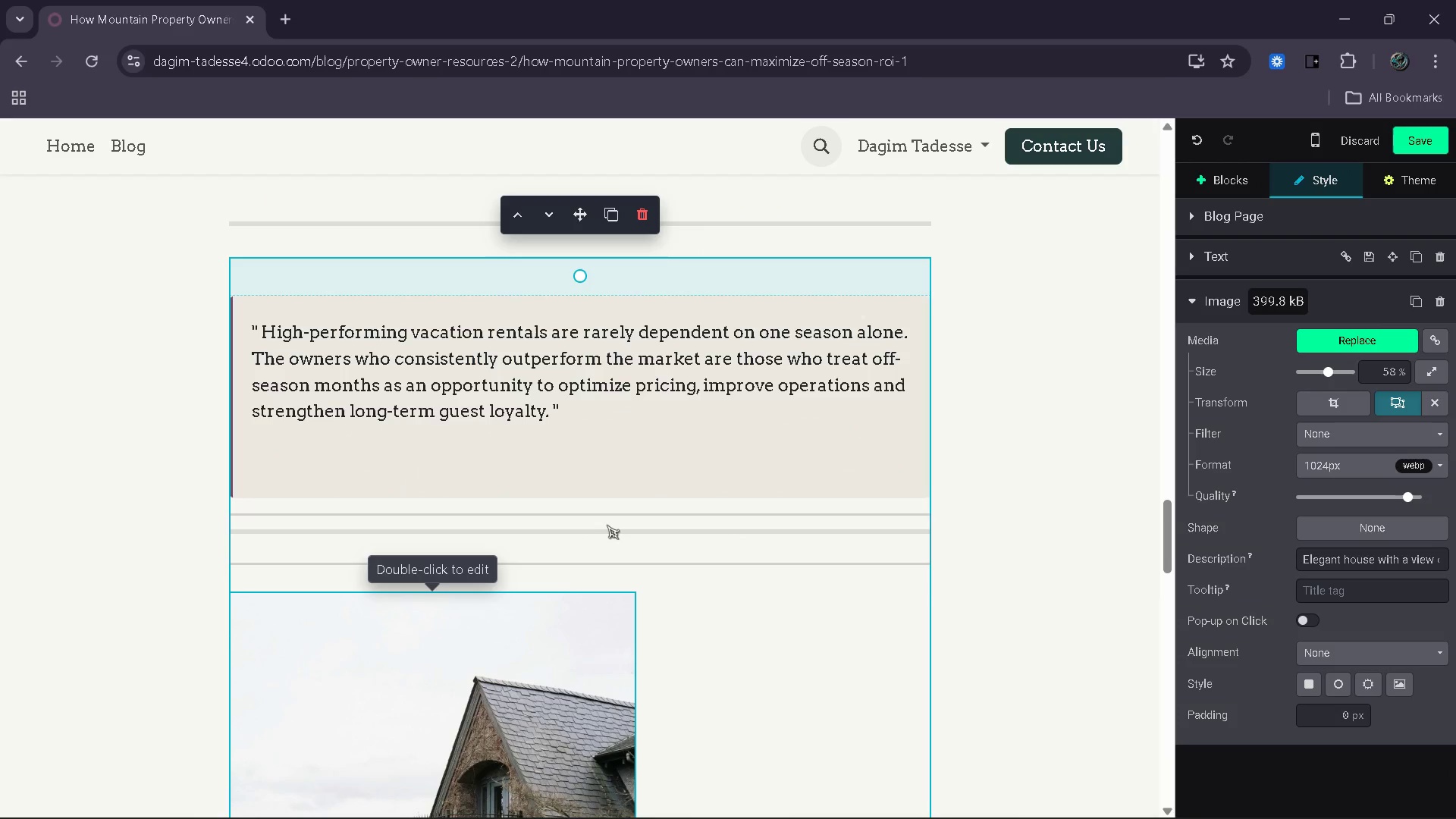 
scroll: coordinate [626, 592], scroll_direction: down, amount: 9.0
 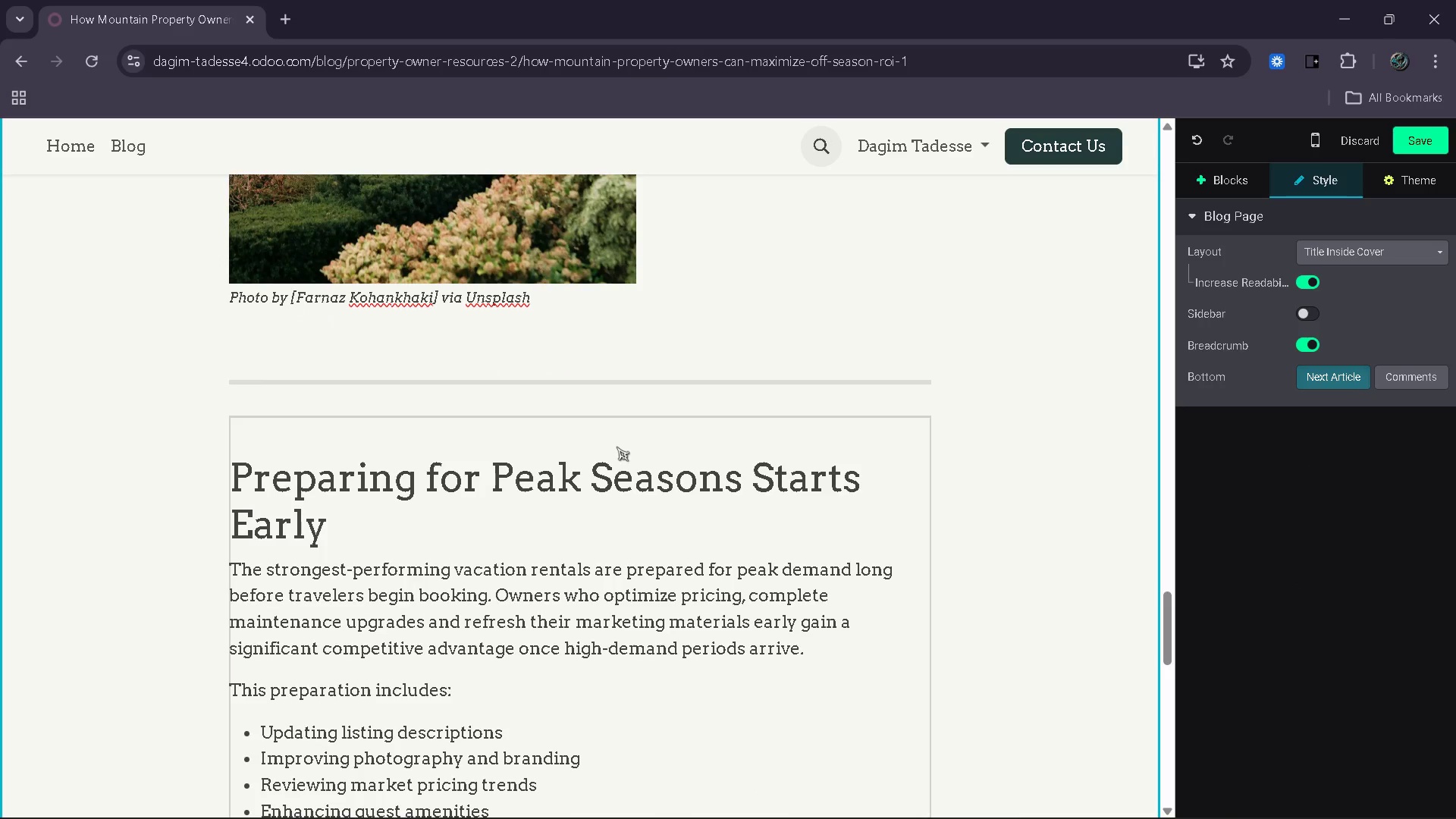 
left_click([617, 446])
 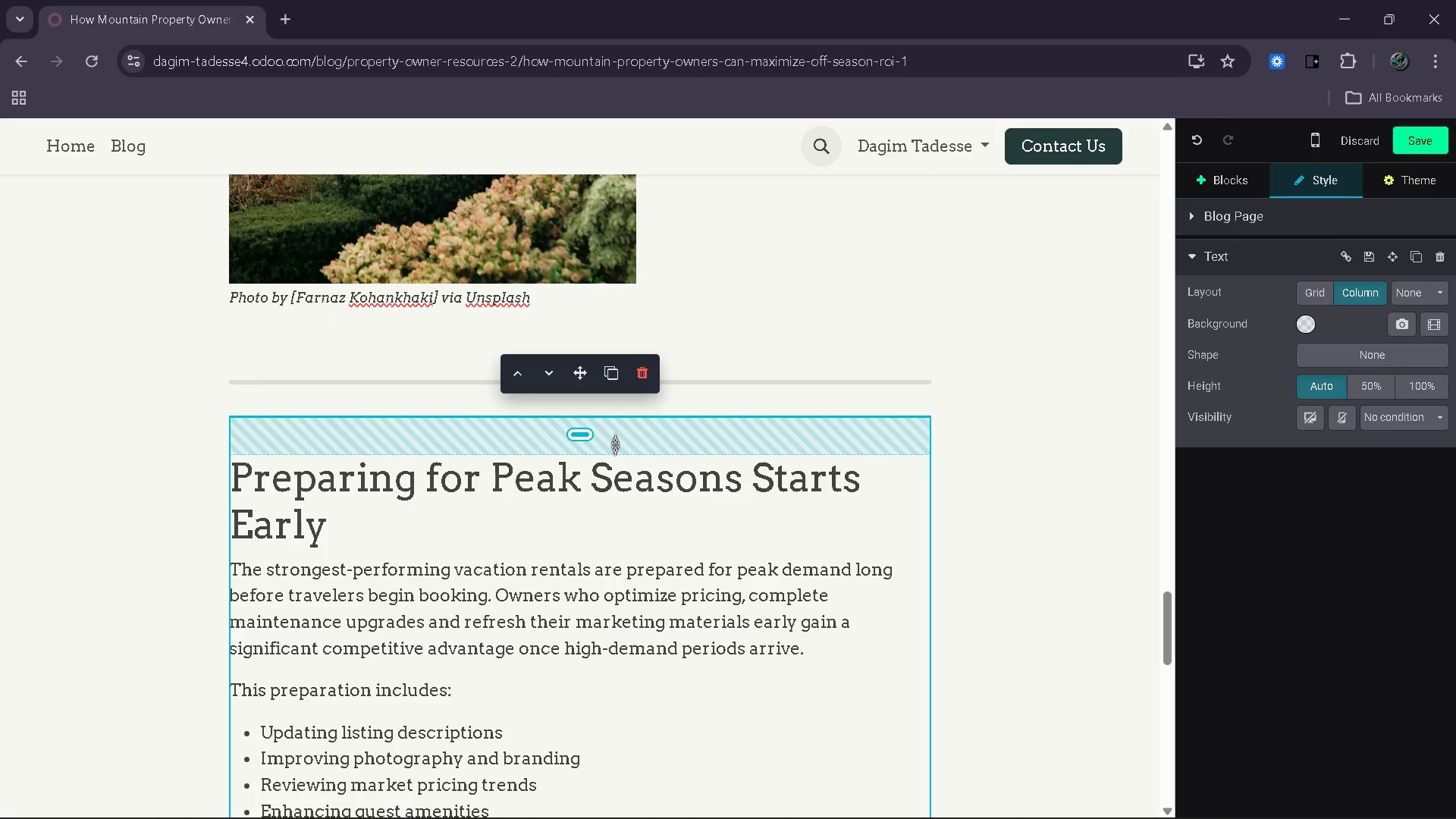 
left_click_drag(start_coordinate=[615, 444], to_coordinate=[617, 426])
 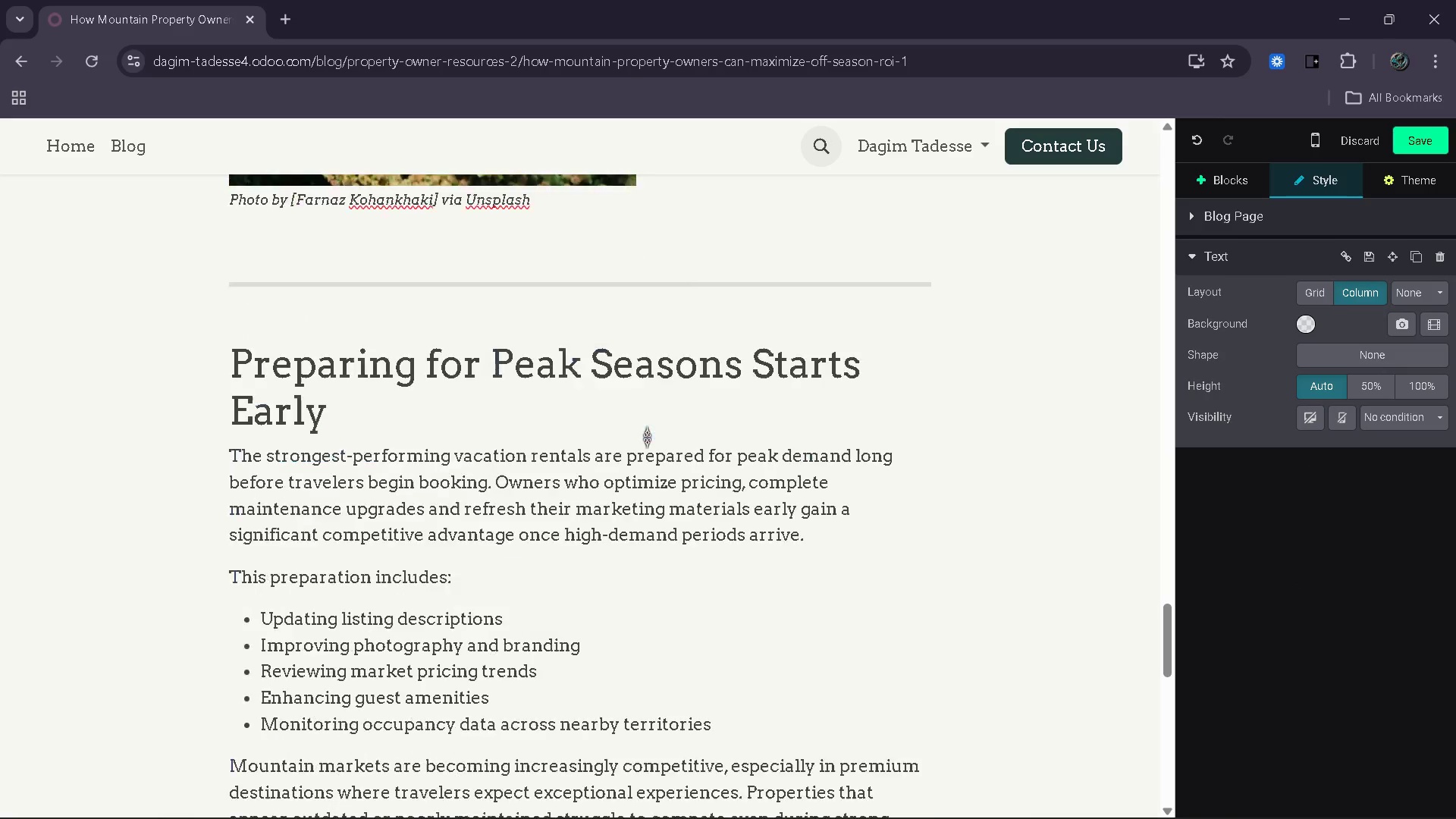 
scroll: coordinate [648, 438], scroll_direction: down, amount: 10.0
 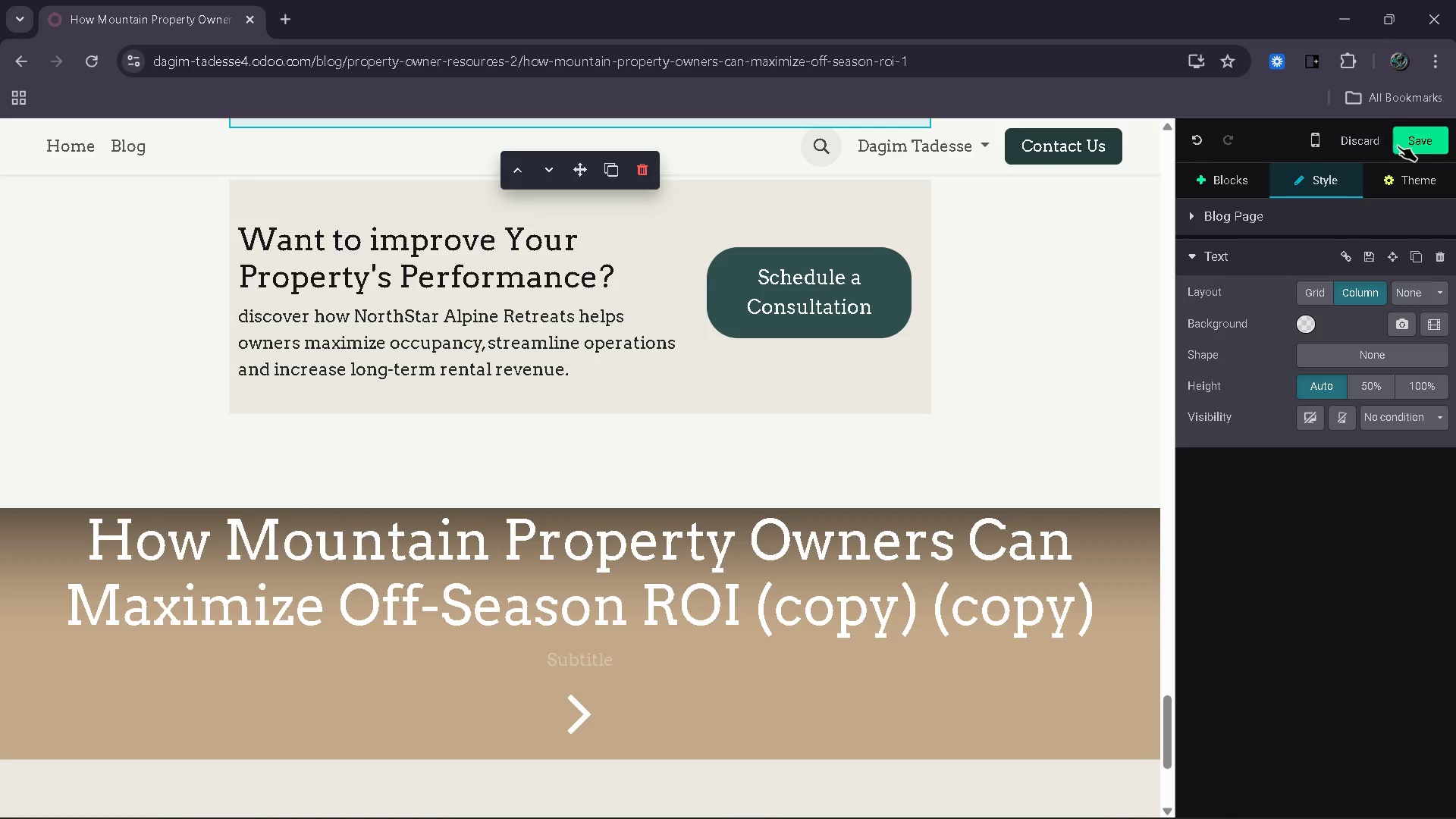 
left_click([1414, 145])
 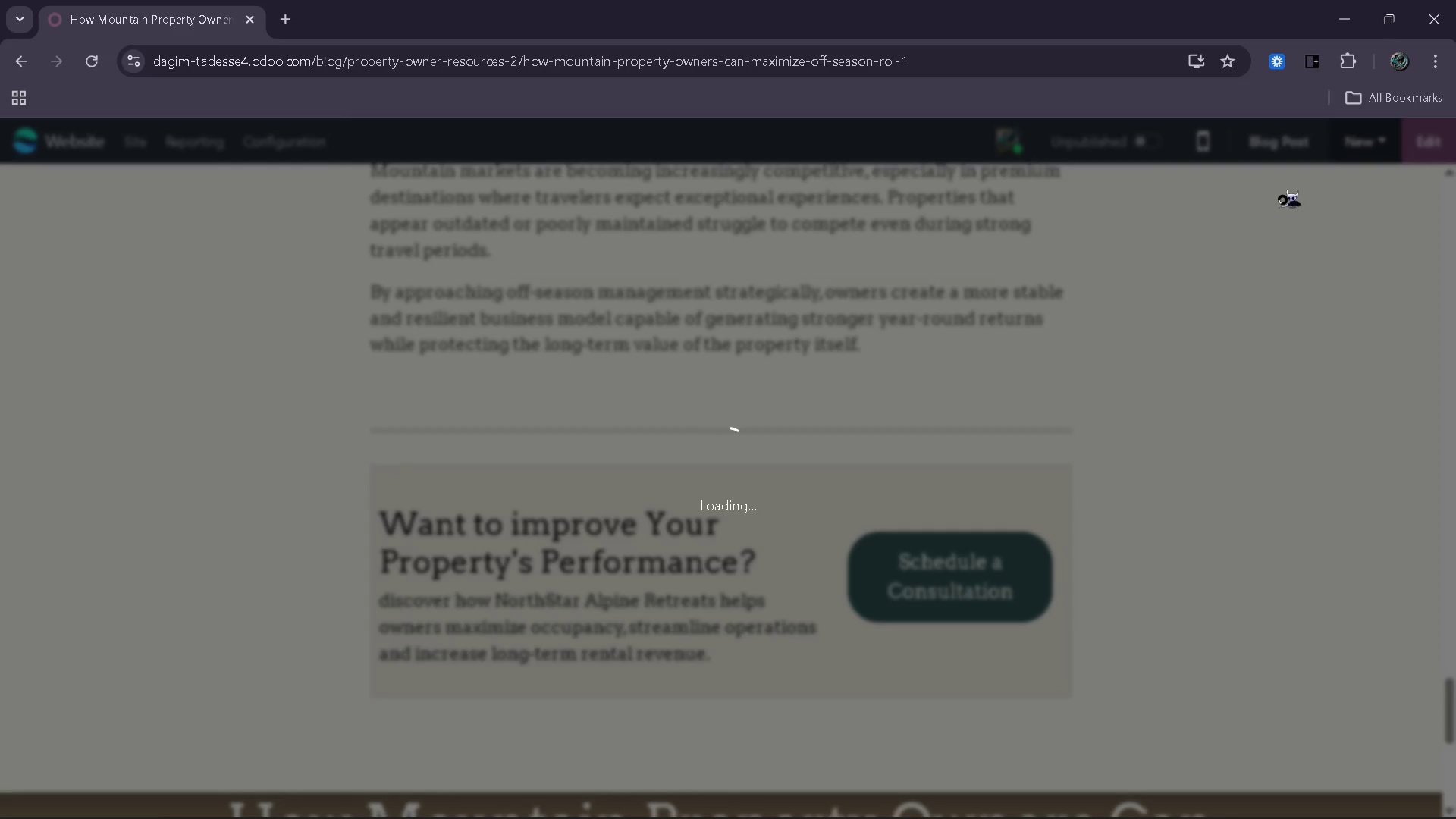 
left_click([1207, 139])
 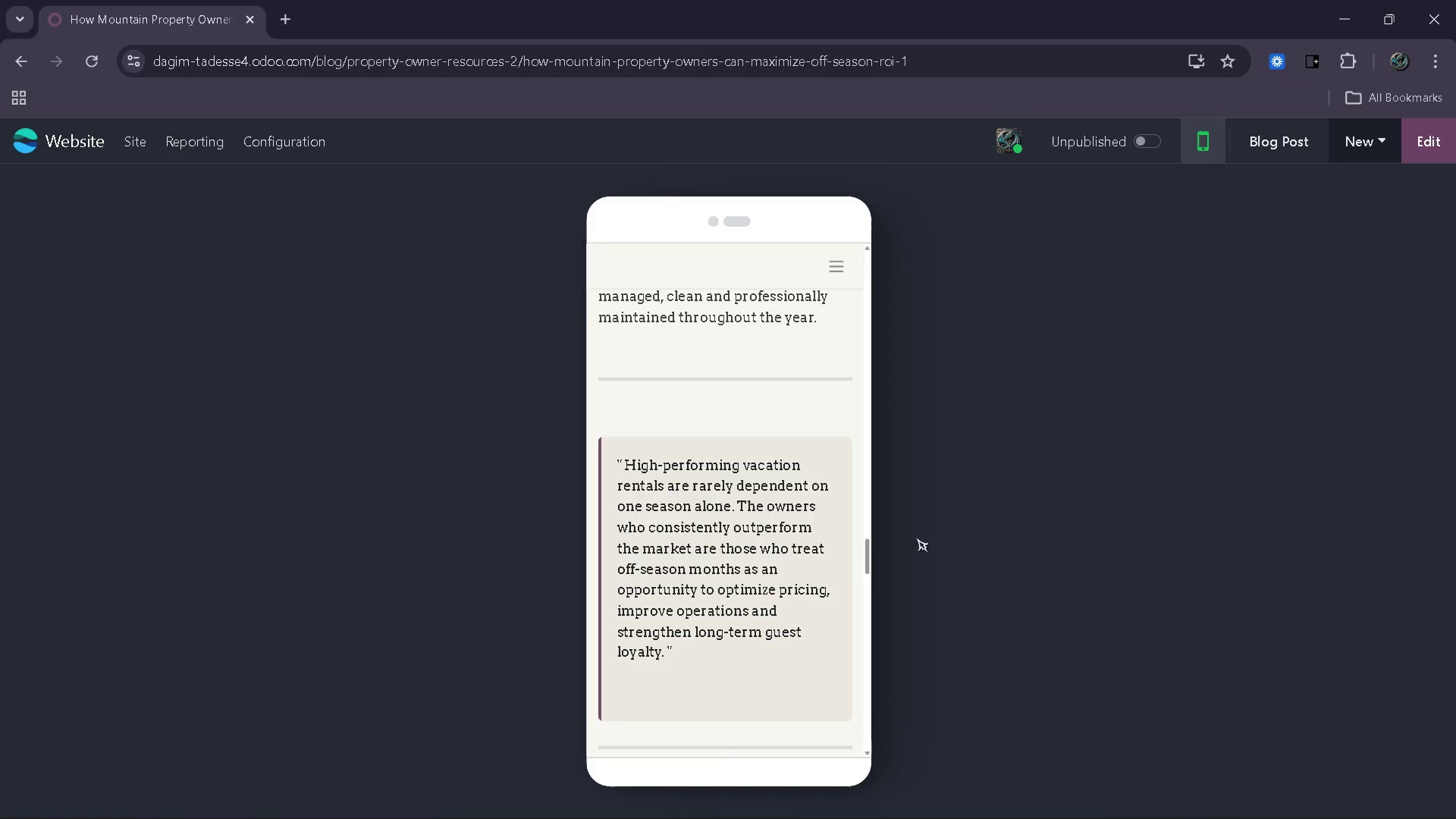 
scroll: coordinate [821, 583], scroll_direction: up, amount: 56.0
 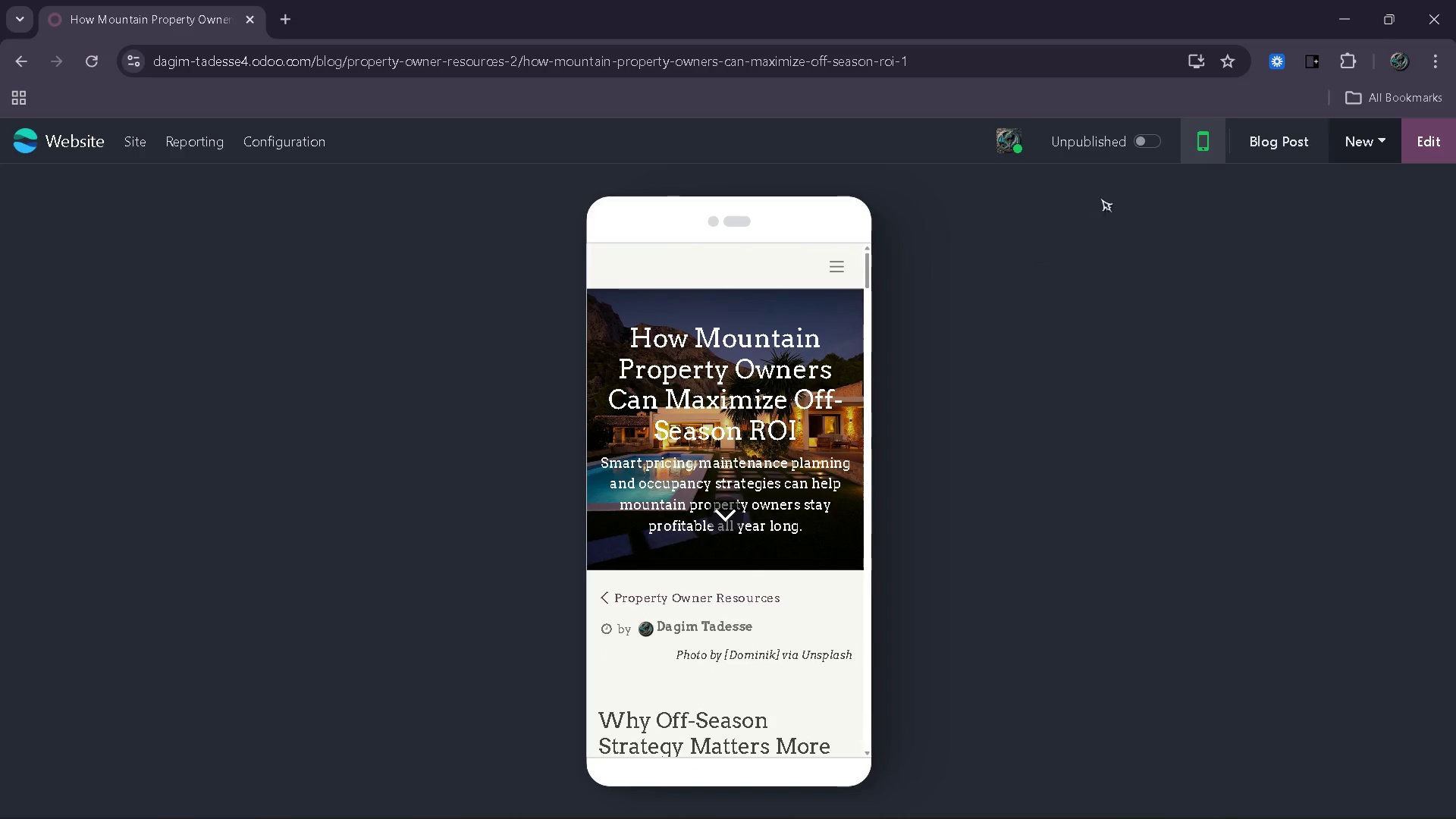 
left_click([1189, 137])
 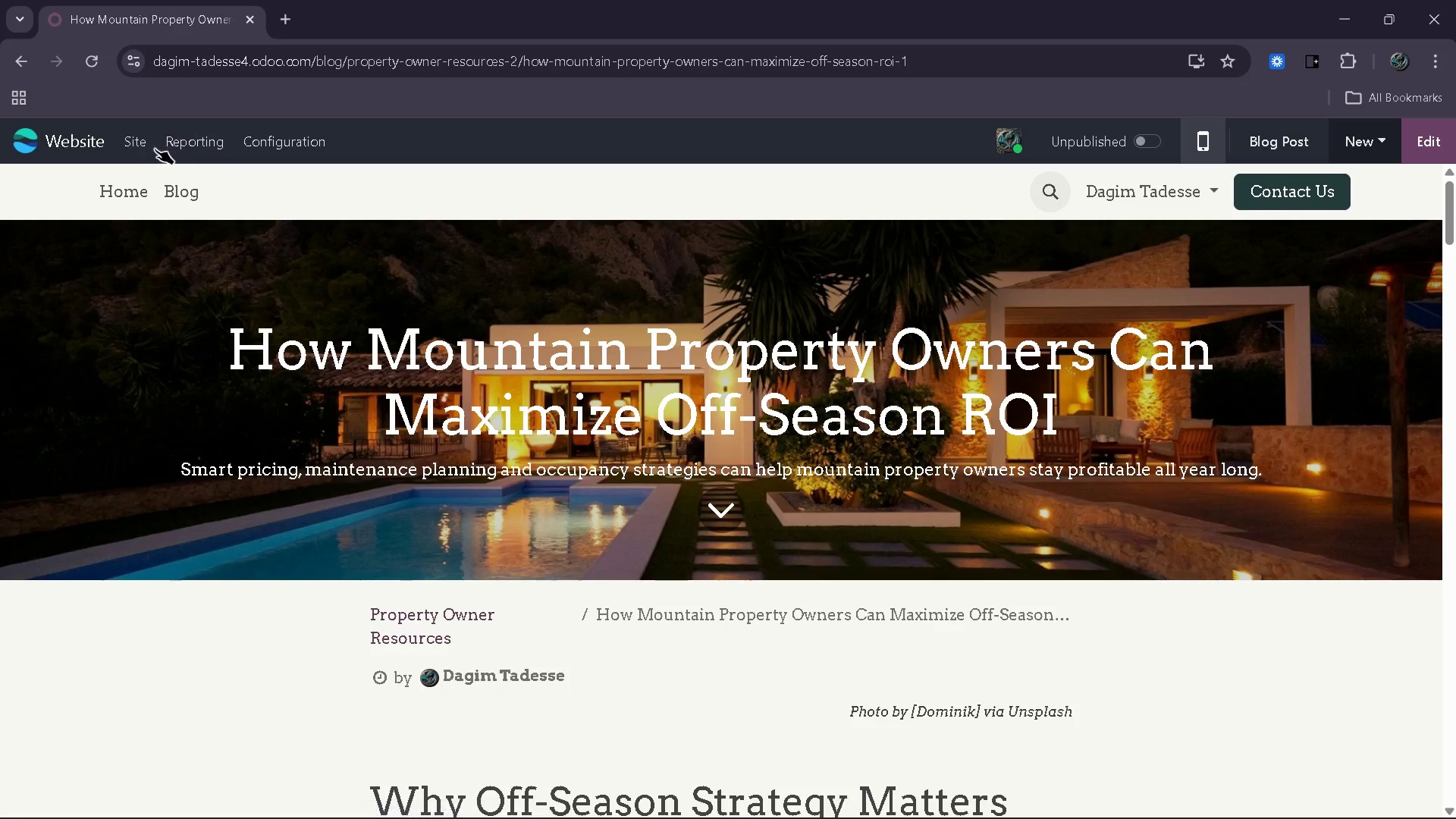 
left_click([138, 145])
 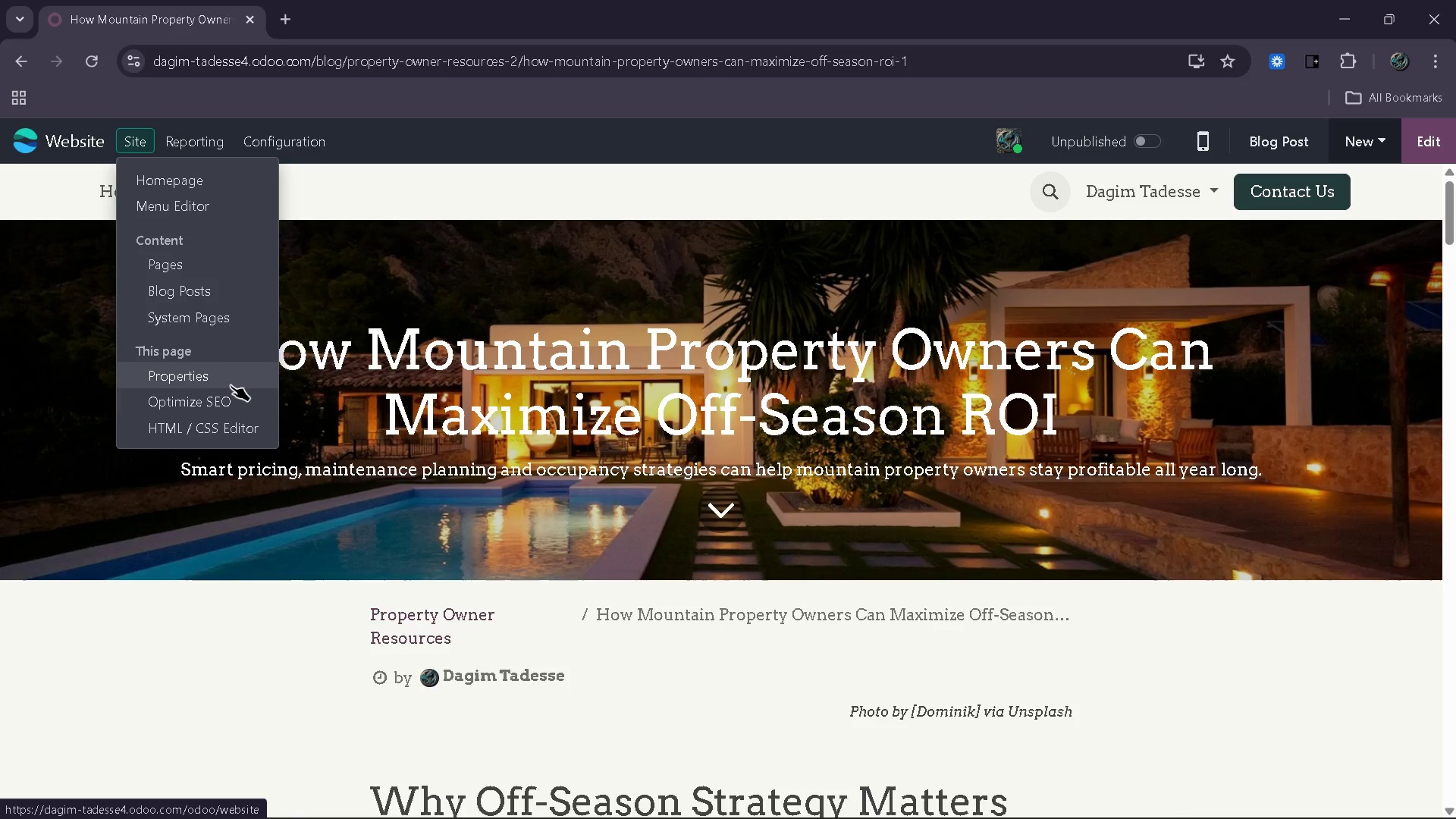 
left_click([231, 394])
 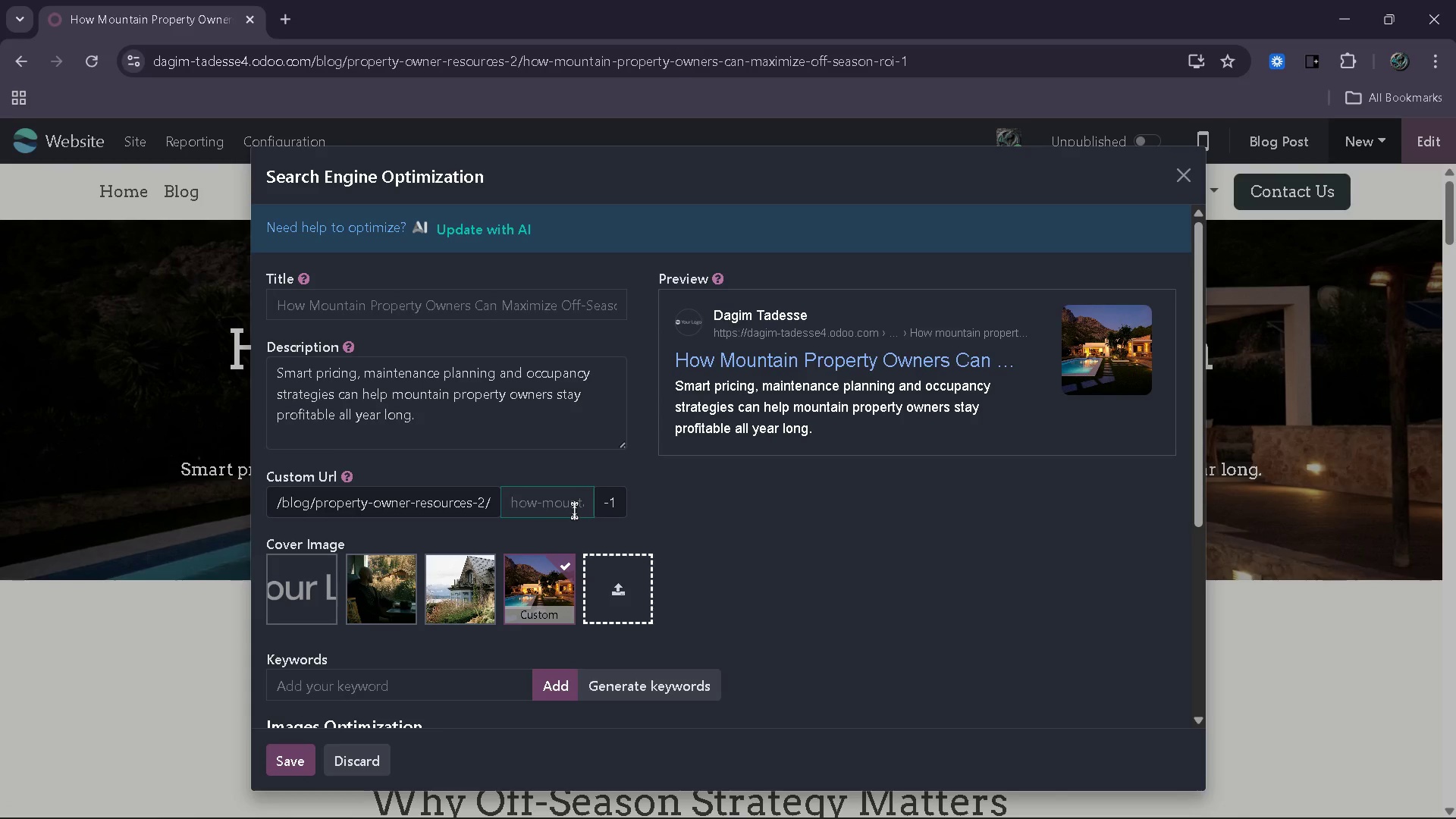 
wait(8.69)
 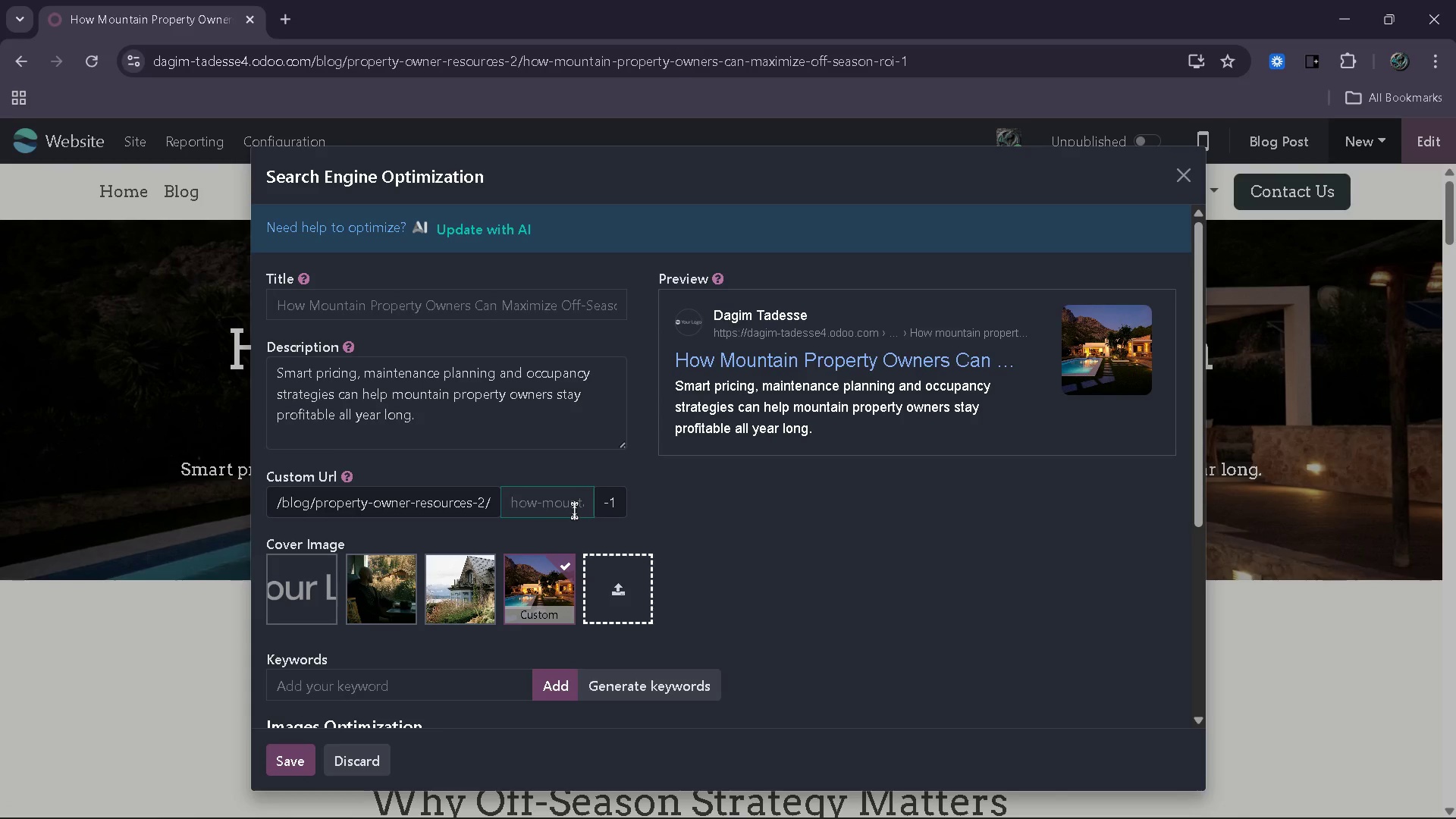 
type(off season vacation rental roi)
 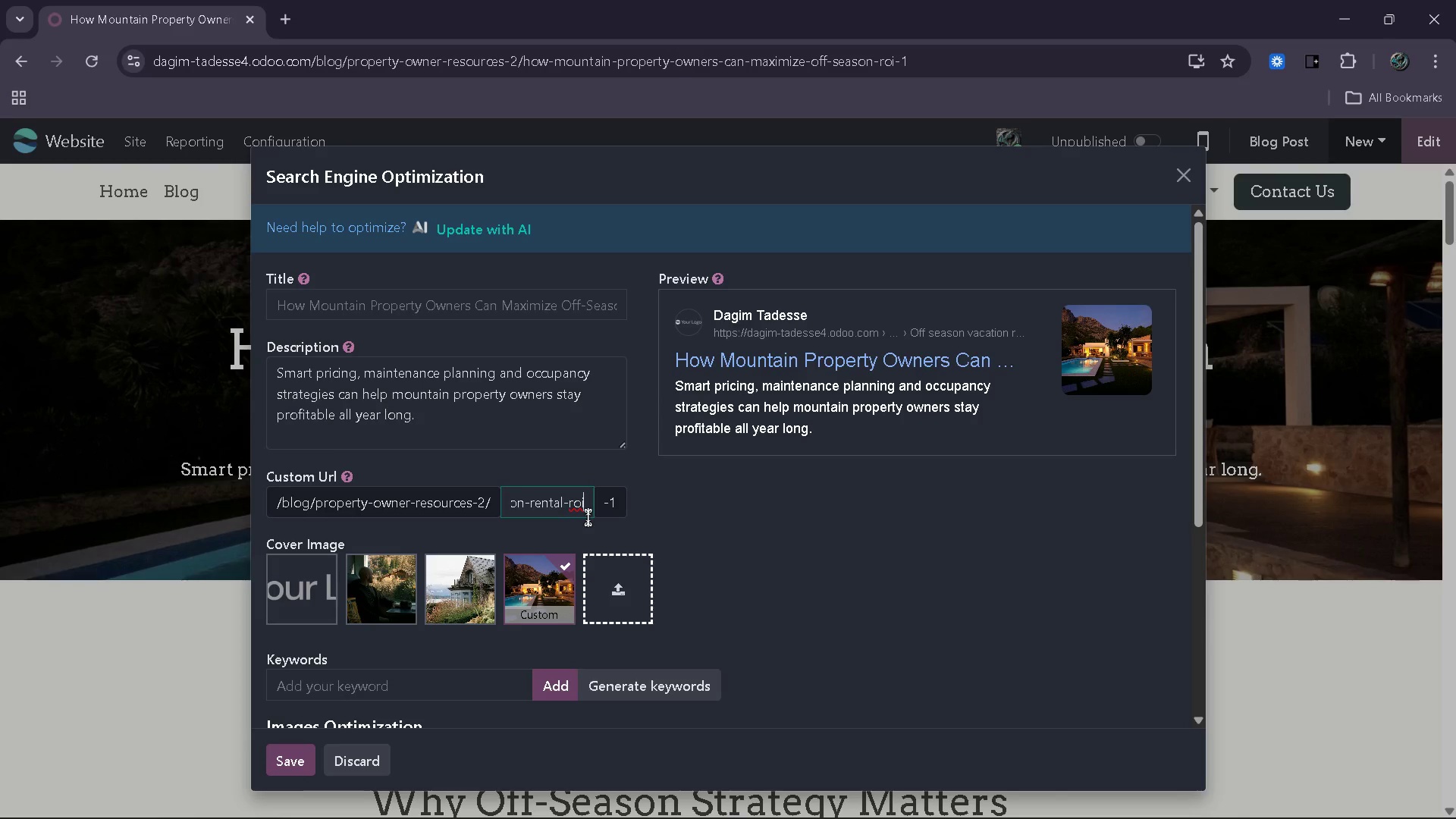 
left_click_drag(start_coordinate=[448, 426], to_coordinate=[235, 374])
 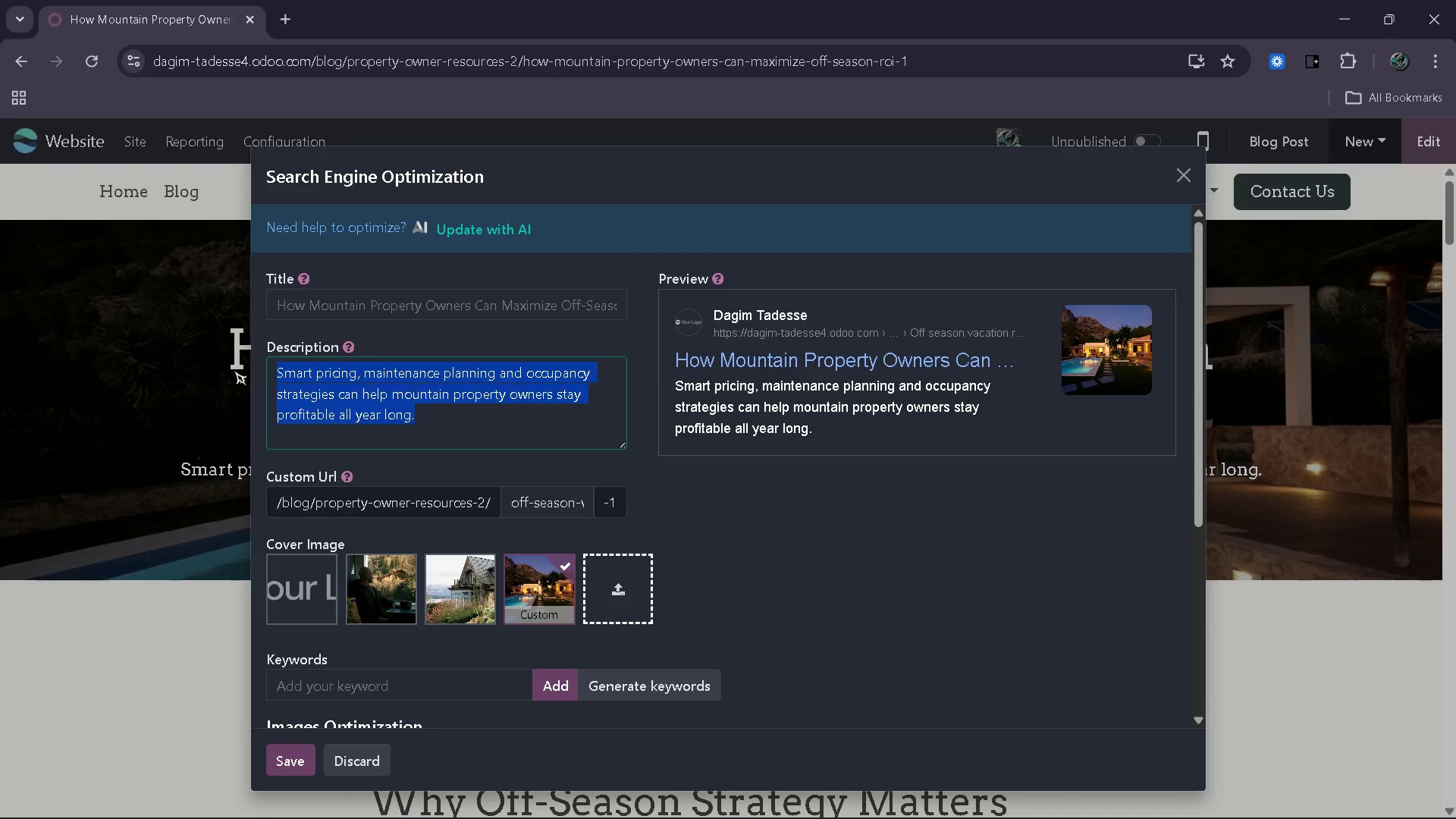 
key(Backspace)
 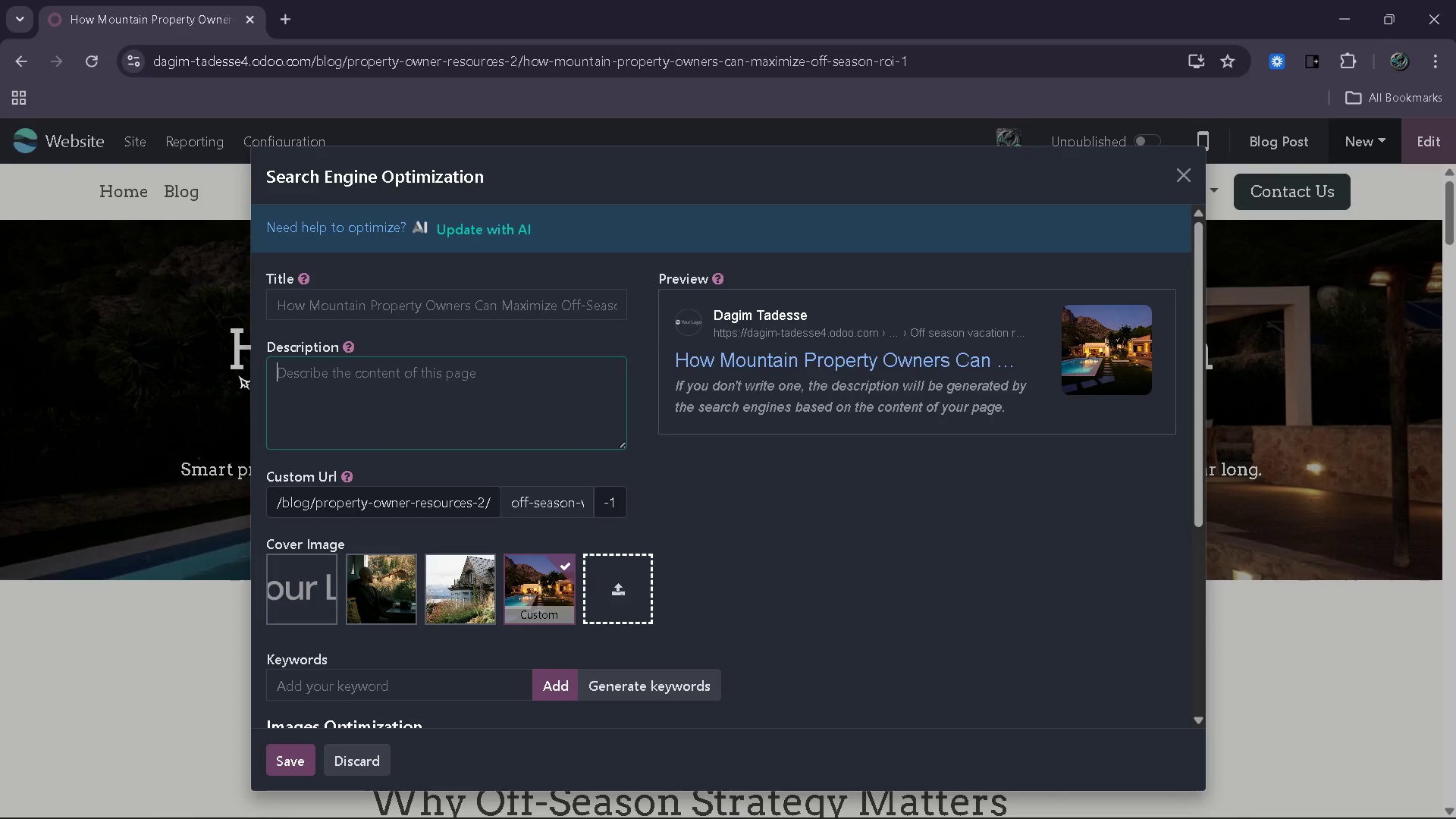 
type(Offs)
key(Backspace)
type(Season)
 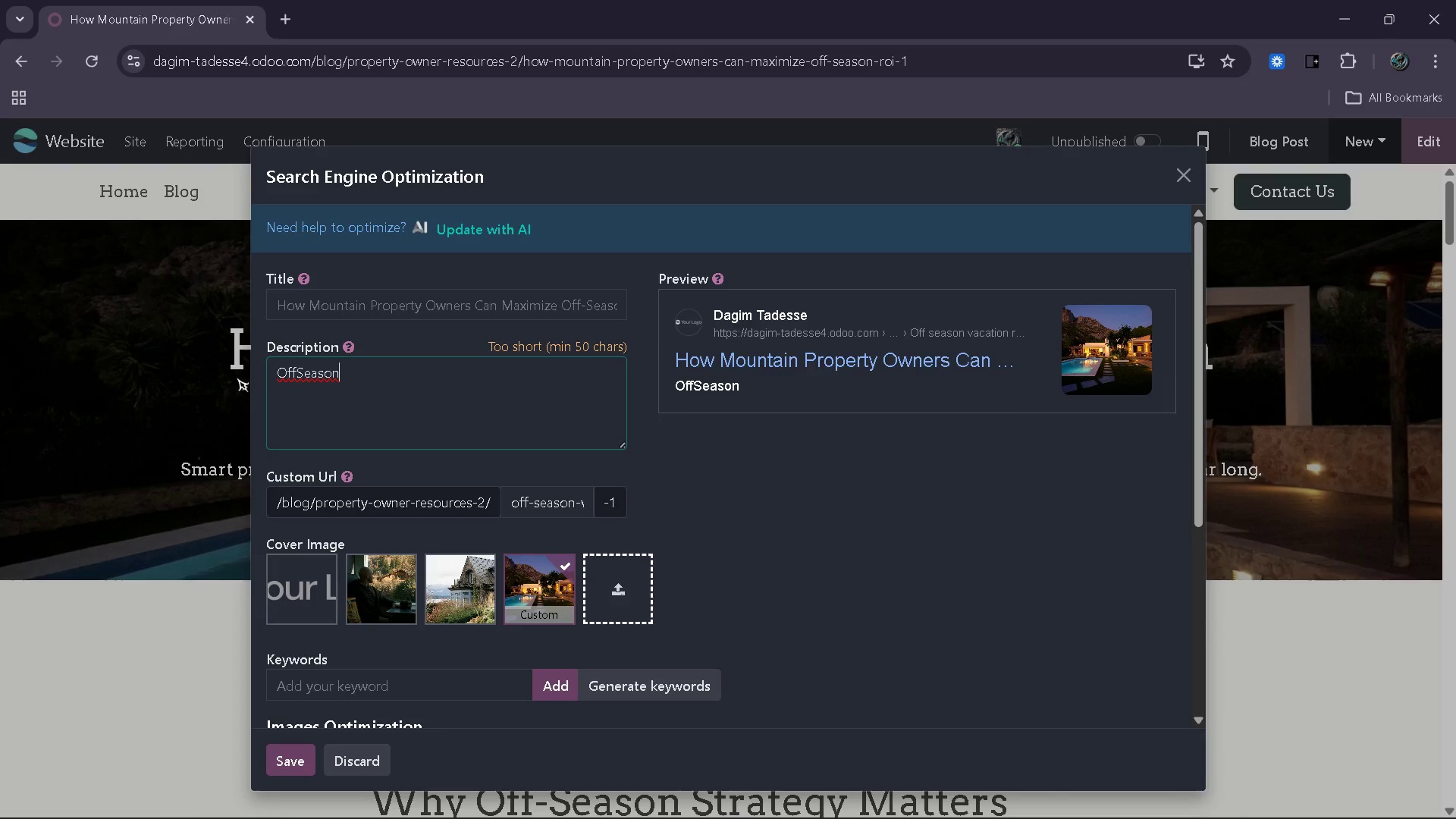 
hold_key(key=Backspace, duration=0.98)
 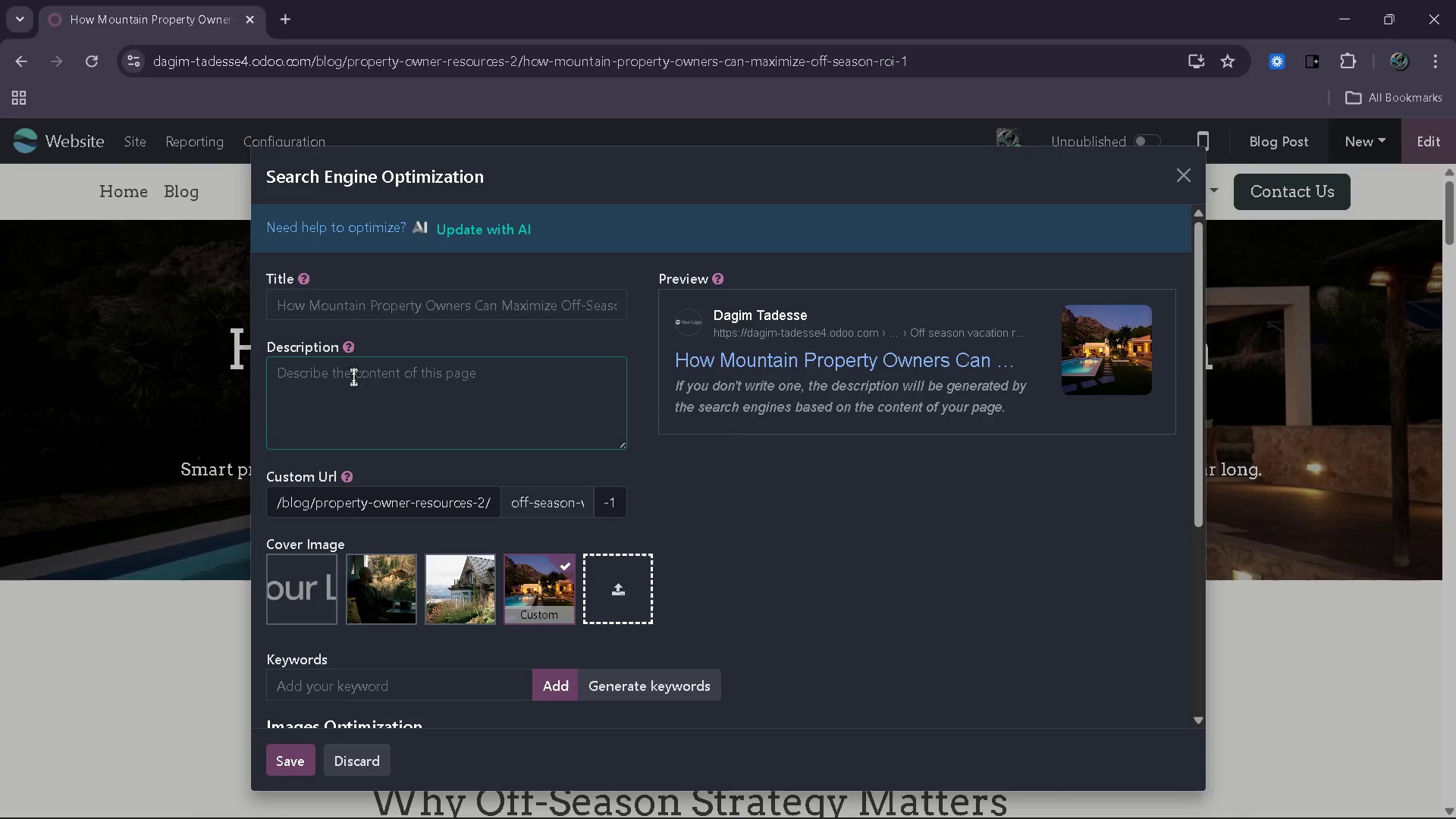 
left_click([360, 313])
 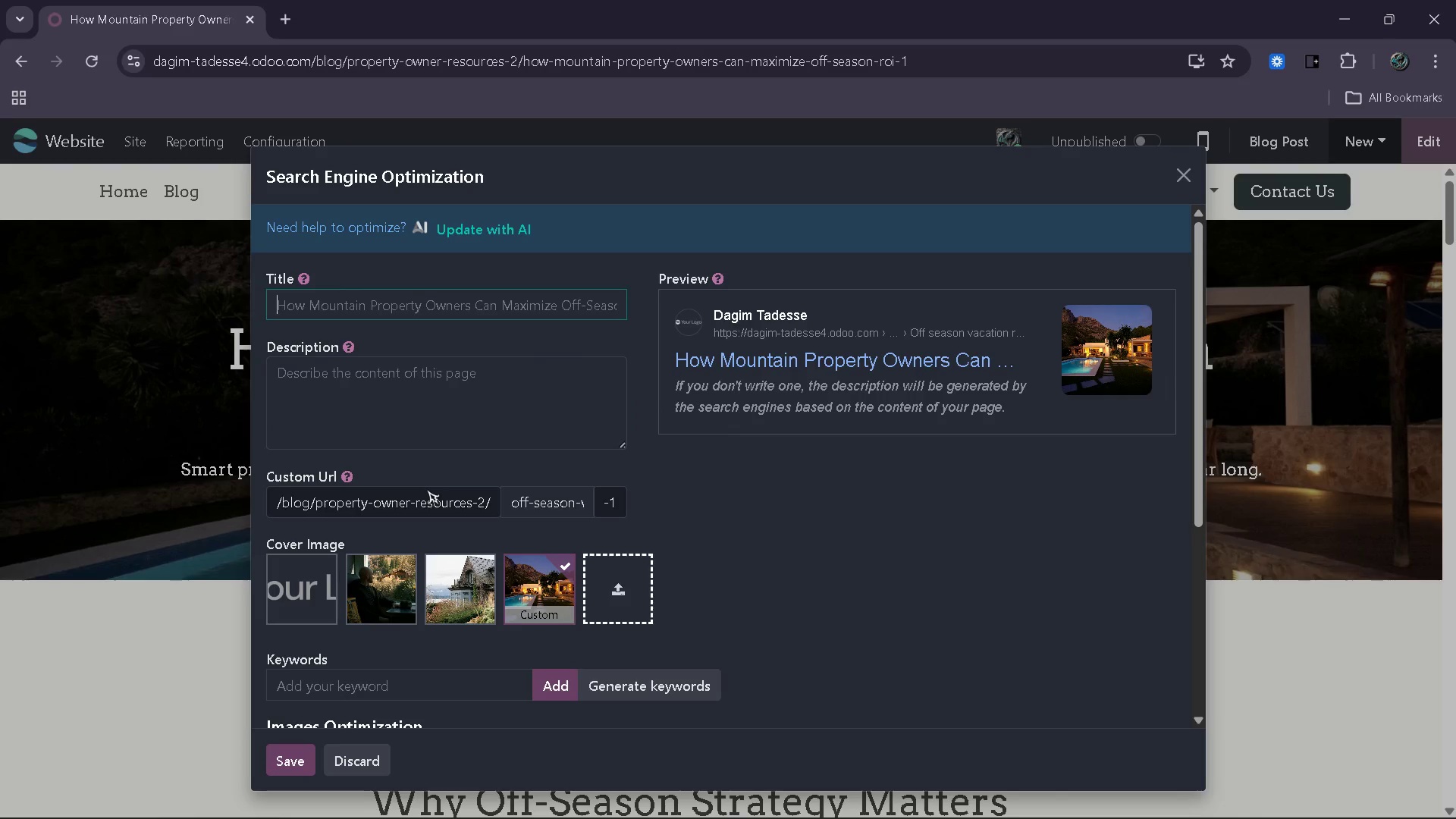 
type(Off-Seas)
 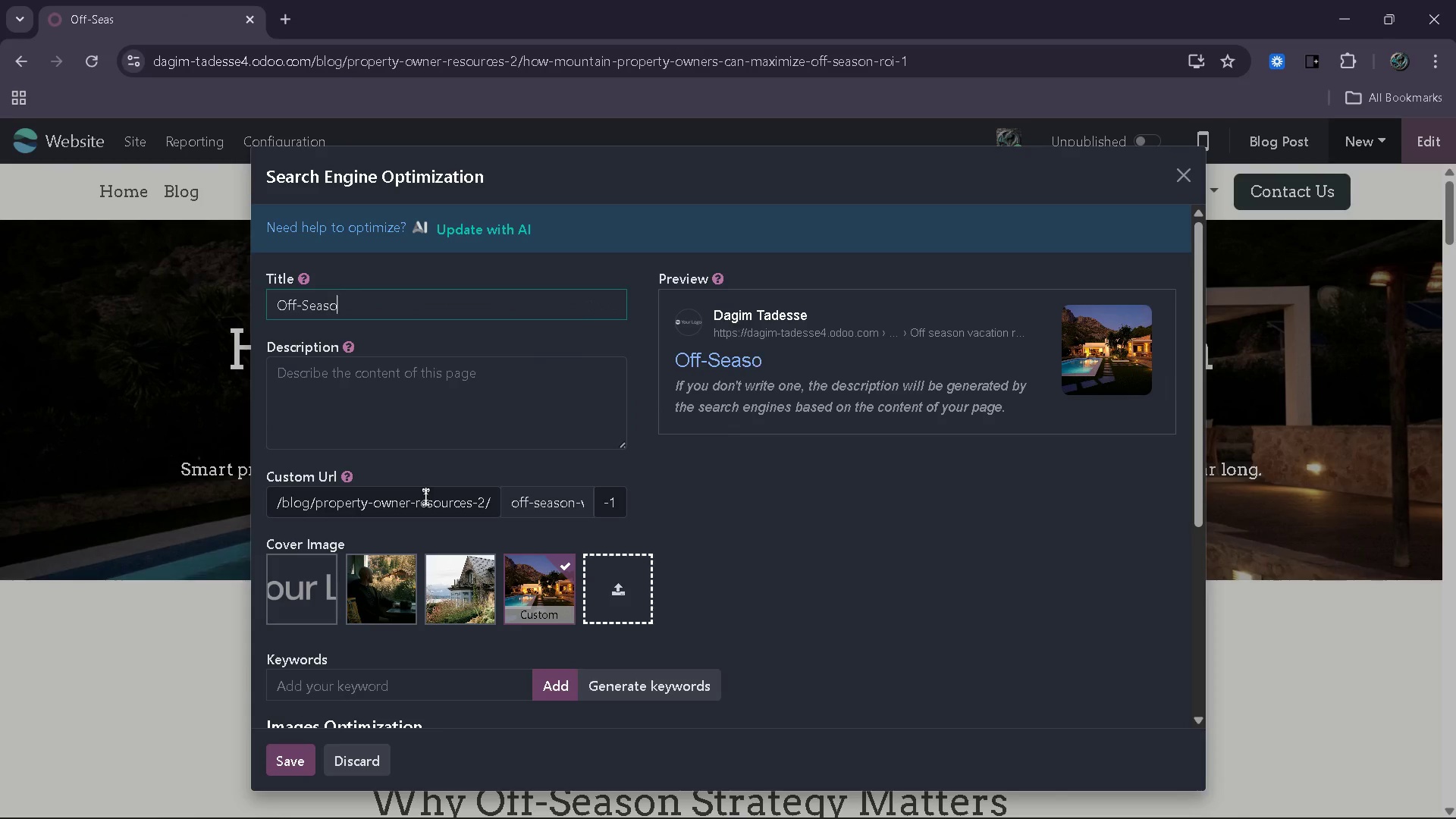 
type(onal Vacation REntal ROI Tips ')
key(Backspace)
type(| NorthStar)
 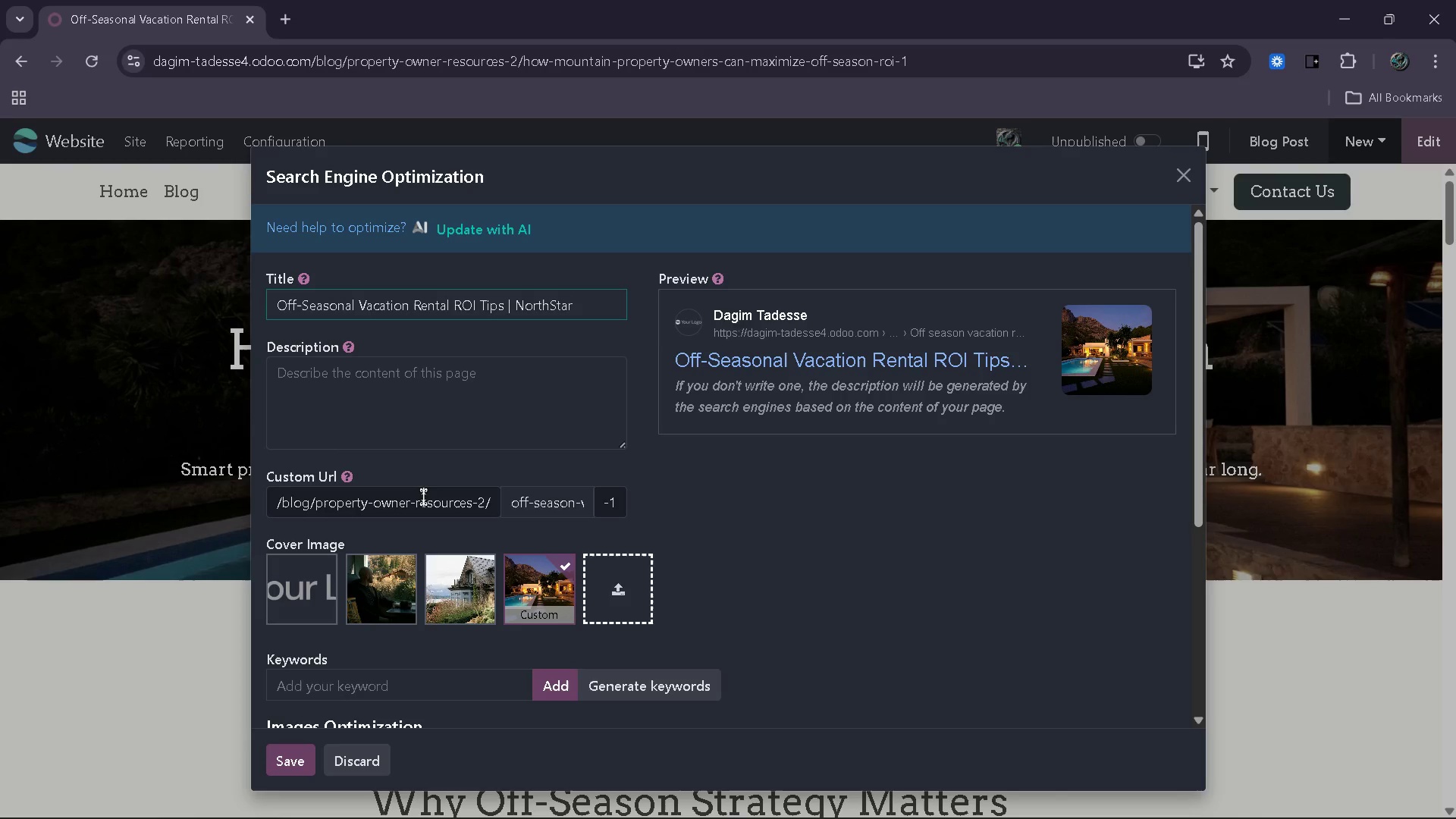 
left_click([391, 400])
 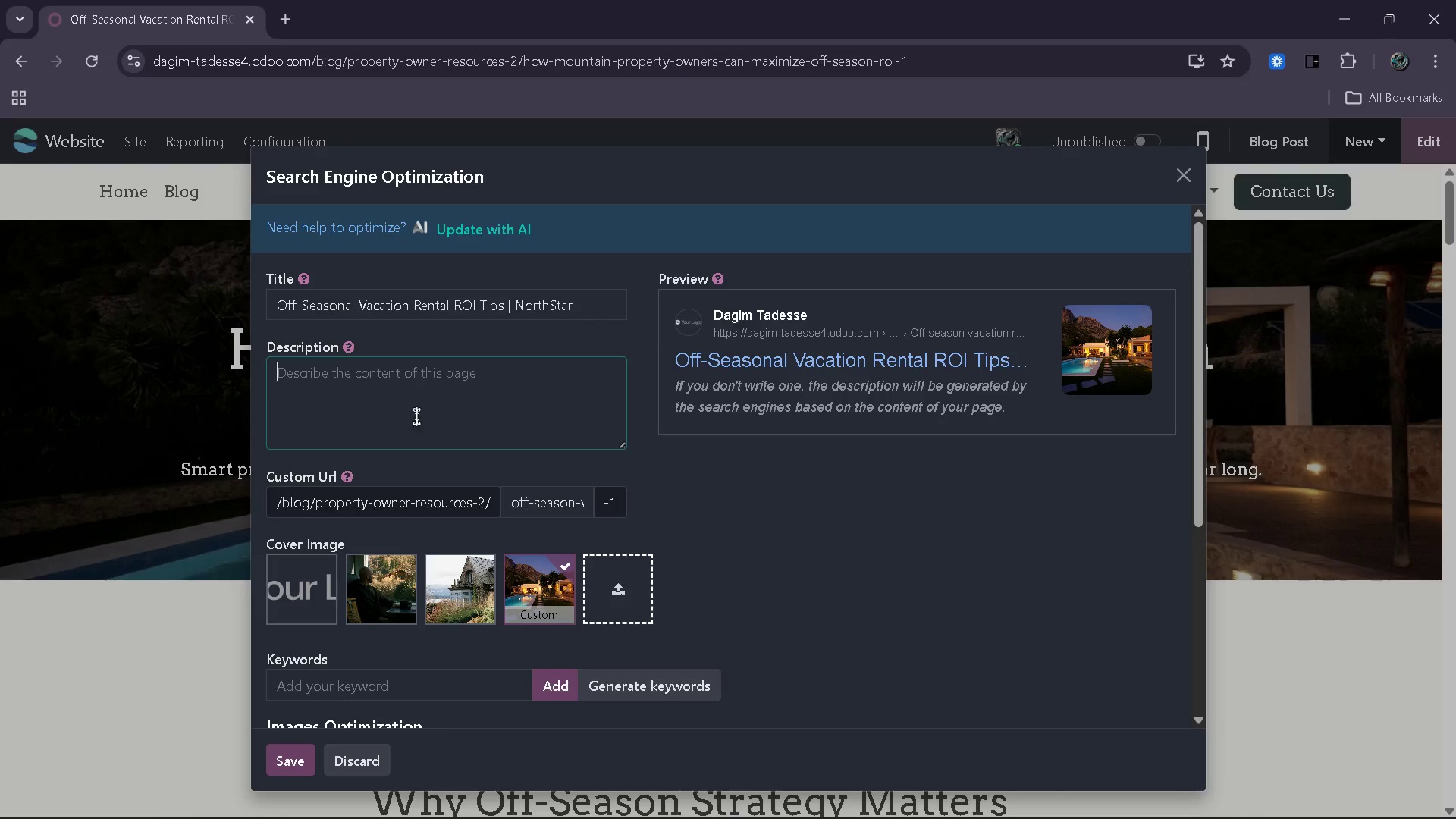 
type(Improve off-season )
key(Backspace)
type( booking )
key(Backspace)
type(s, optimize occupancy rates and increase vacation en)
key(Backspace)
key(Backspace)
type(rental)
 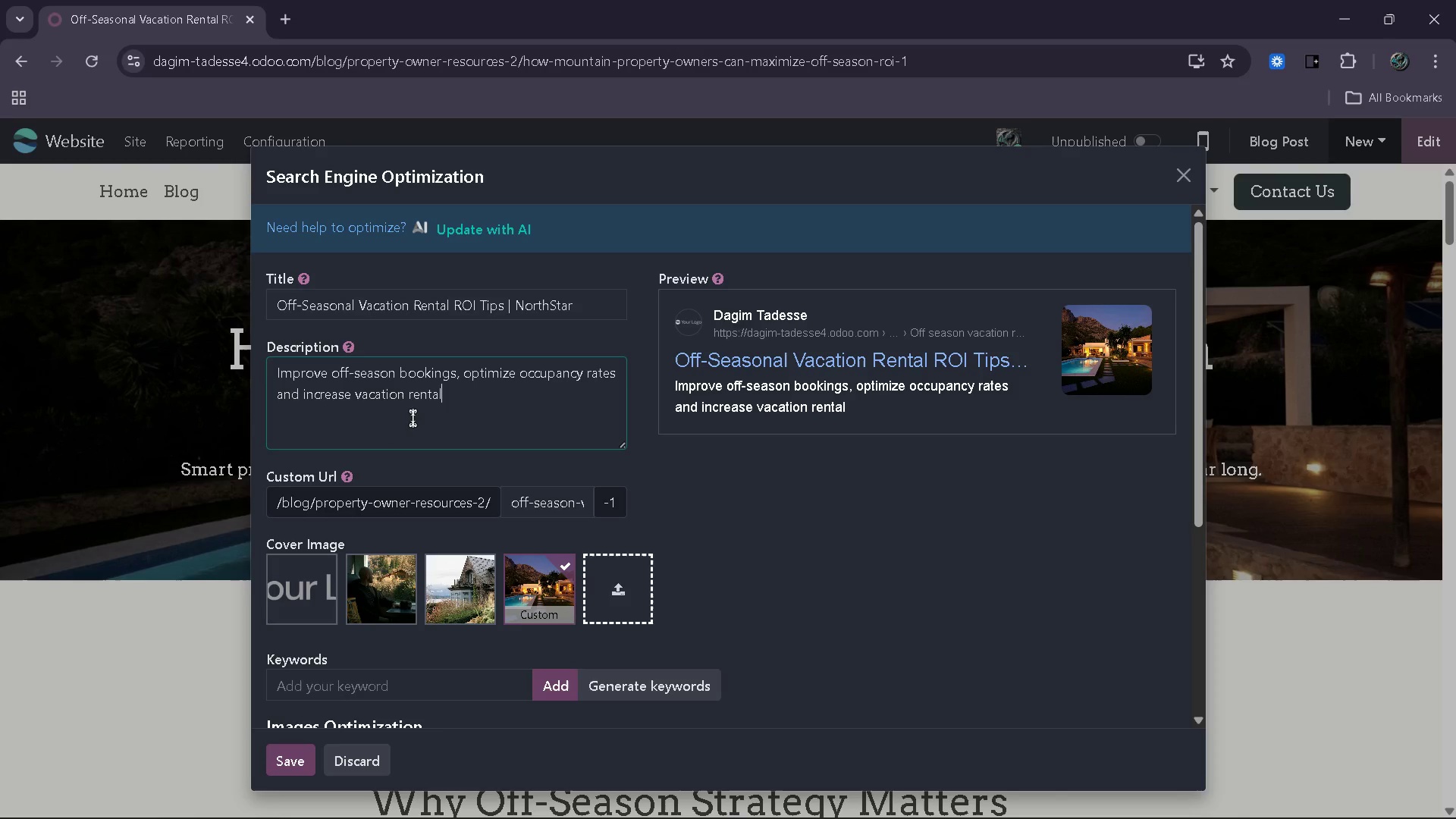 
type( ROI)
 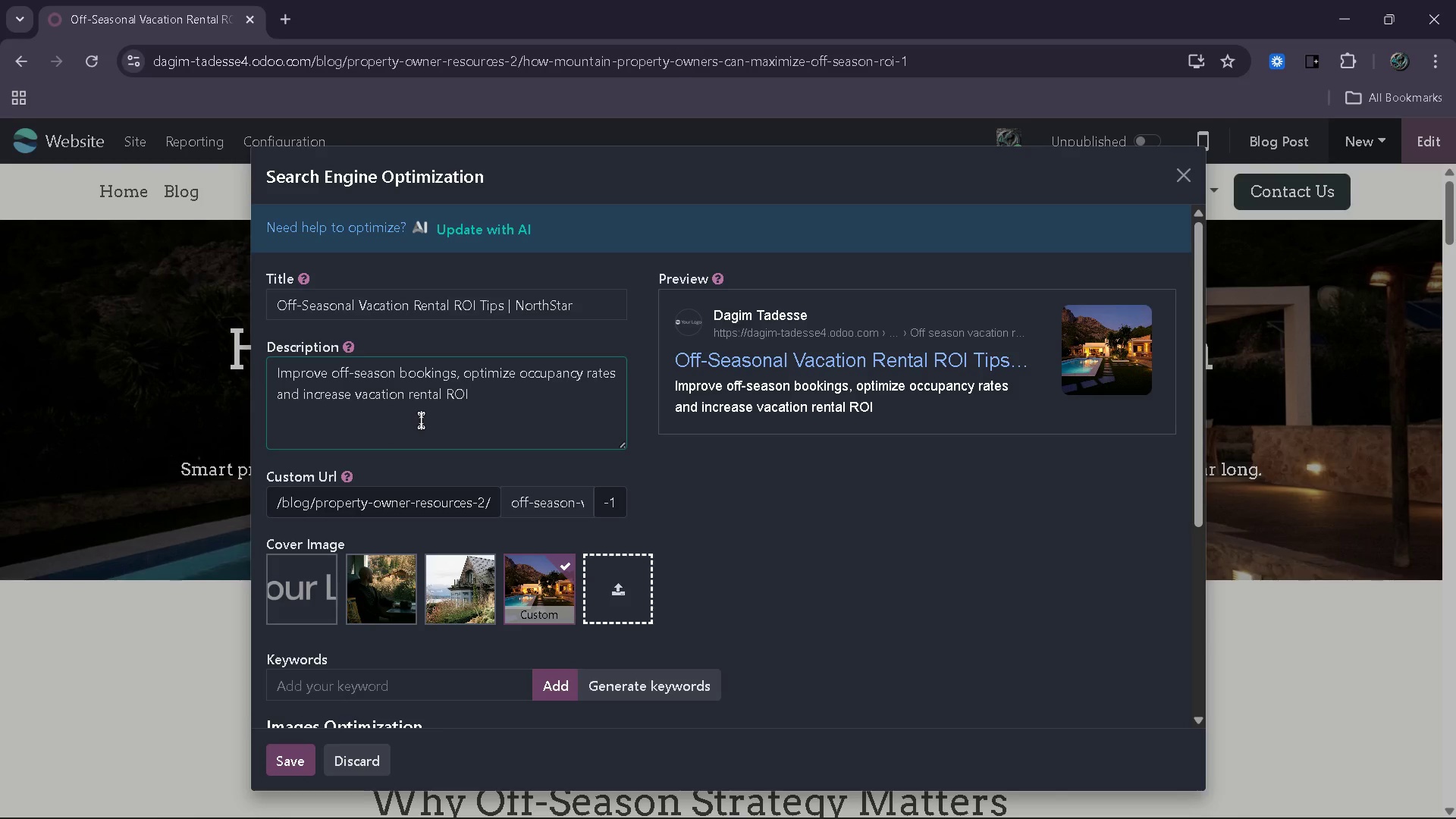 
wait(5.66)
 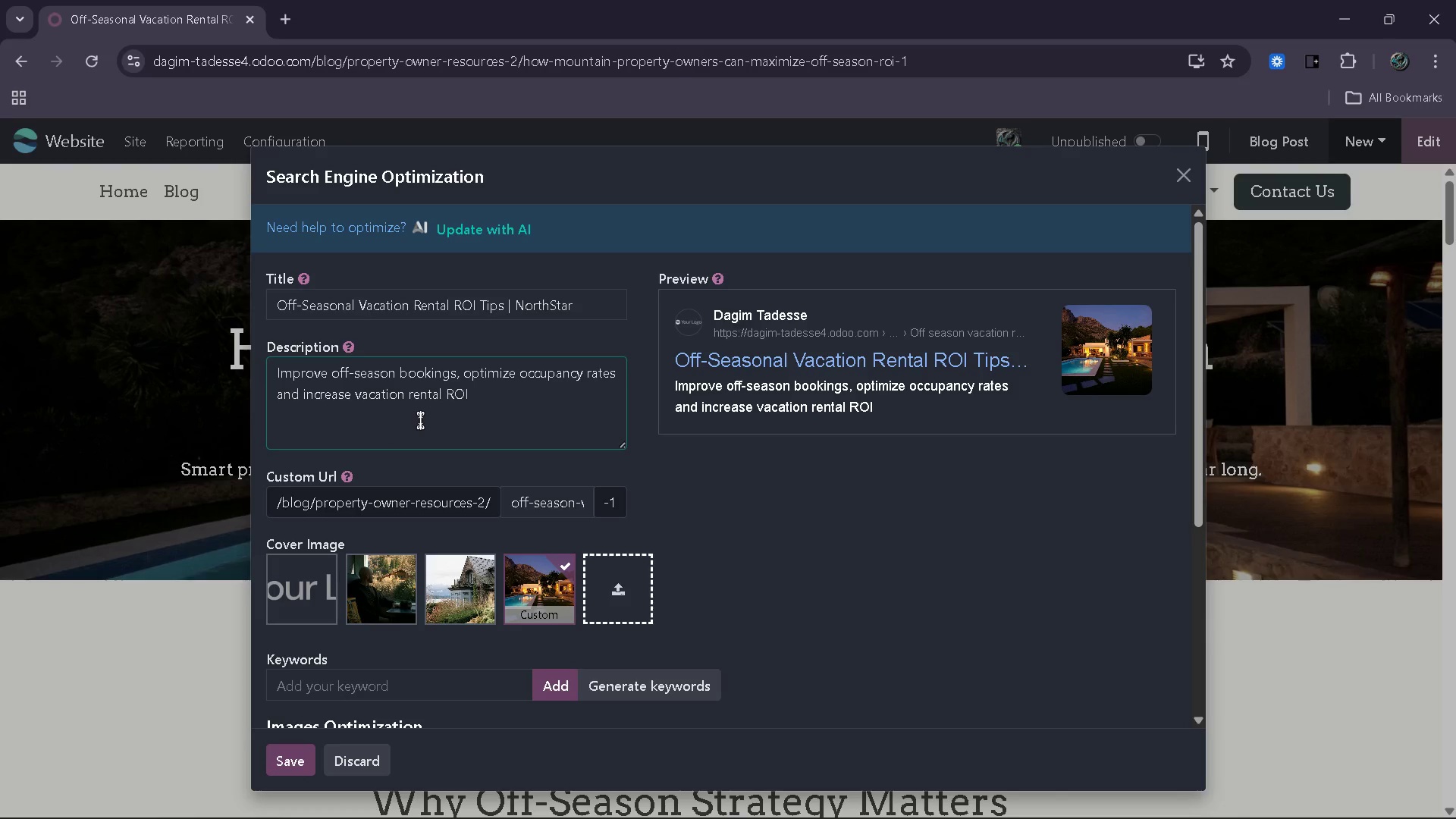 
type( with smarter pricing strategies.)
 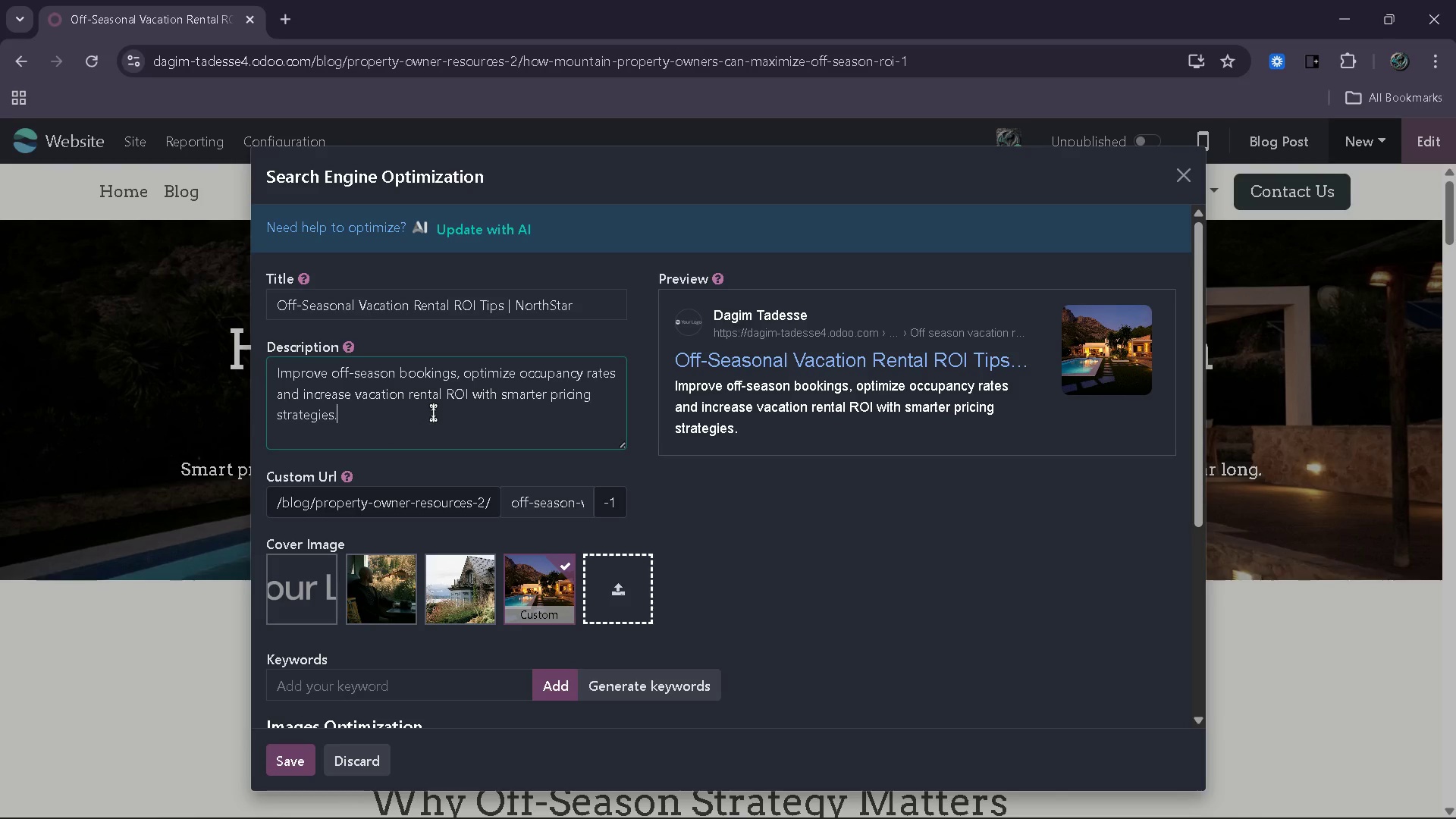 
wait(16.02)
 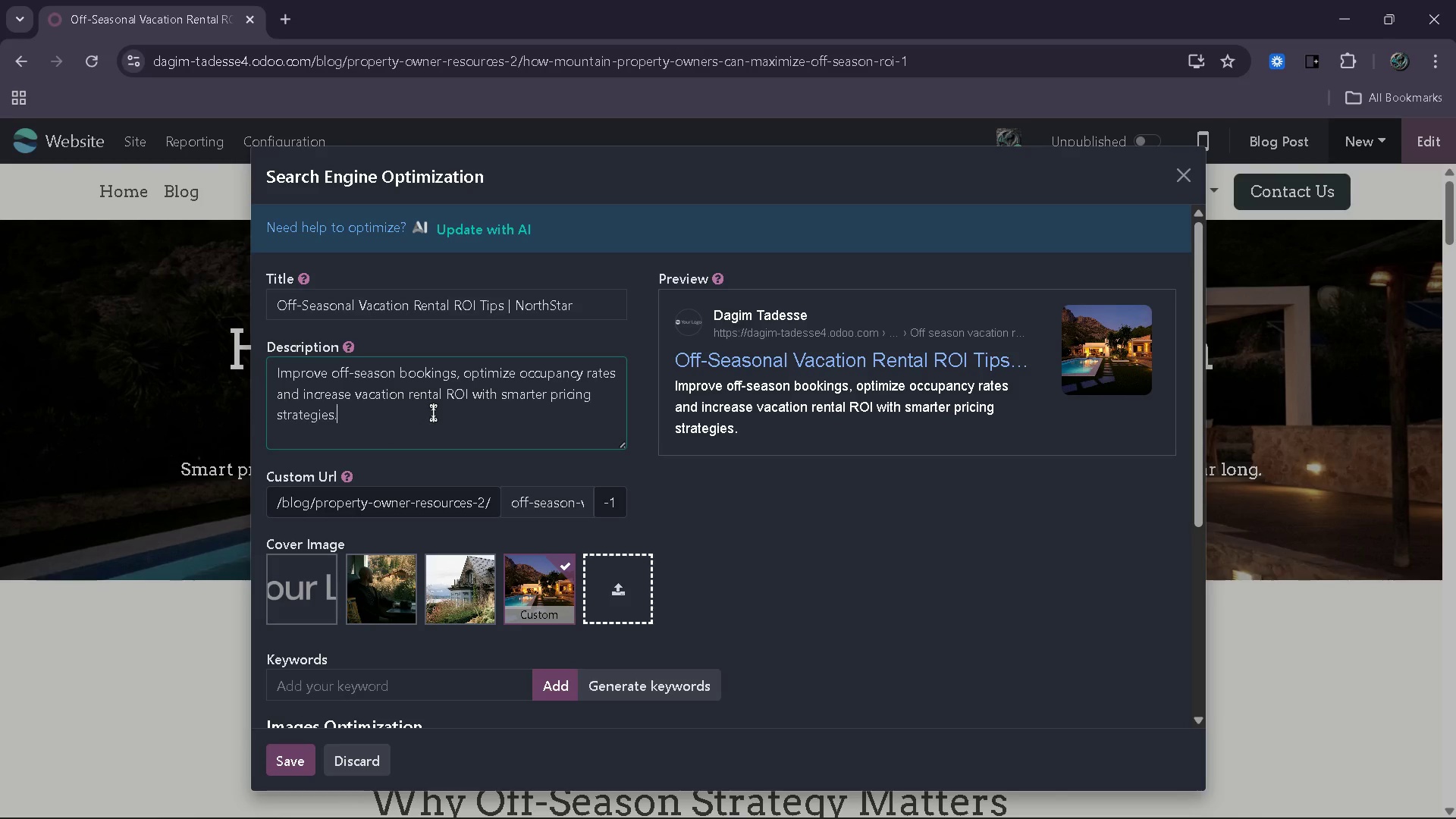 
scroll: coordinate [627, 615], scroll_direction: down, amount: 1.0
 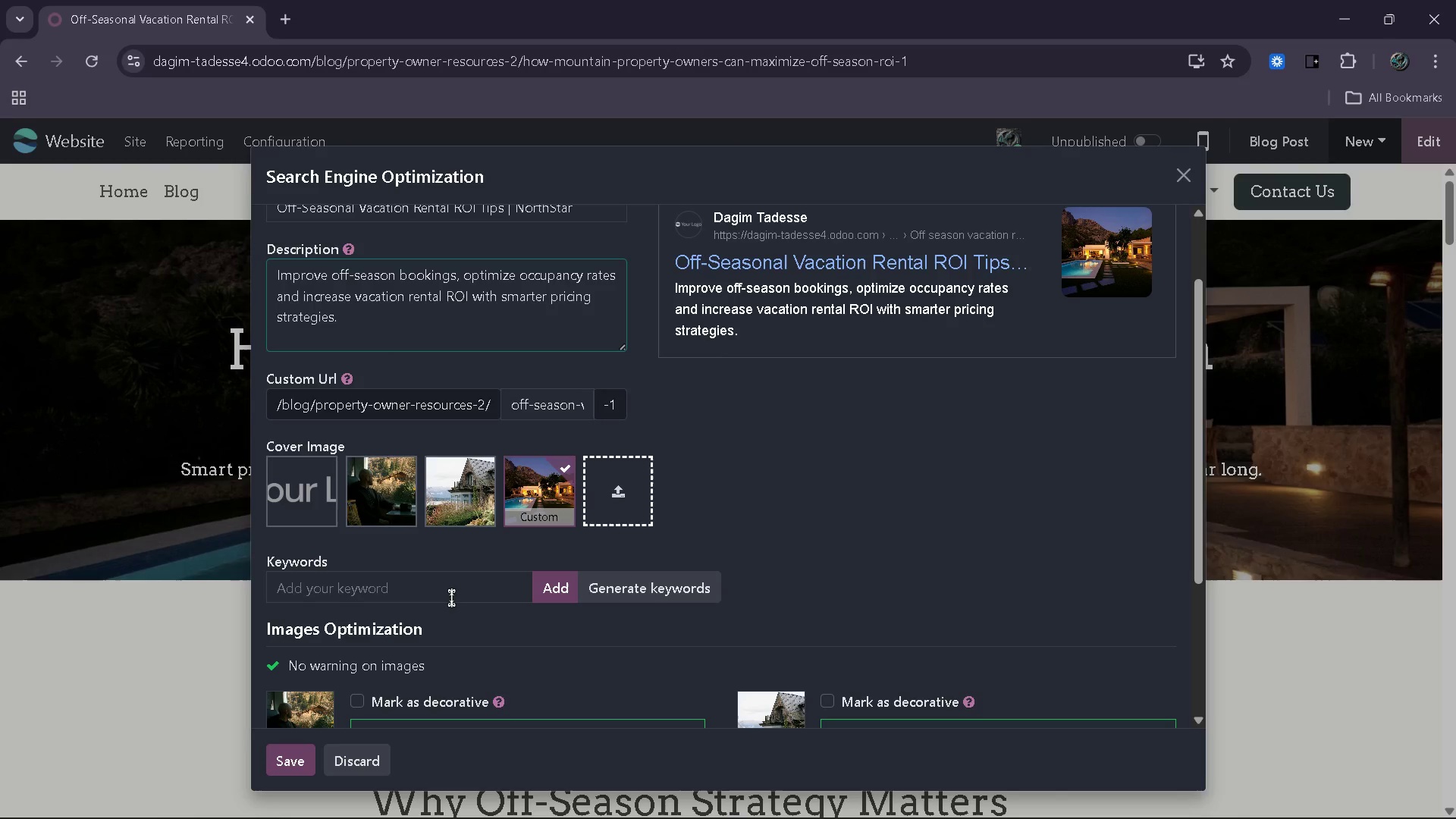 
left_click([451, 598])
 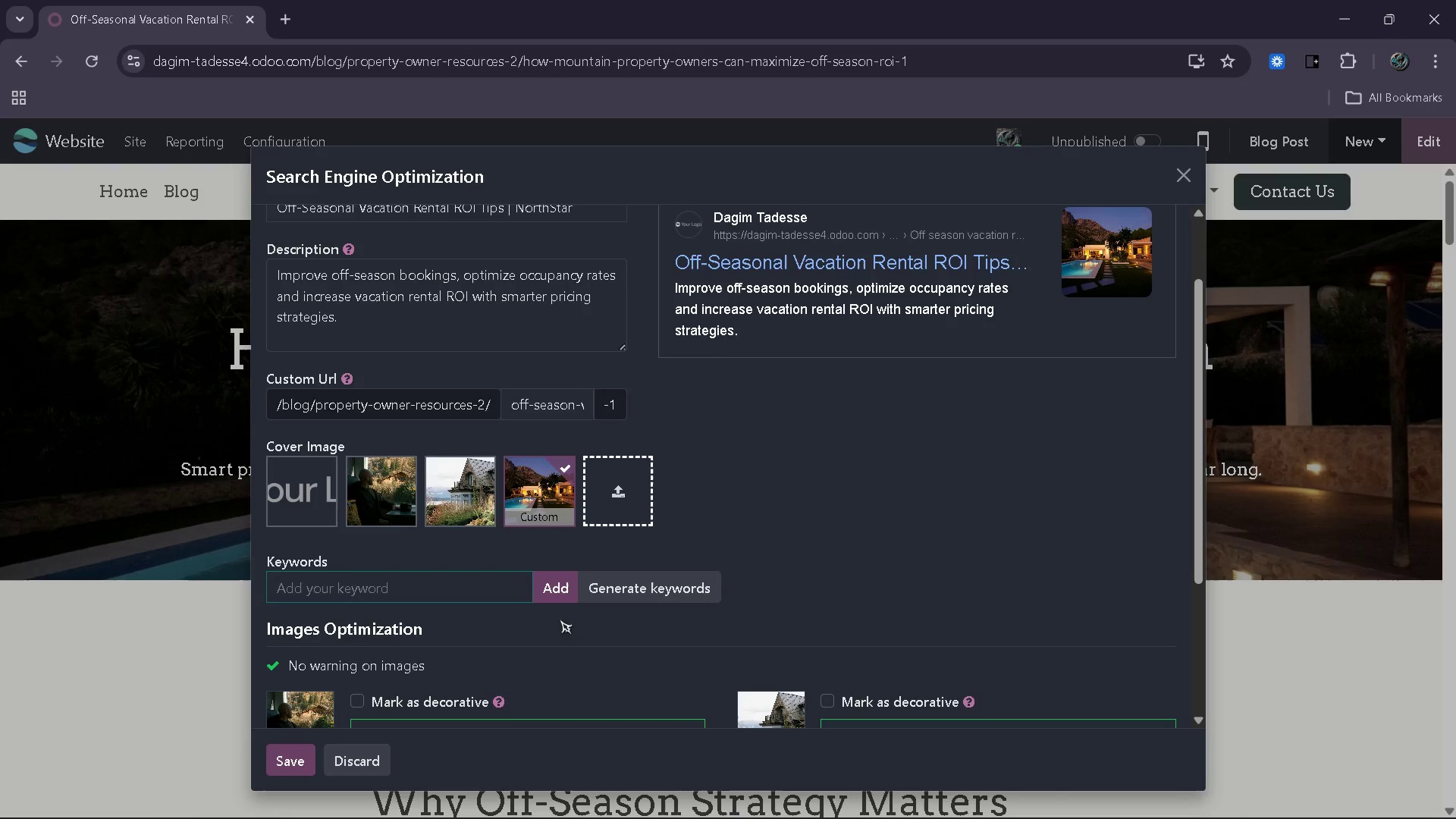 
double_click([610, 595])
 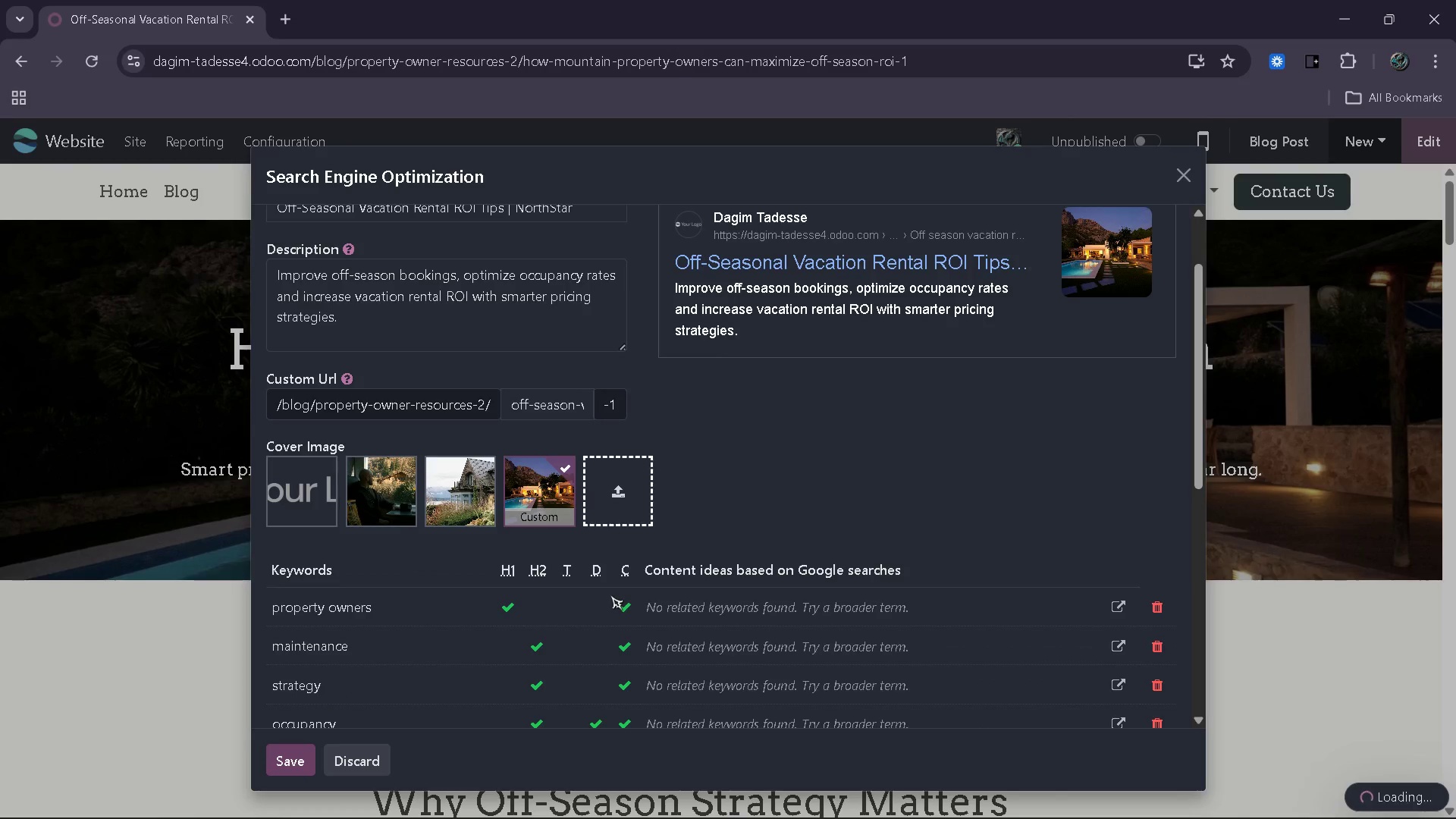 
scroll: coordinate [610, 595], scroll_direction: down, amount: 3.0
 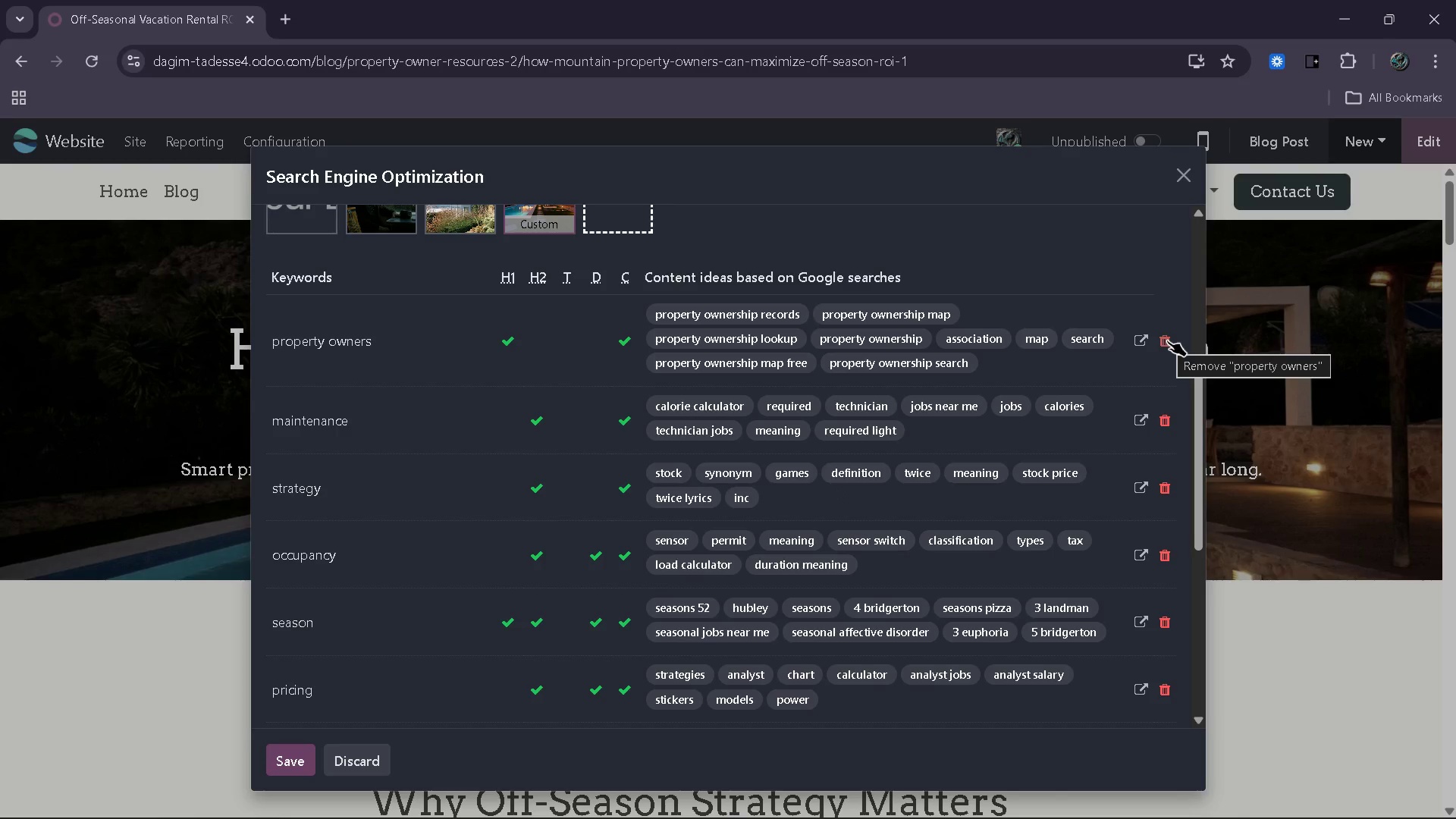 
wait(5.49)
 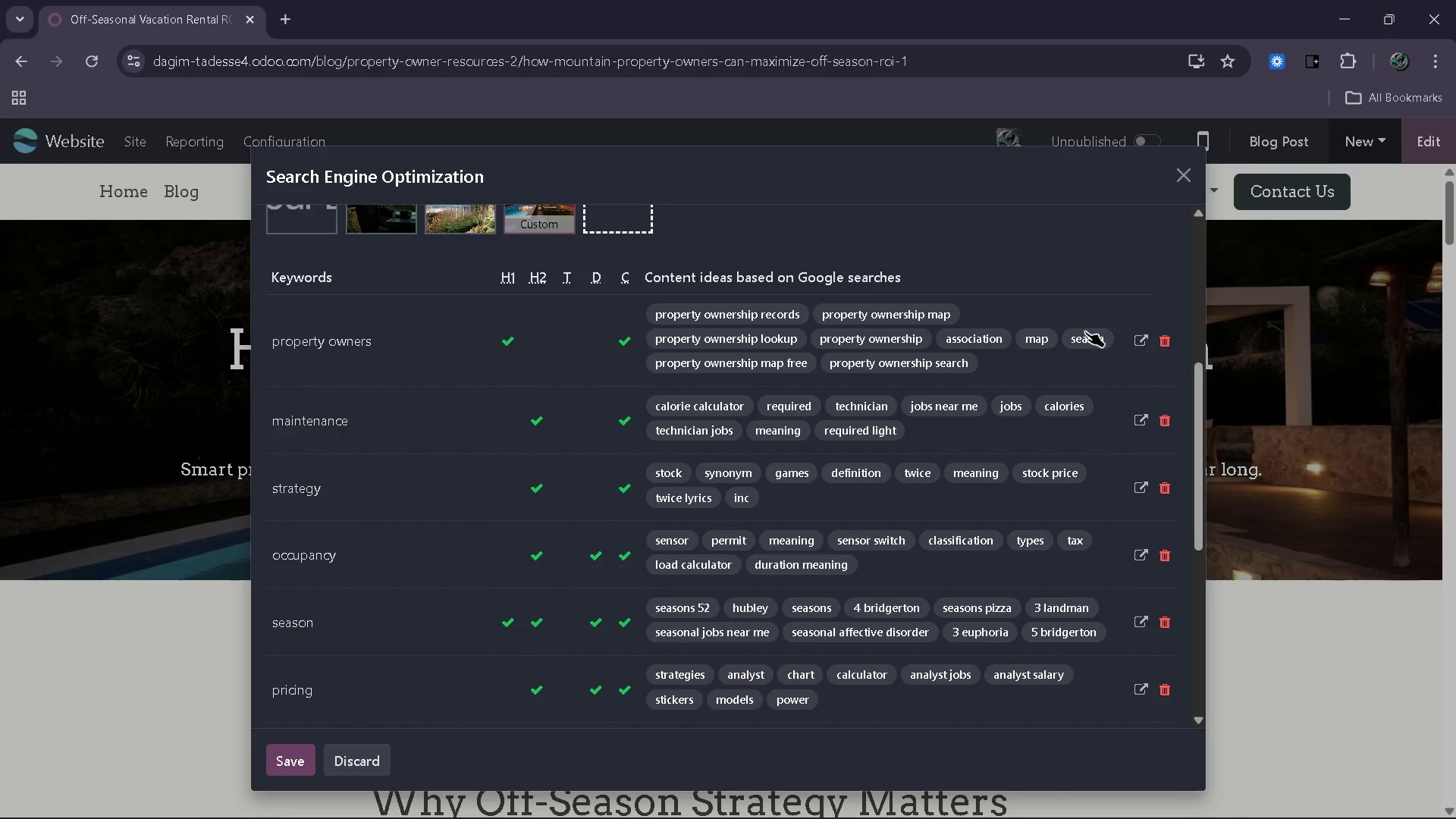 
double_click([1166, 340])
 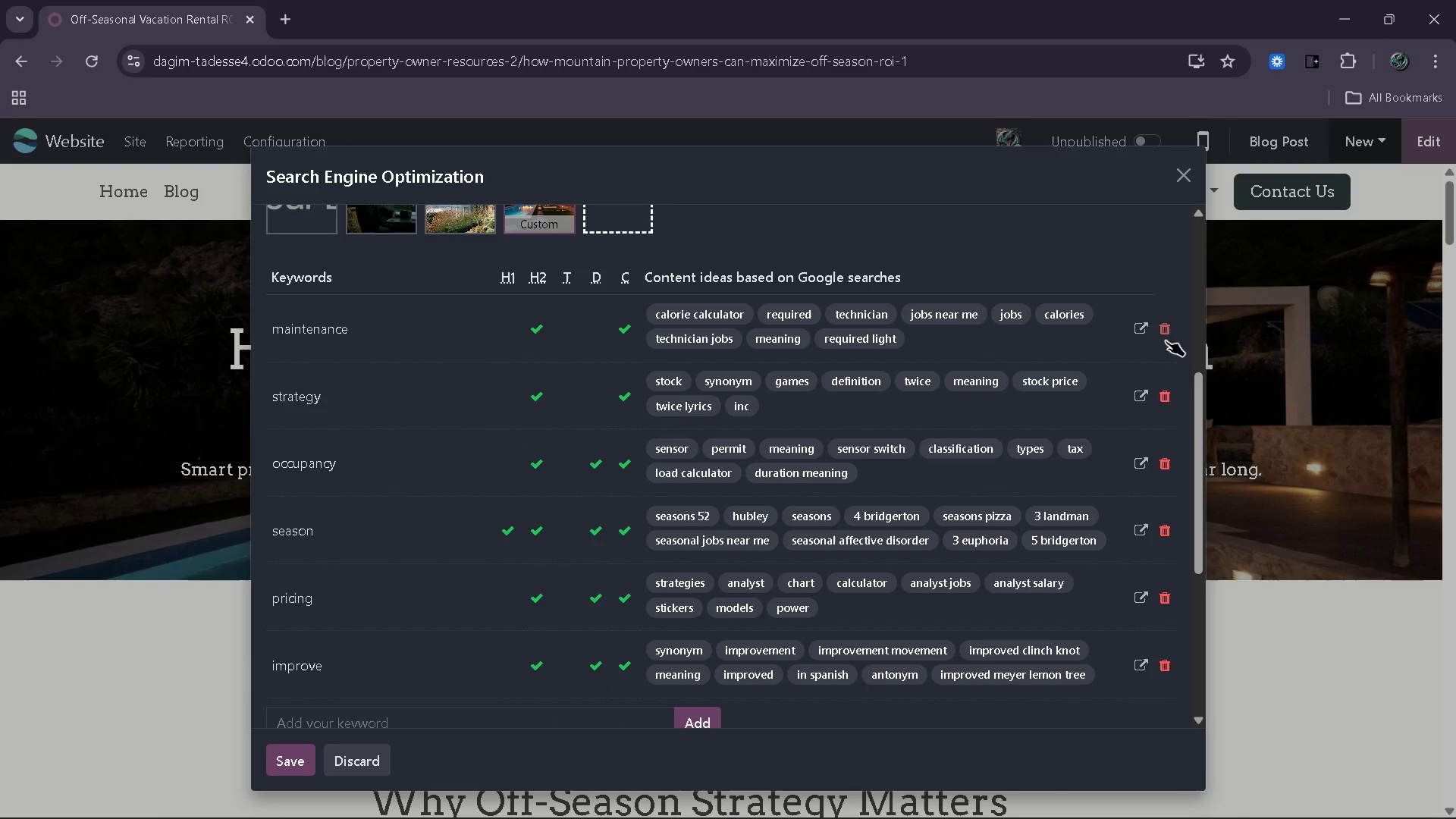 
triple_click([1166, 340])
 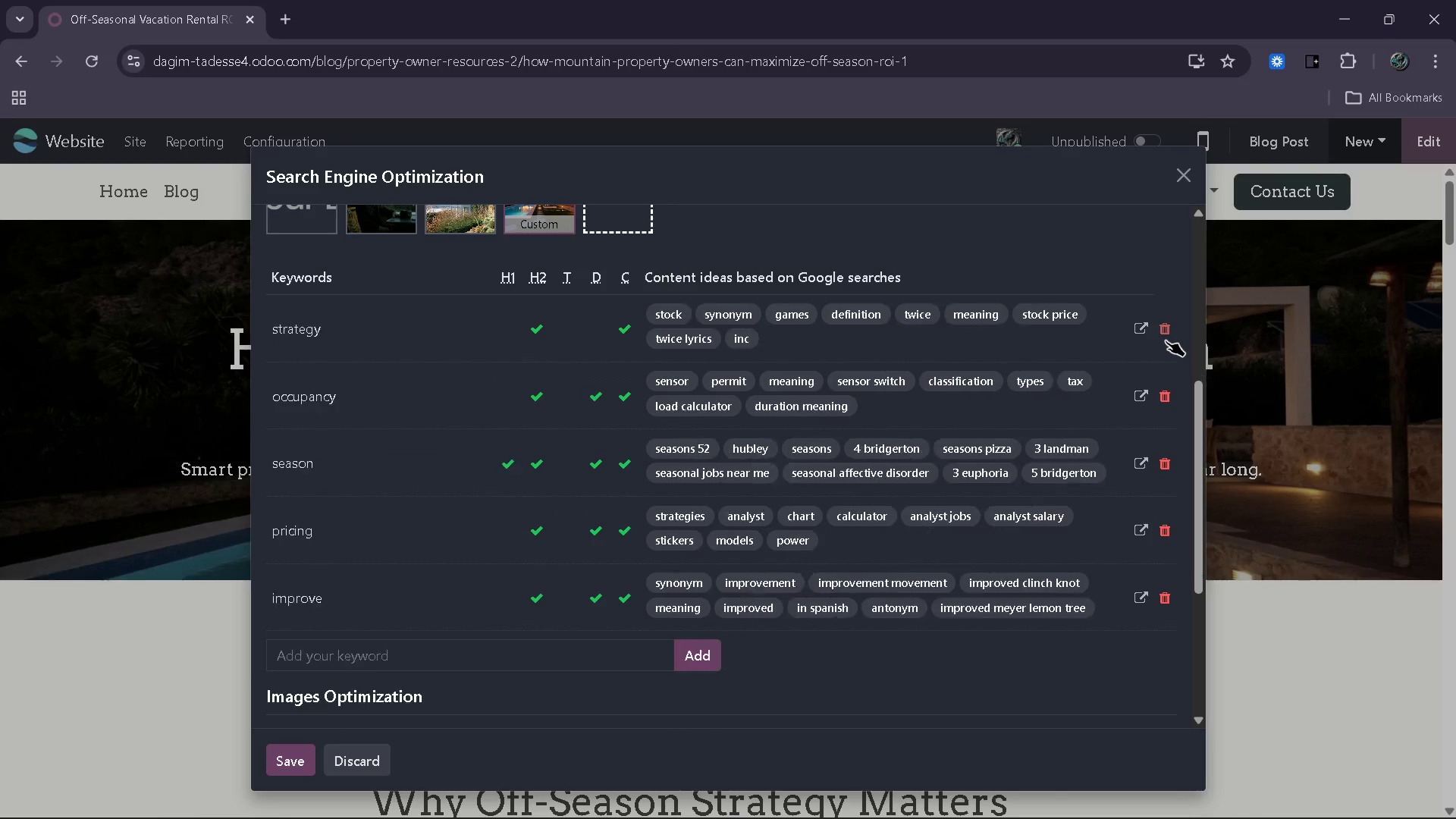 
triple_click([1166, 340])
 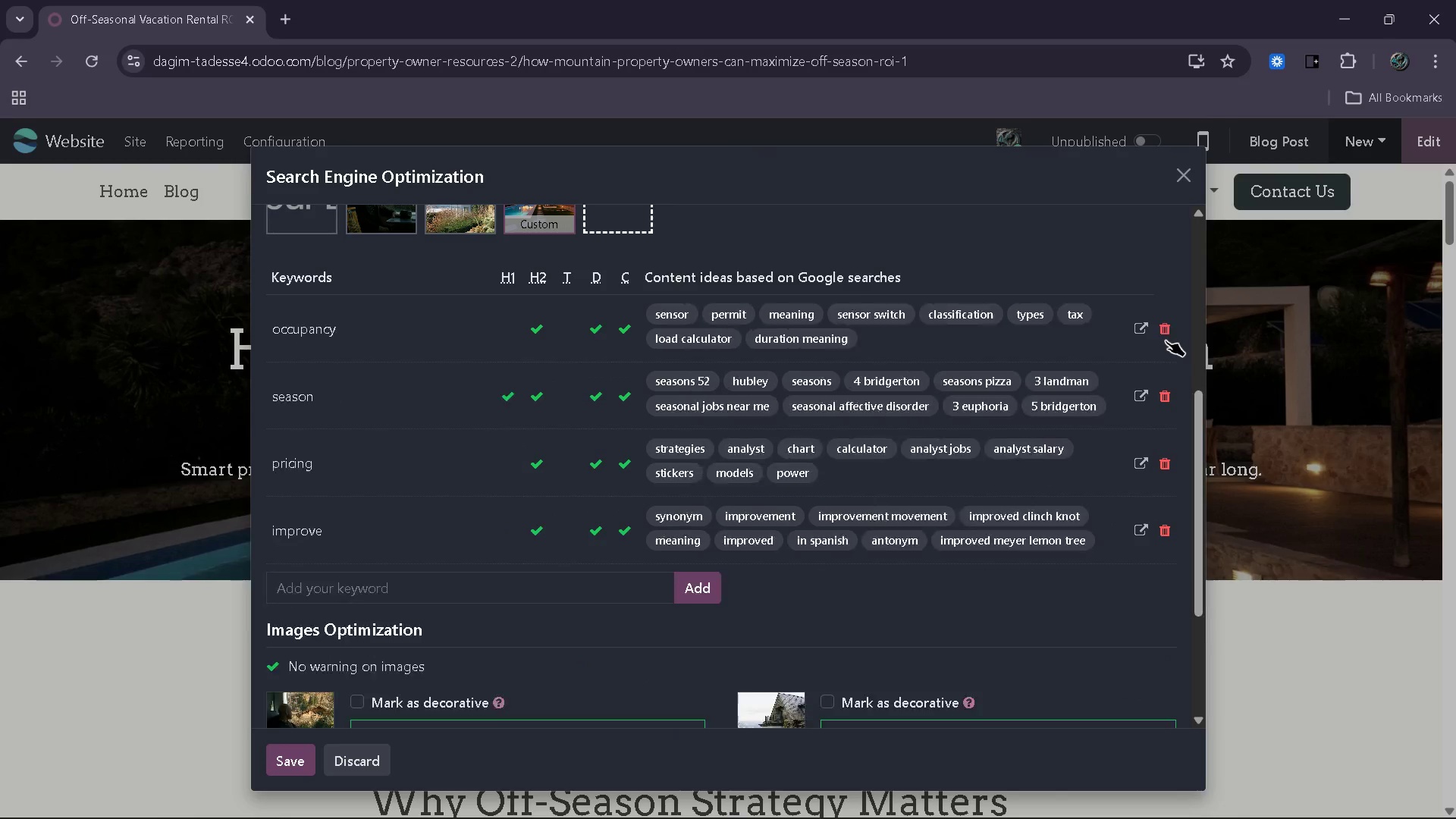 
triple_click([1166, 340])
 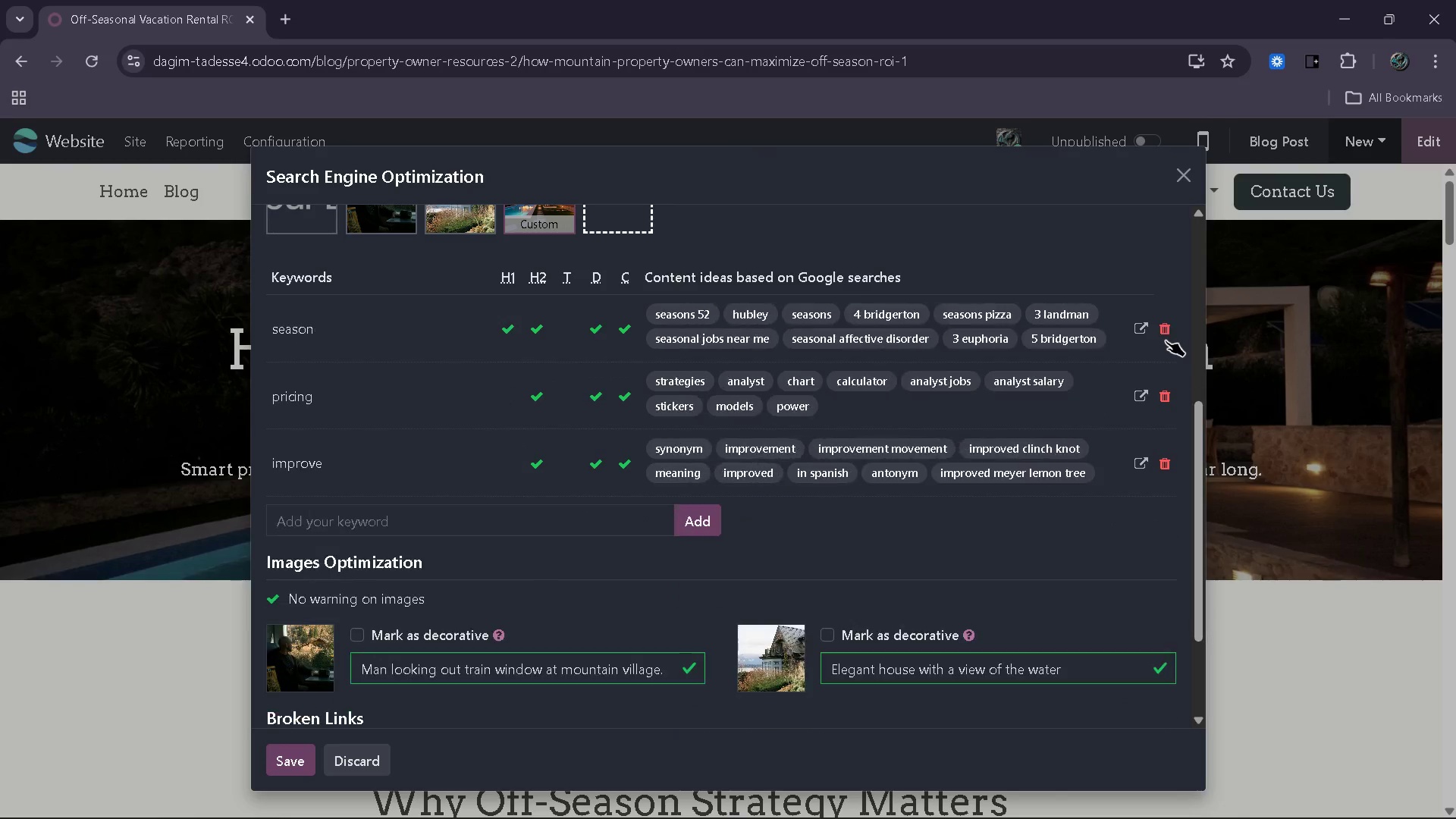 
triple_click([1166, 340])
 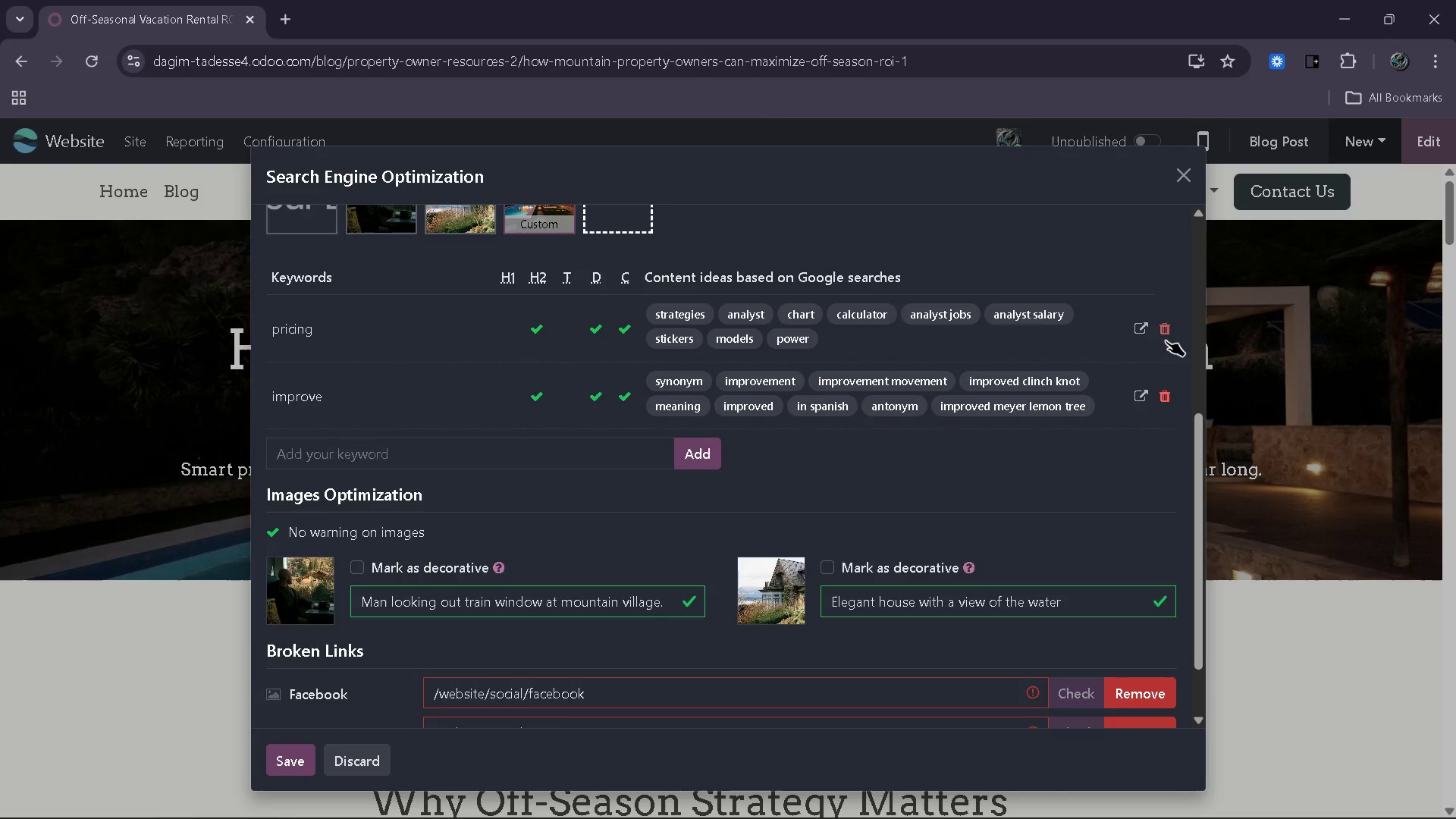 
triple_click([1166, 340])
 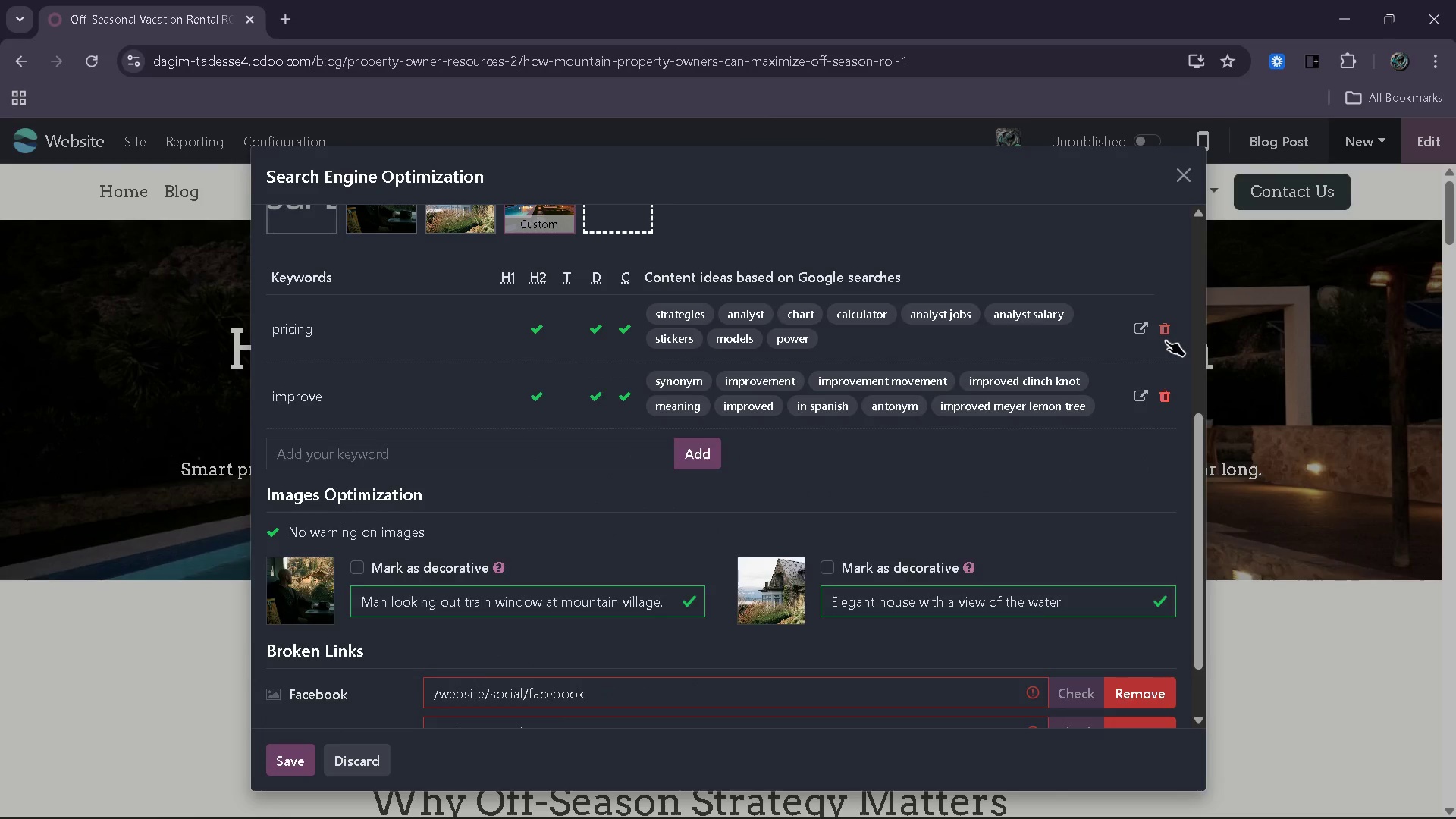 
triple_click([1166, 340])
 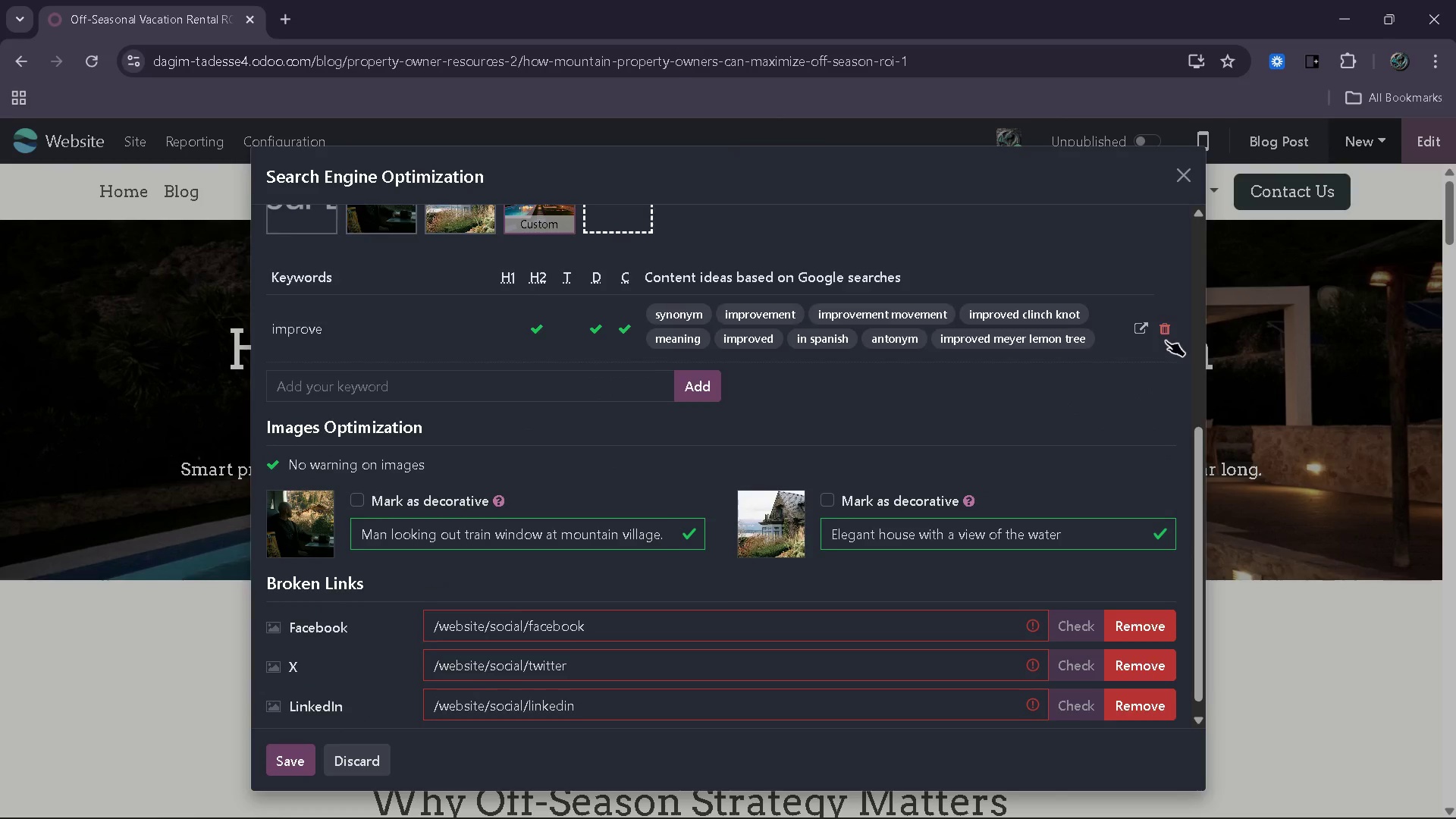 
triple_click([1166, 340])
 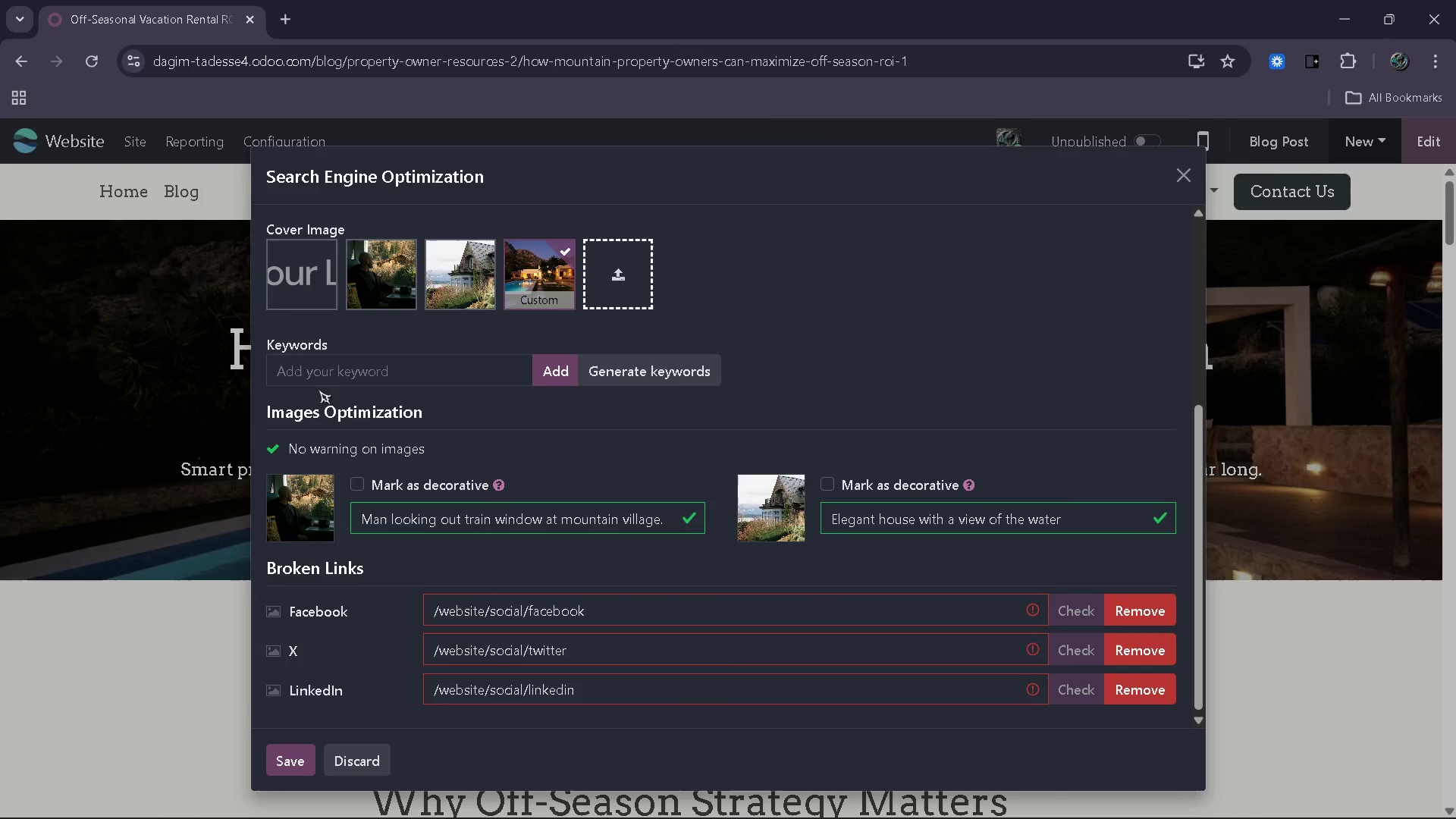 
left_click([348, 368])
 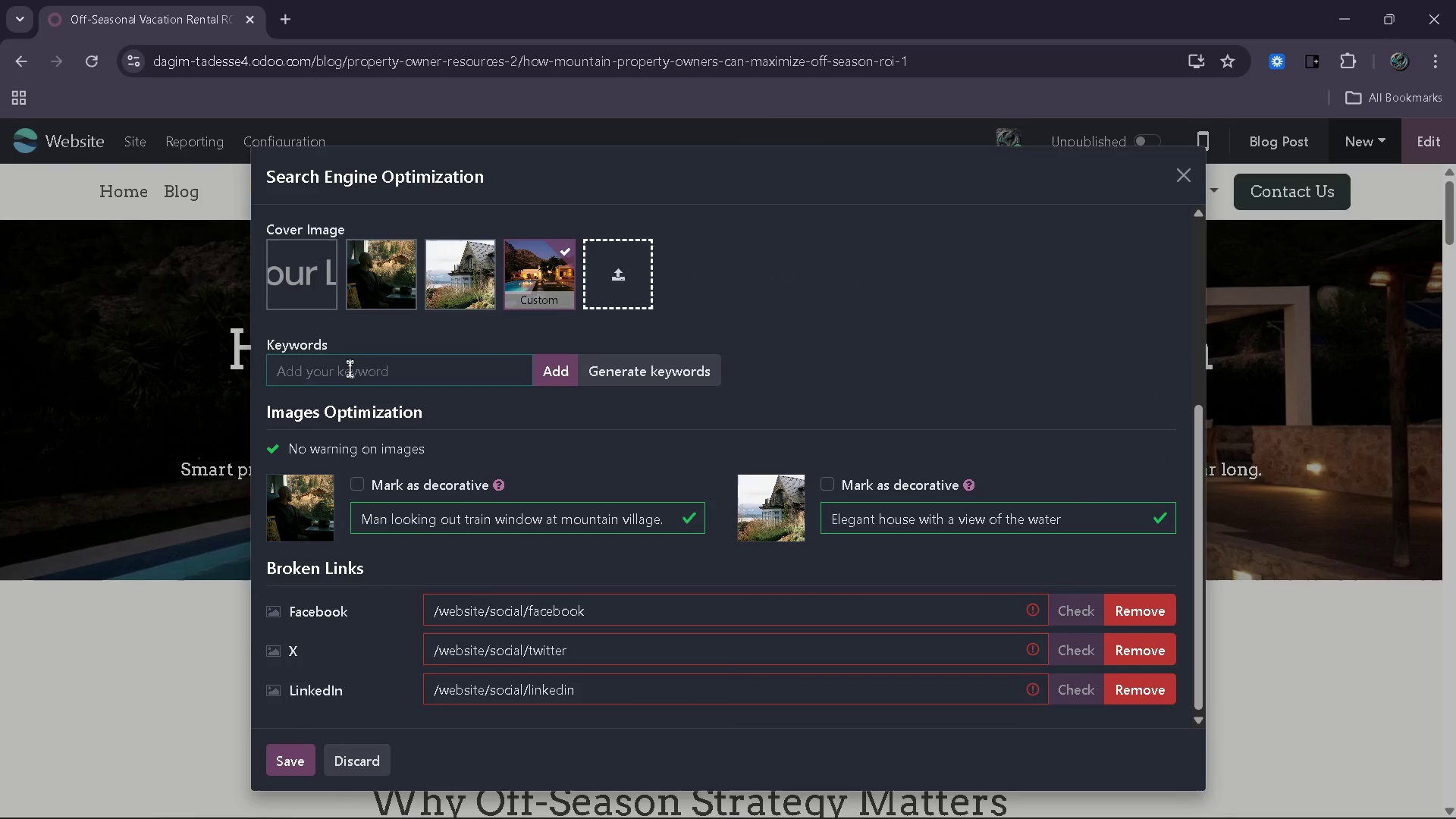 
type(vacation rentalROI)
 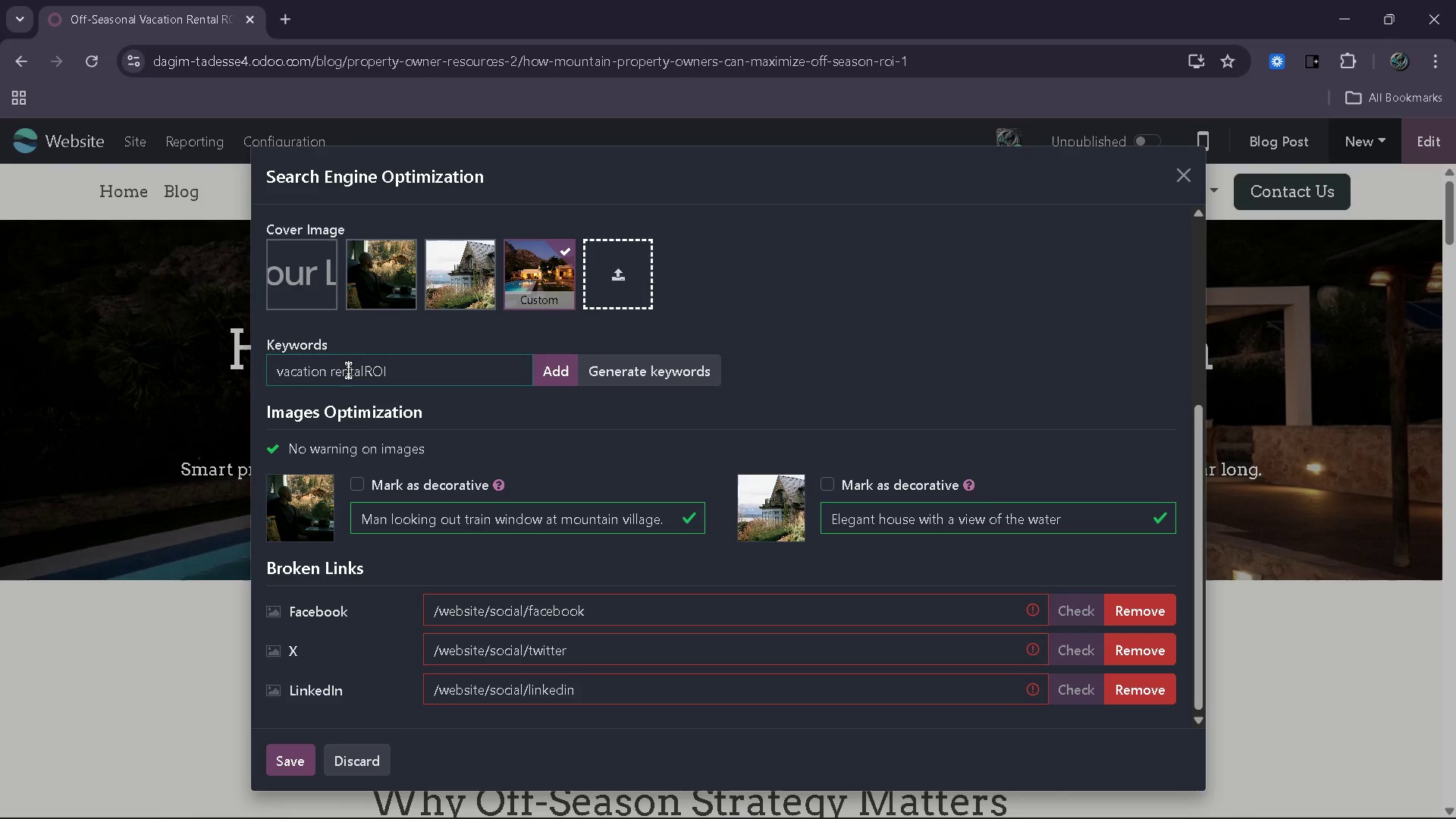 
key(ArrowLeft)
 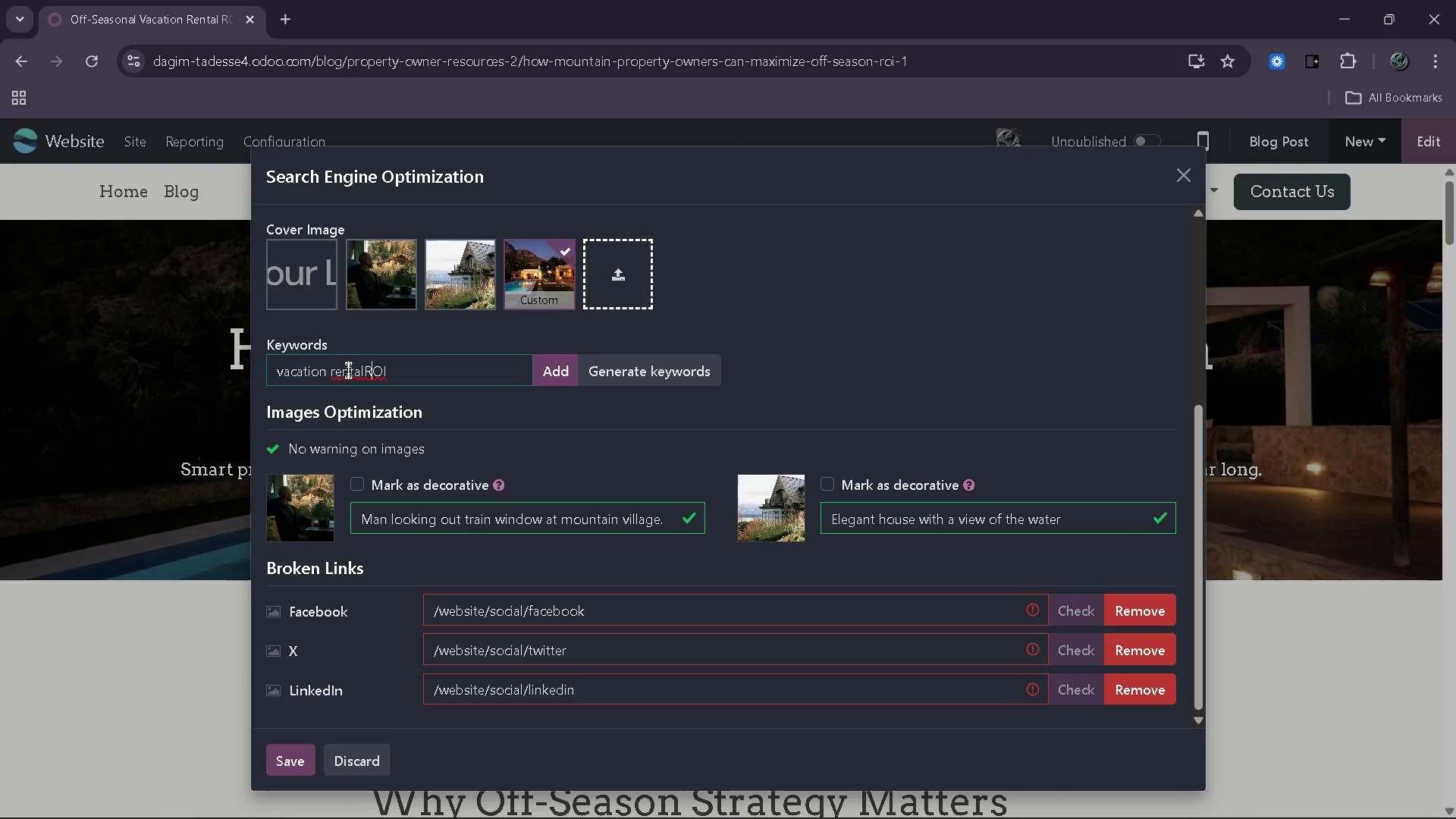 
key(ArrowLeft)
 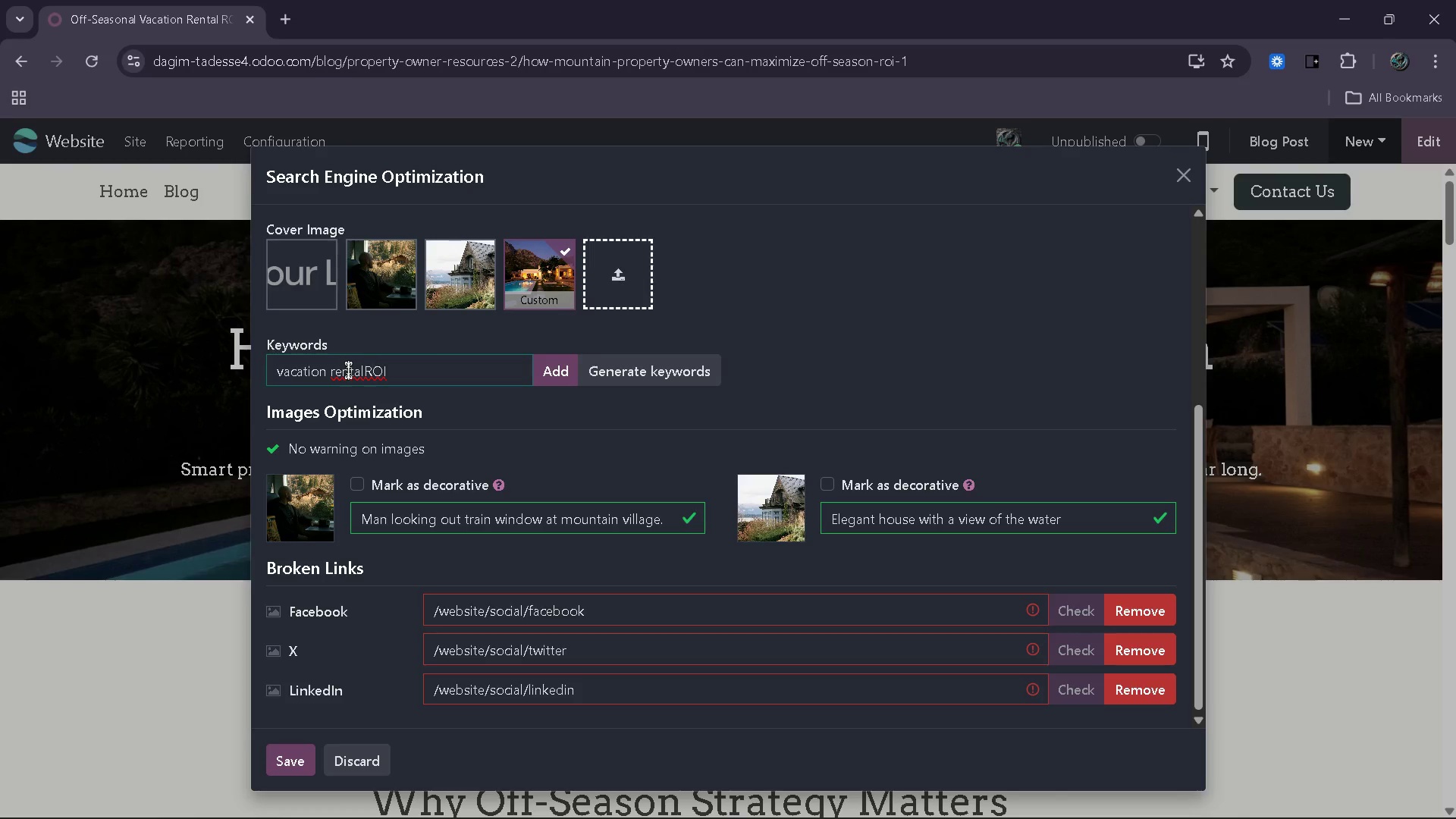 
key(ArrowLeft)
 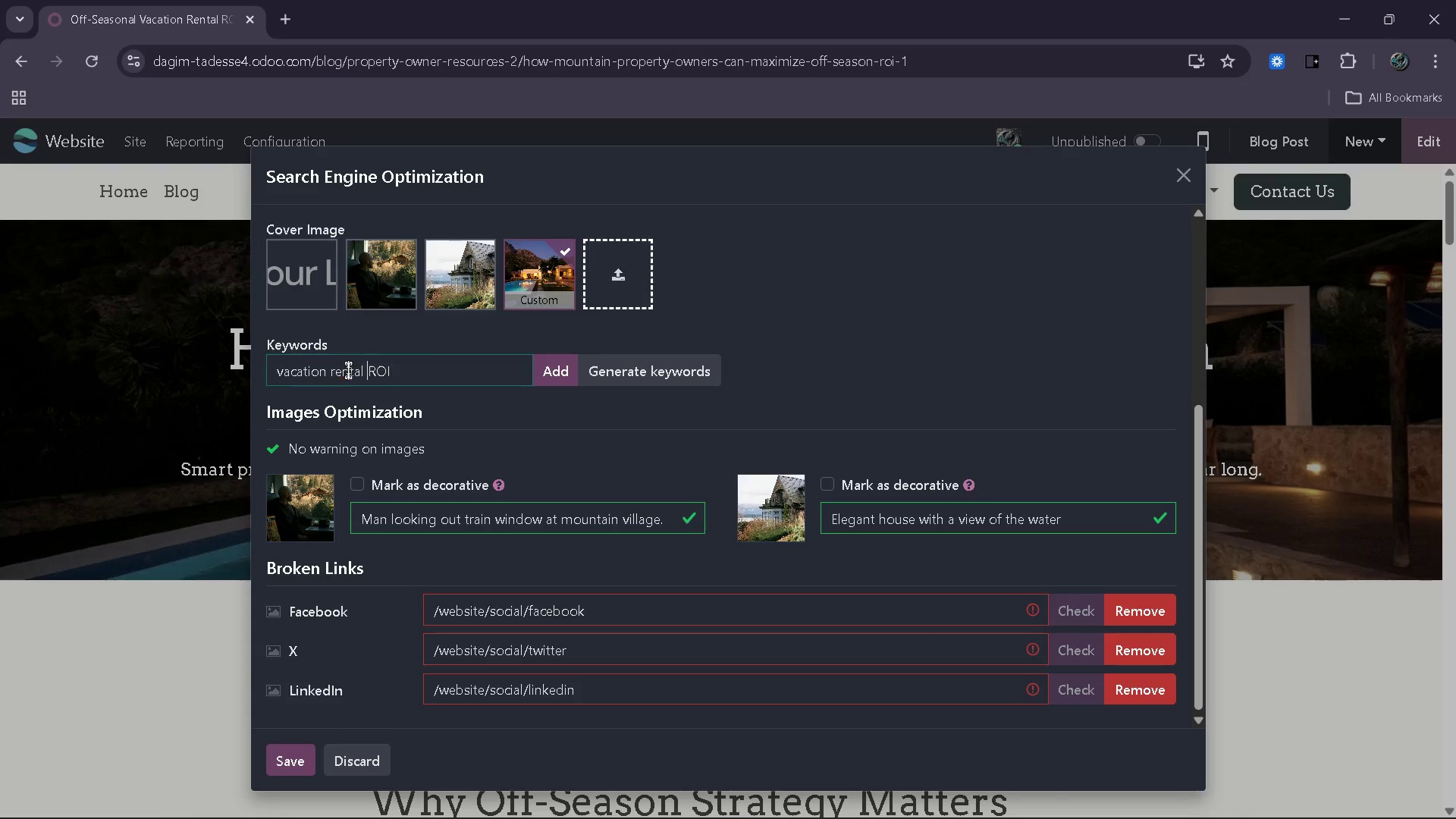 
key(Space)
 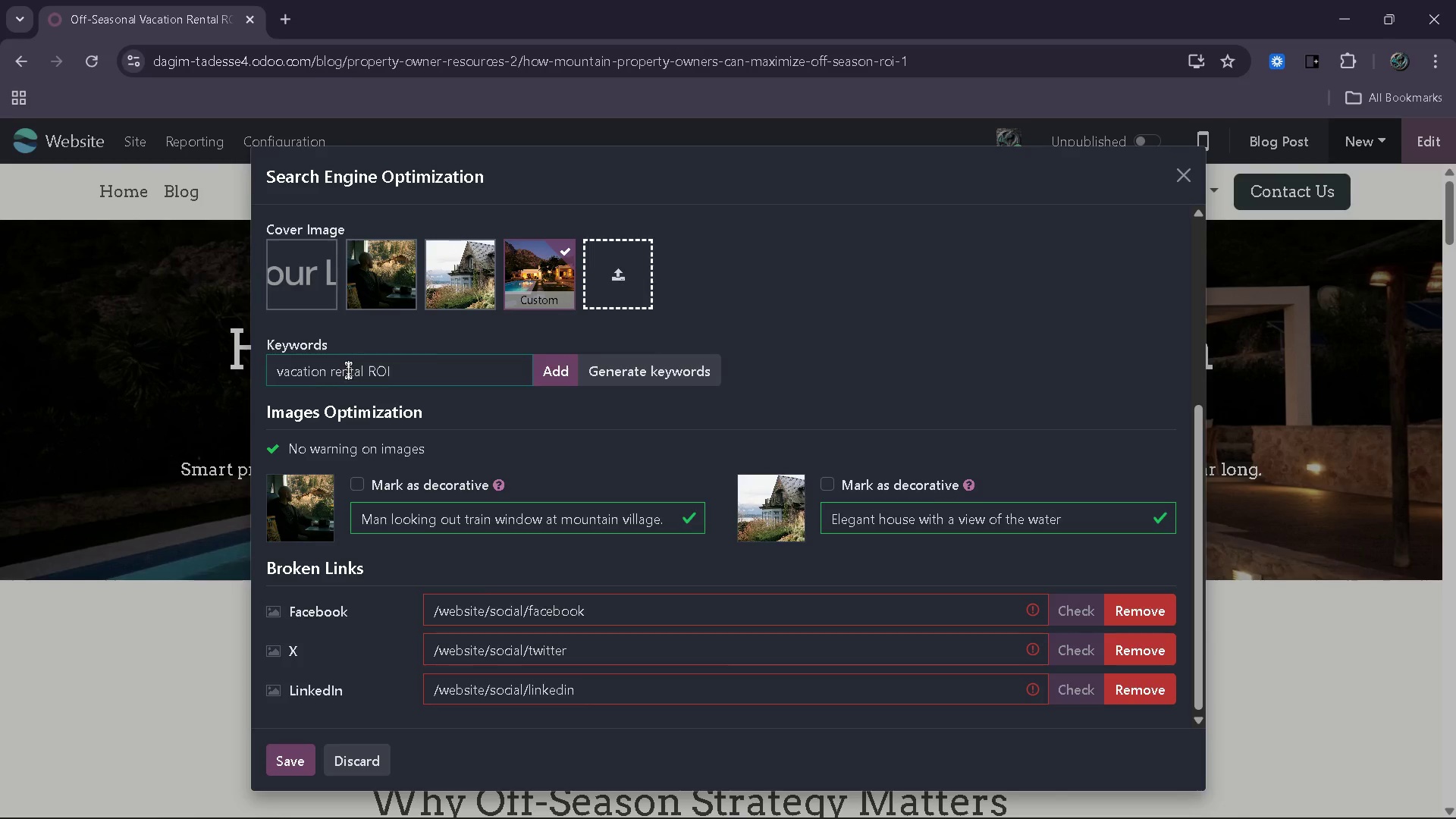 
key(Enter)
 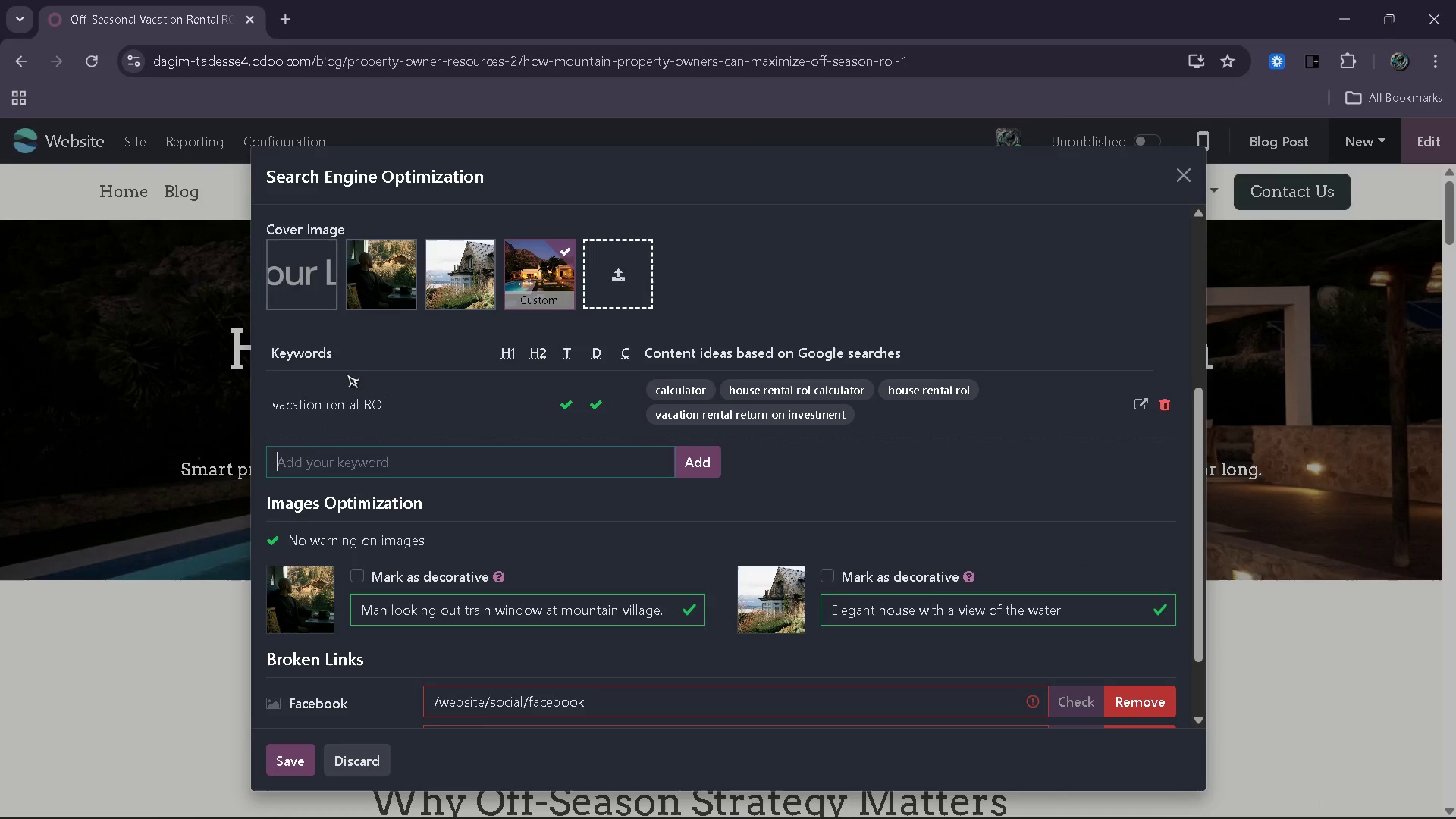 
type(off-season booking)
 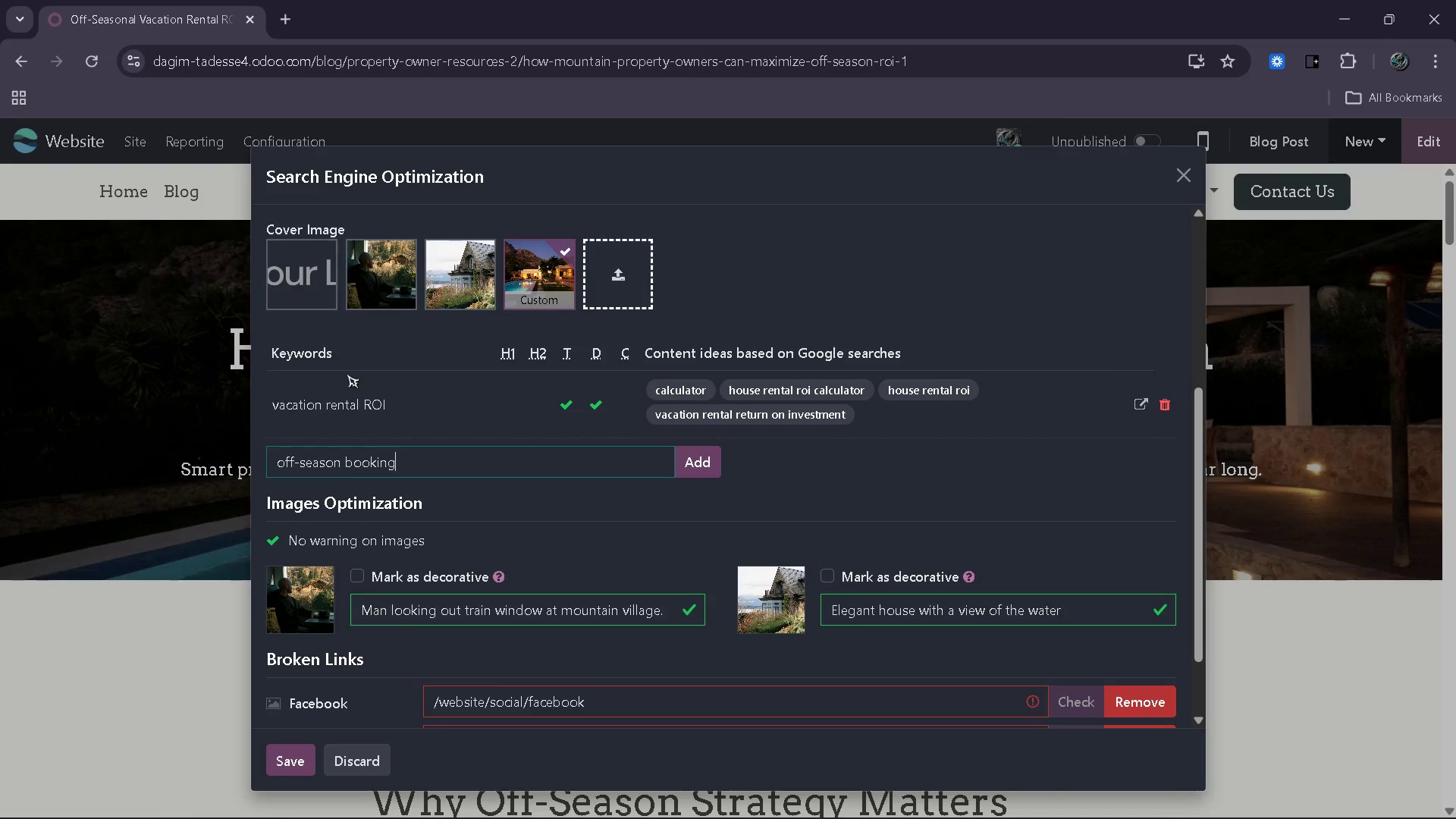 
key(Enter)
 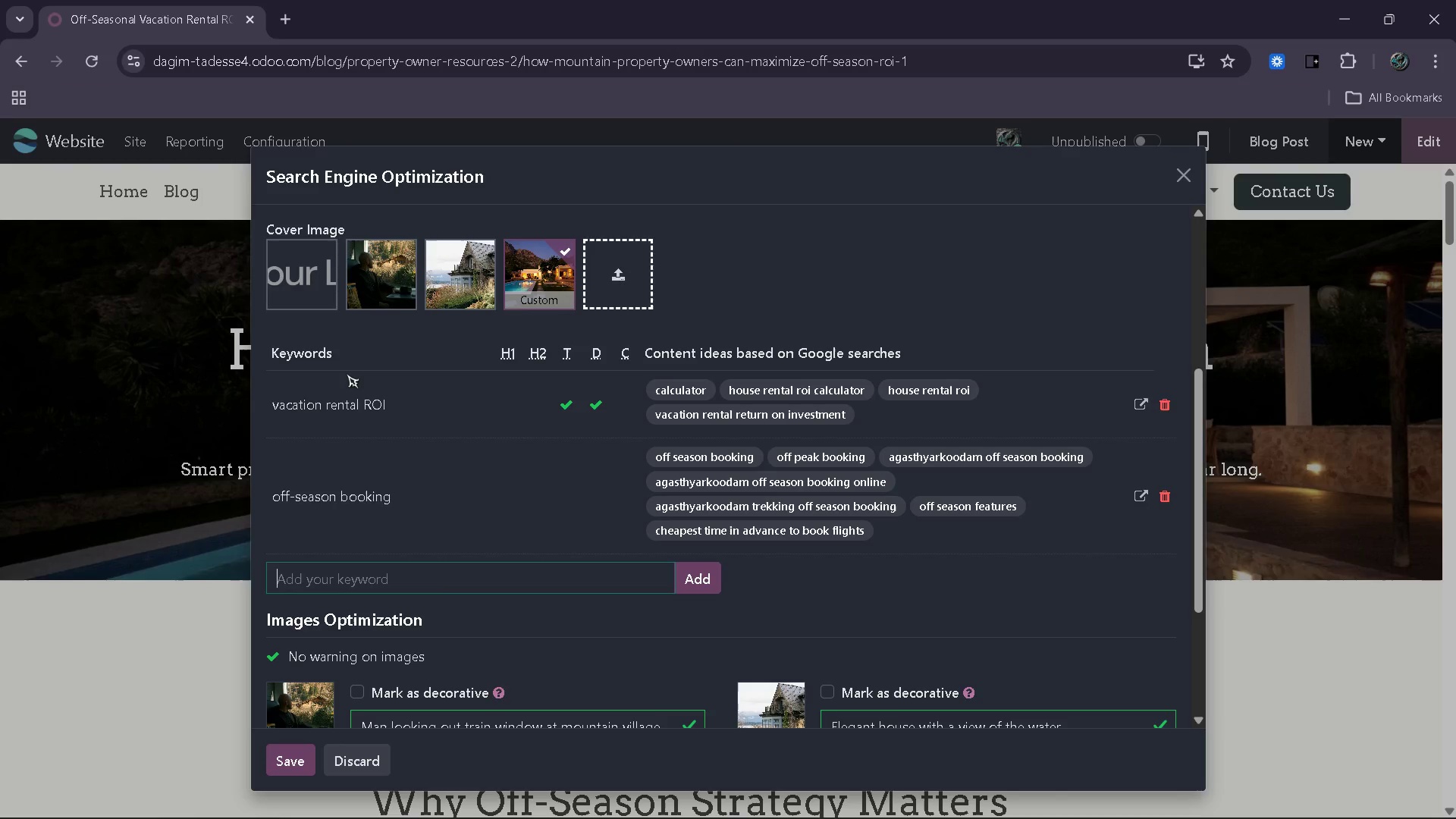 
wait(5.06)
 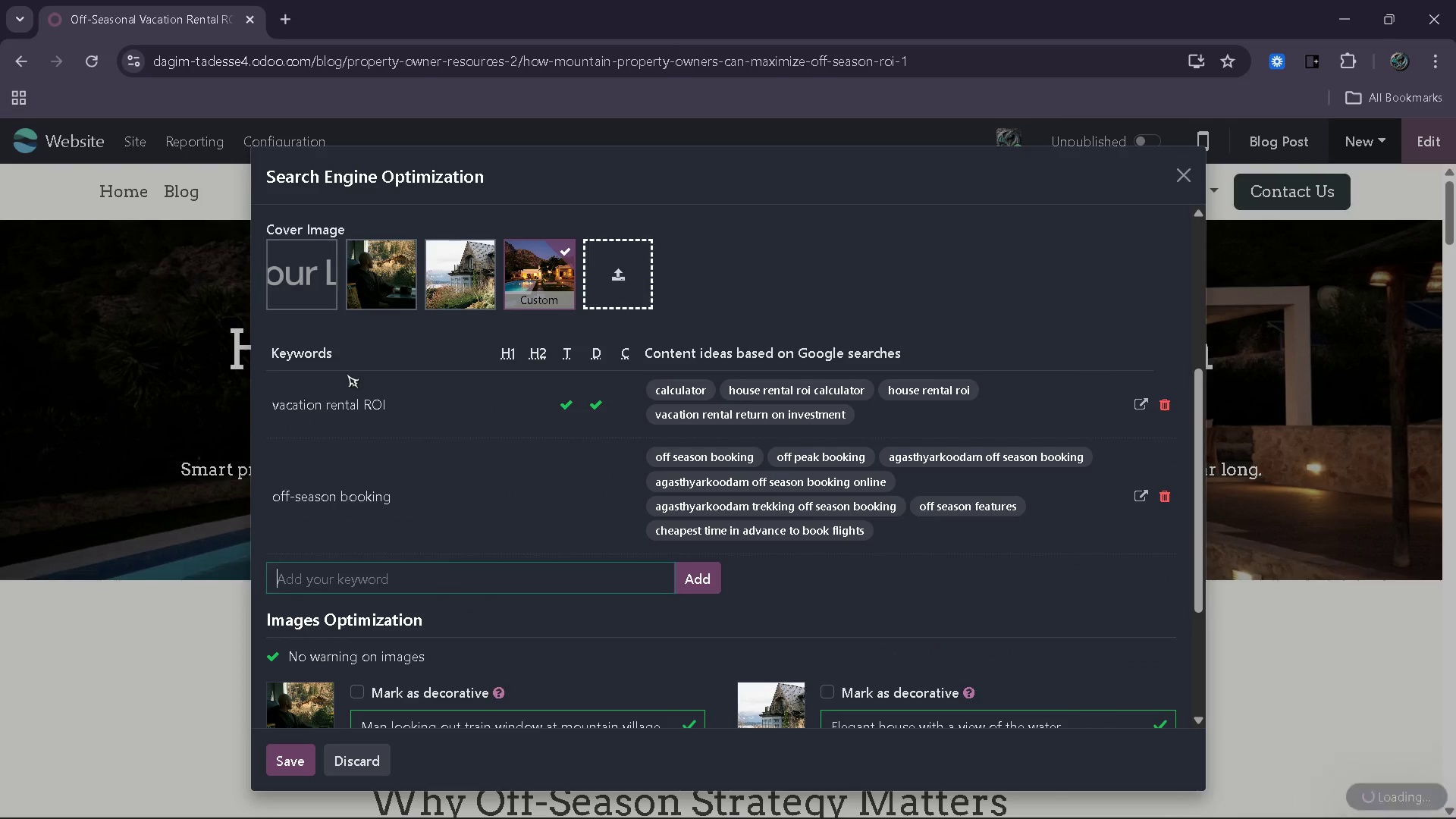 
type(mountain proerty )
key(Backspace)
key(Backspace)
key(Backspace)
key(Backspace)
key(Backspace)
type(perty management)
 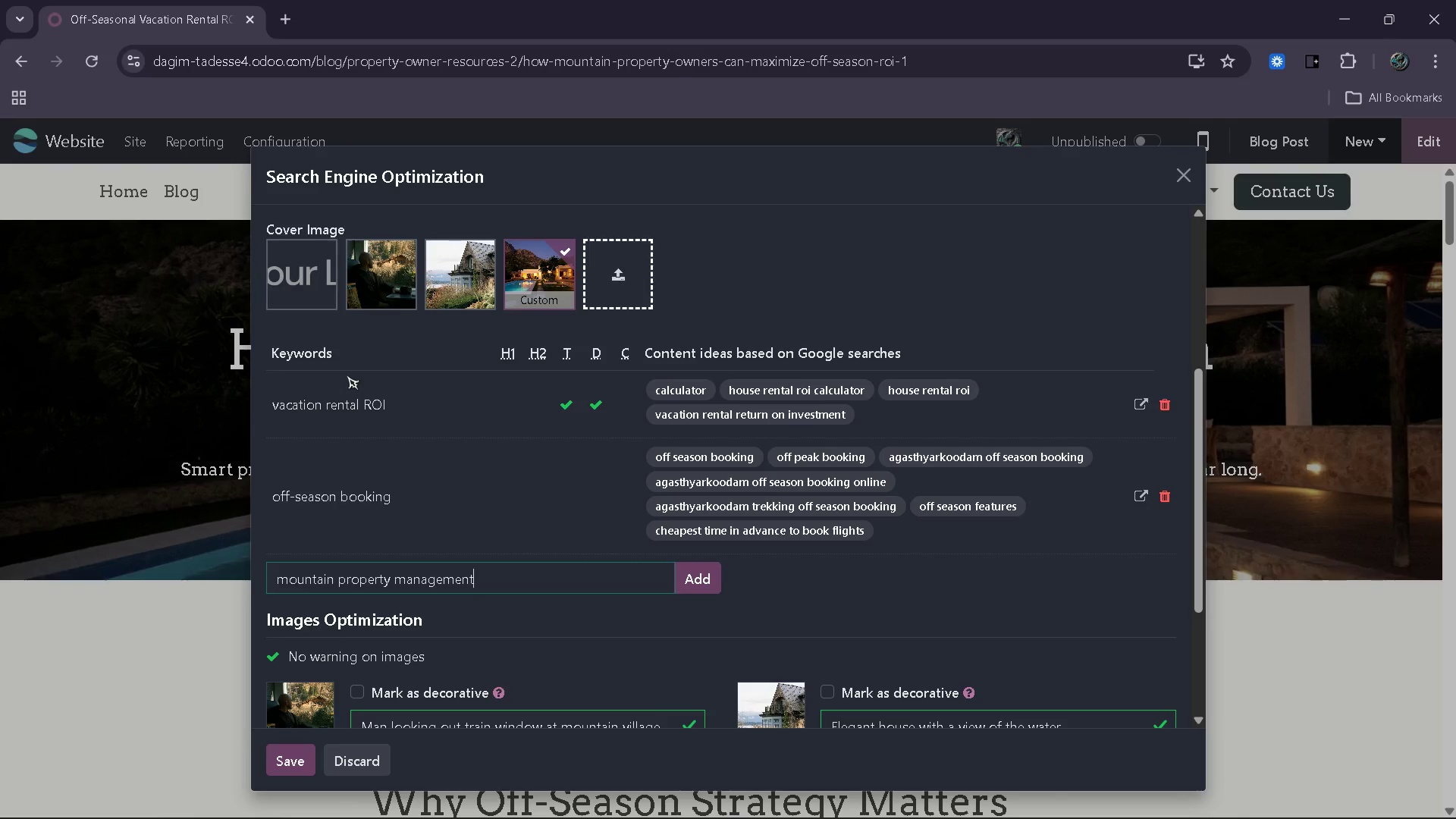 
key(Enter)
 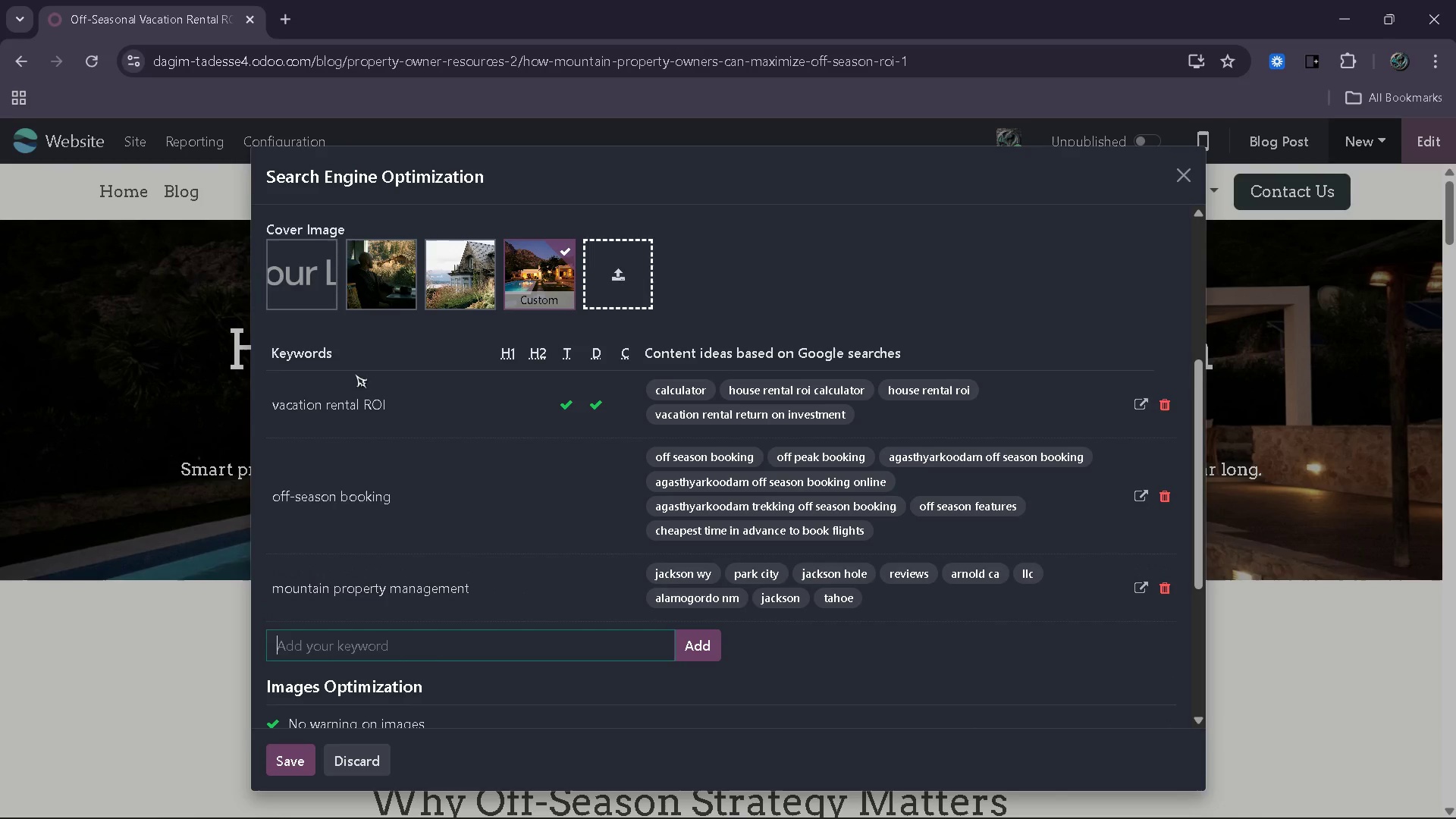 
wait(5.2)
 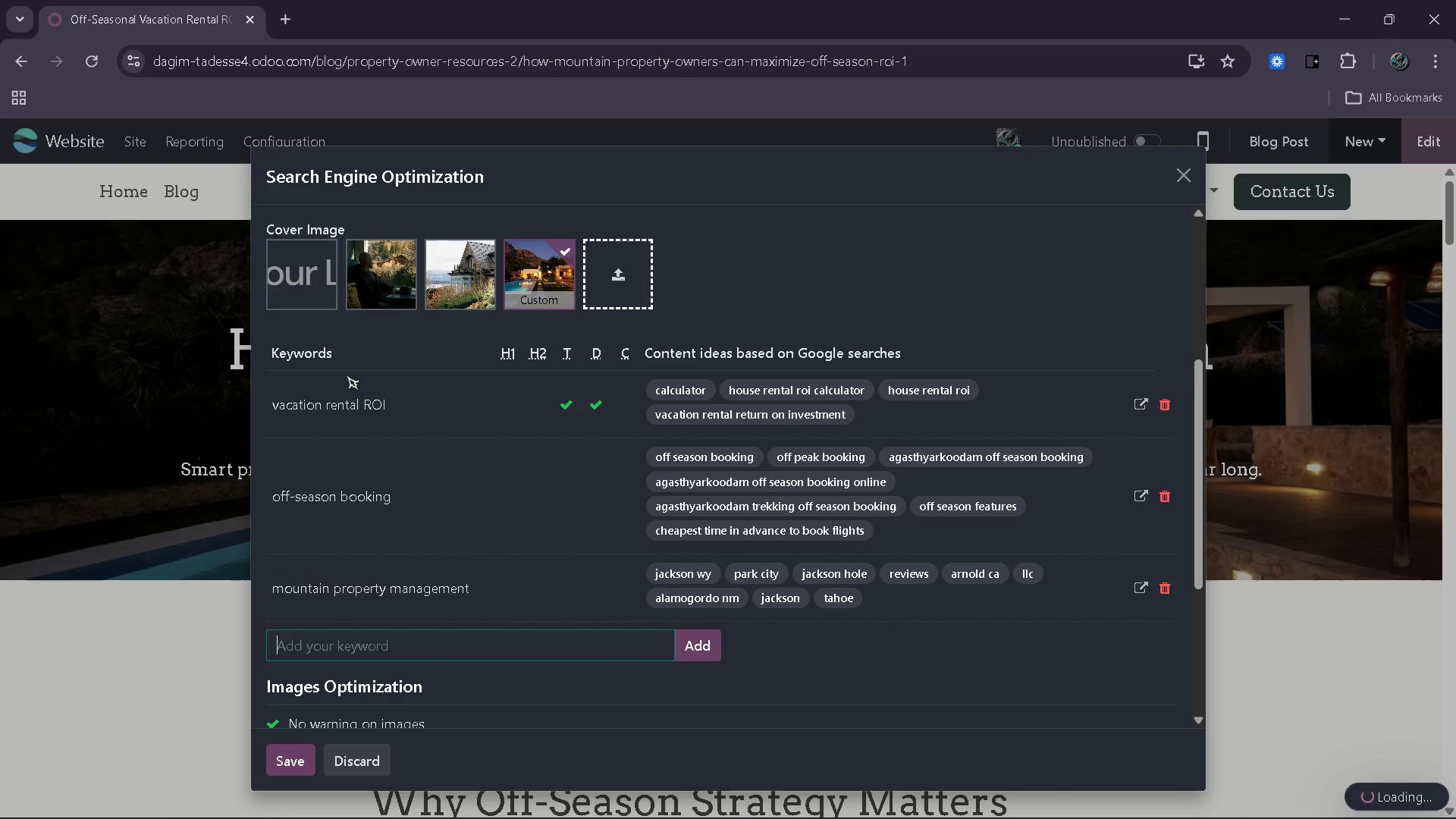 
left_click([1169, 501])
 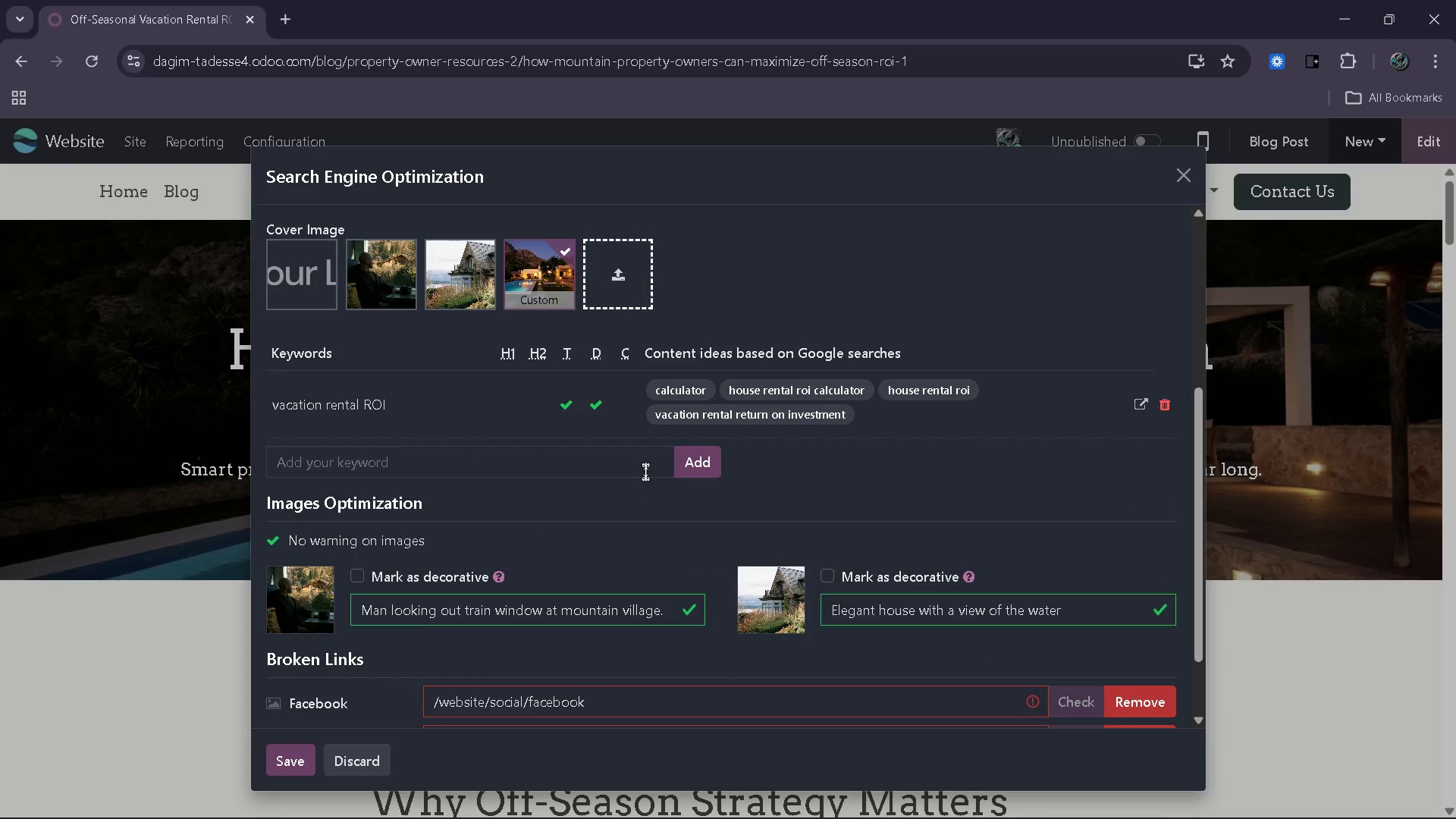 
double_click([645, 473])
 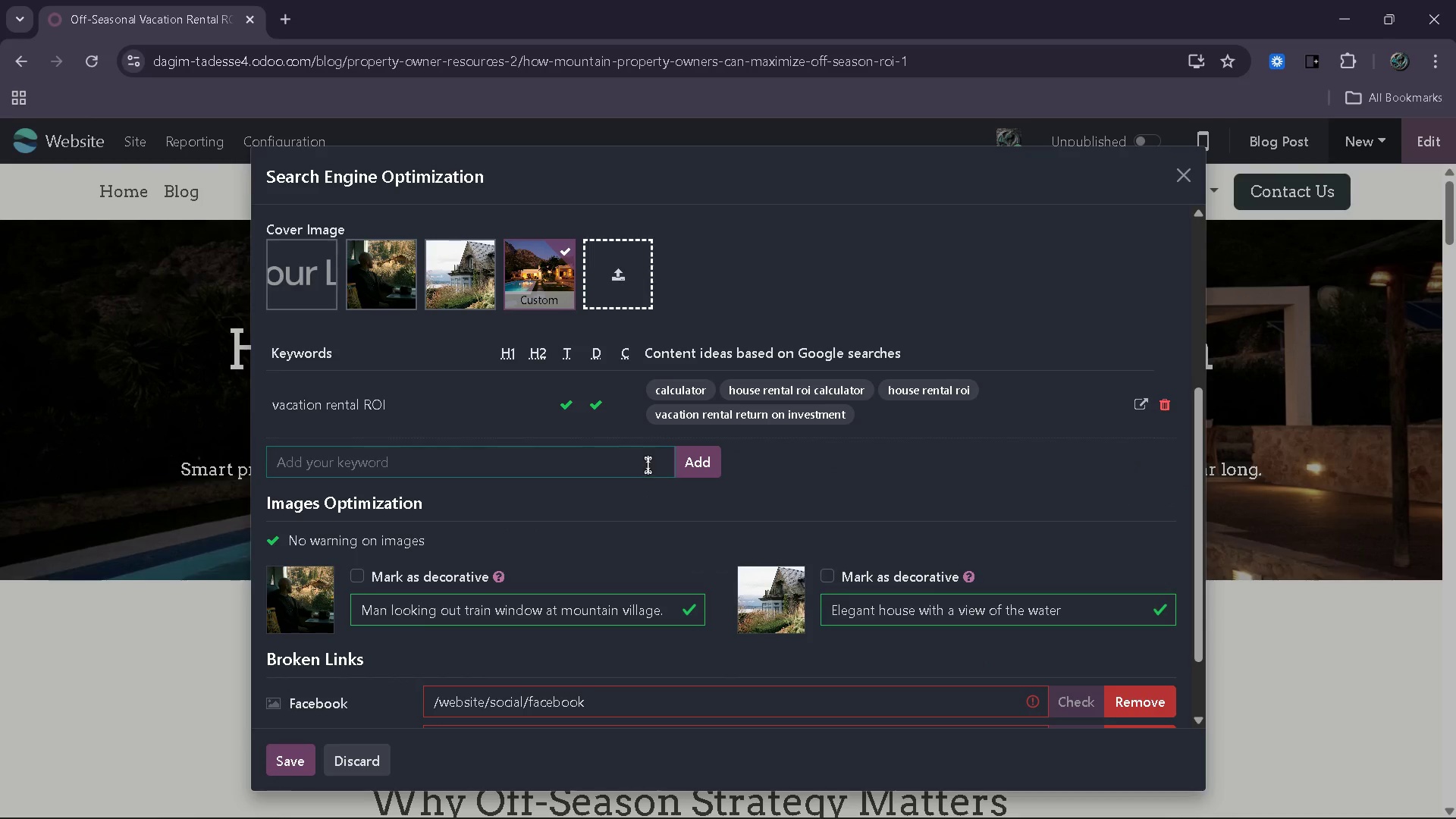 
type(occupancy strag)
key(Backspace)
type(tegy)
 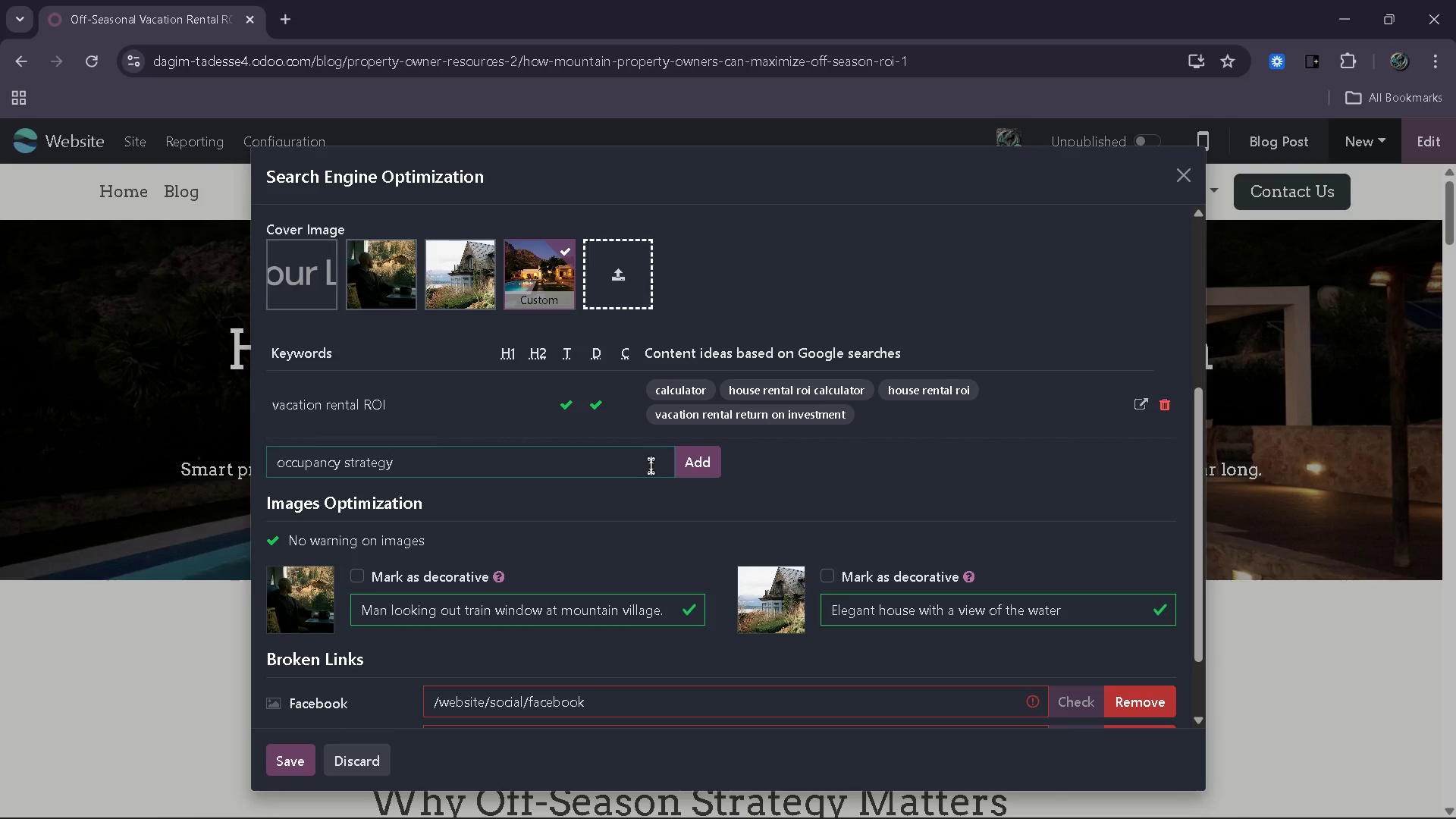 
key(Enter)
 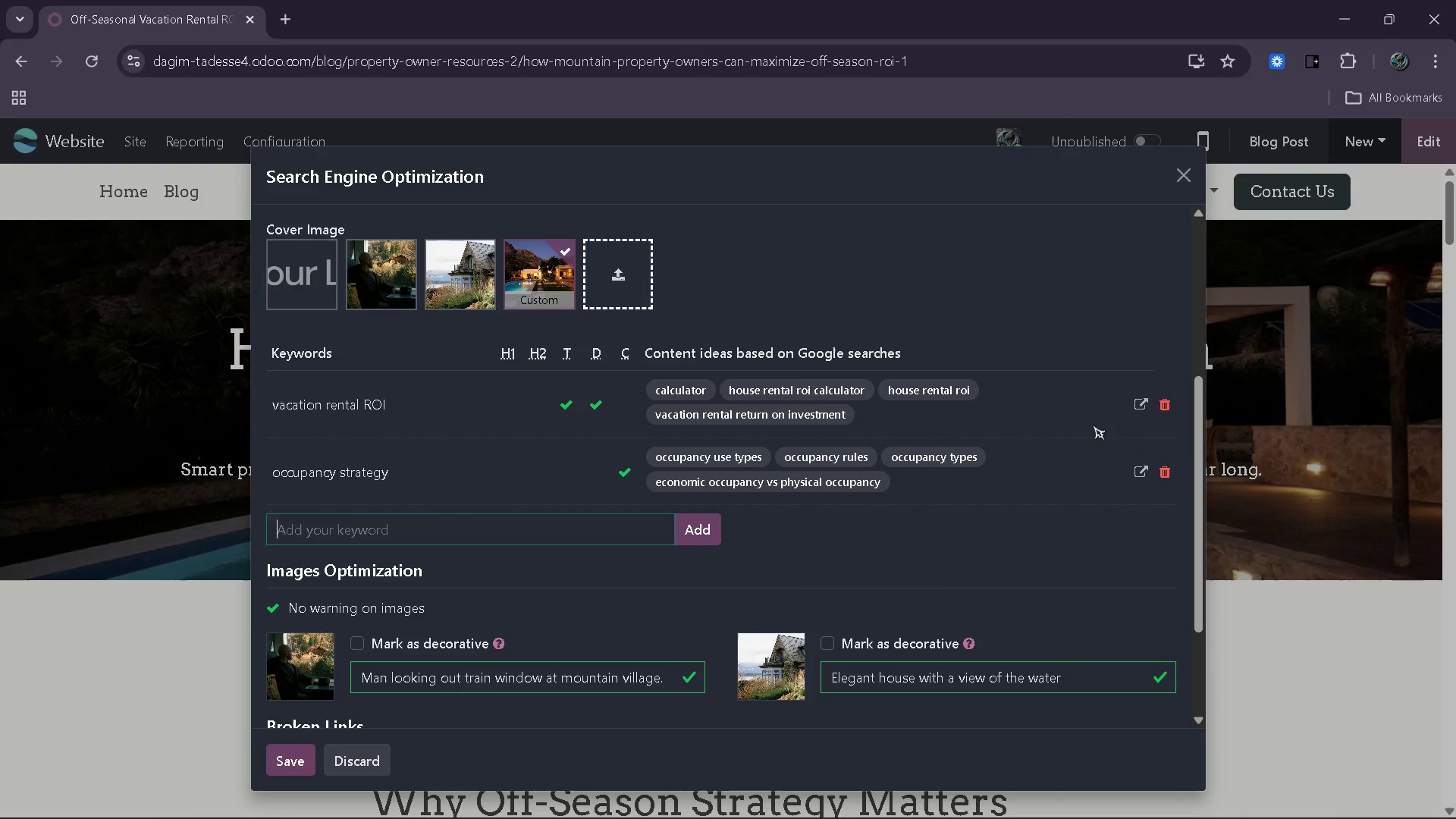 
left_click([1171, 474])
 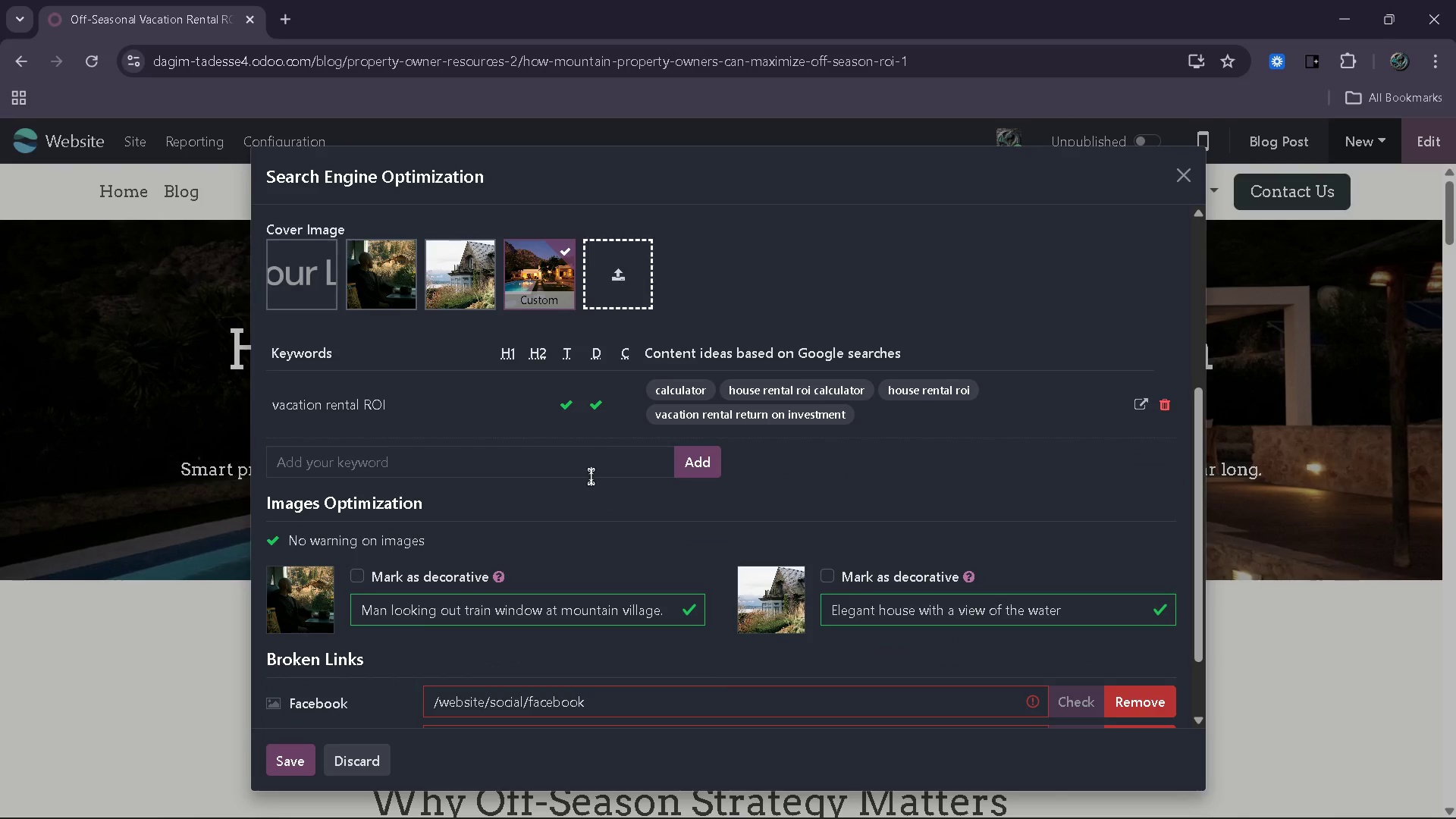 
left_click([592, 472])
 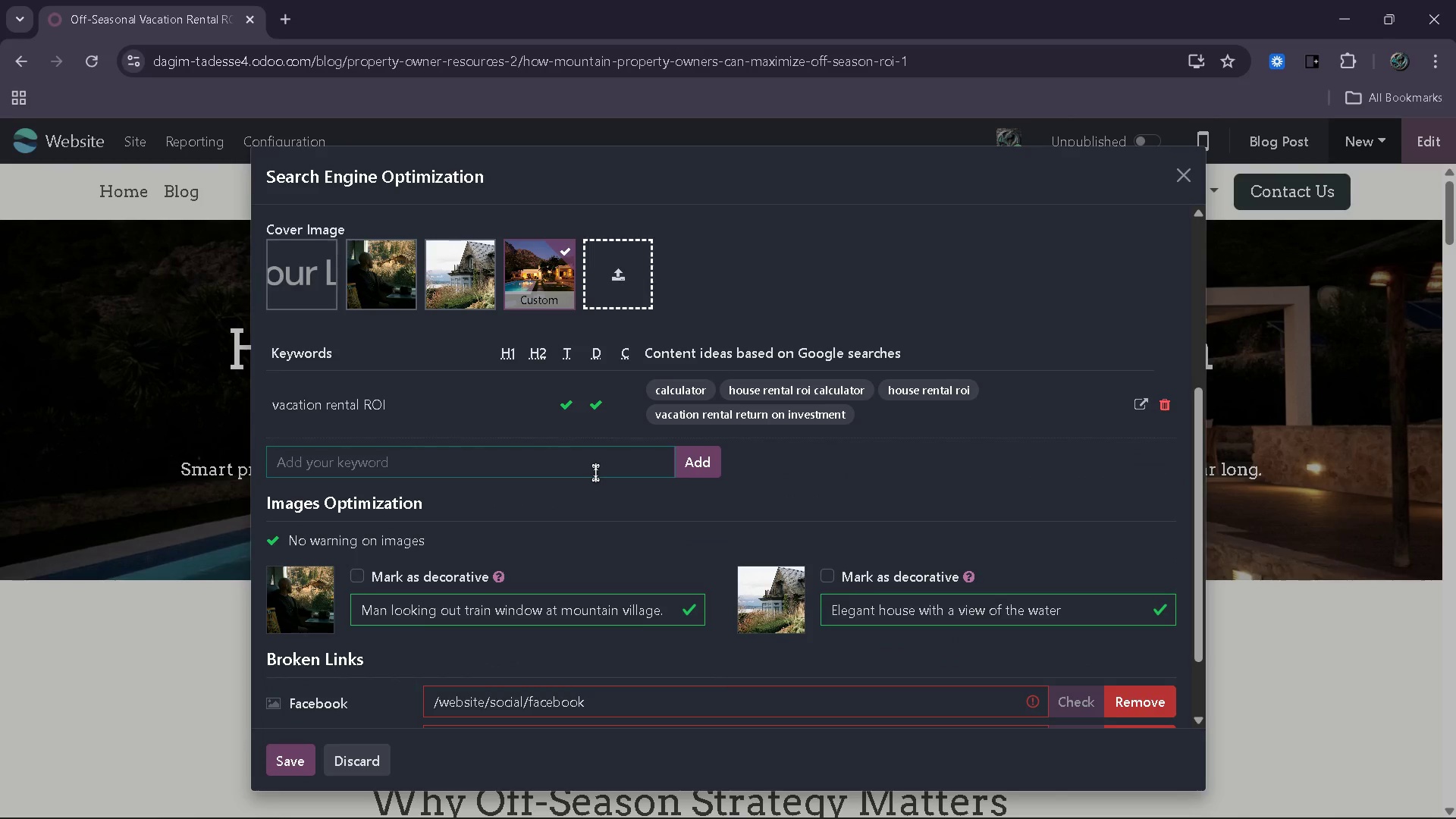 
type(off-eason)
 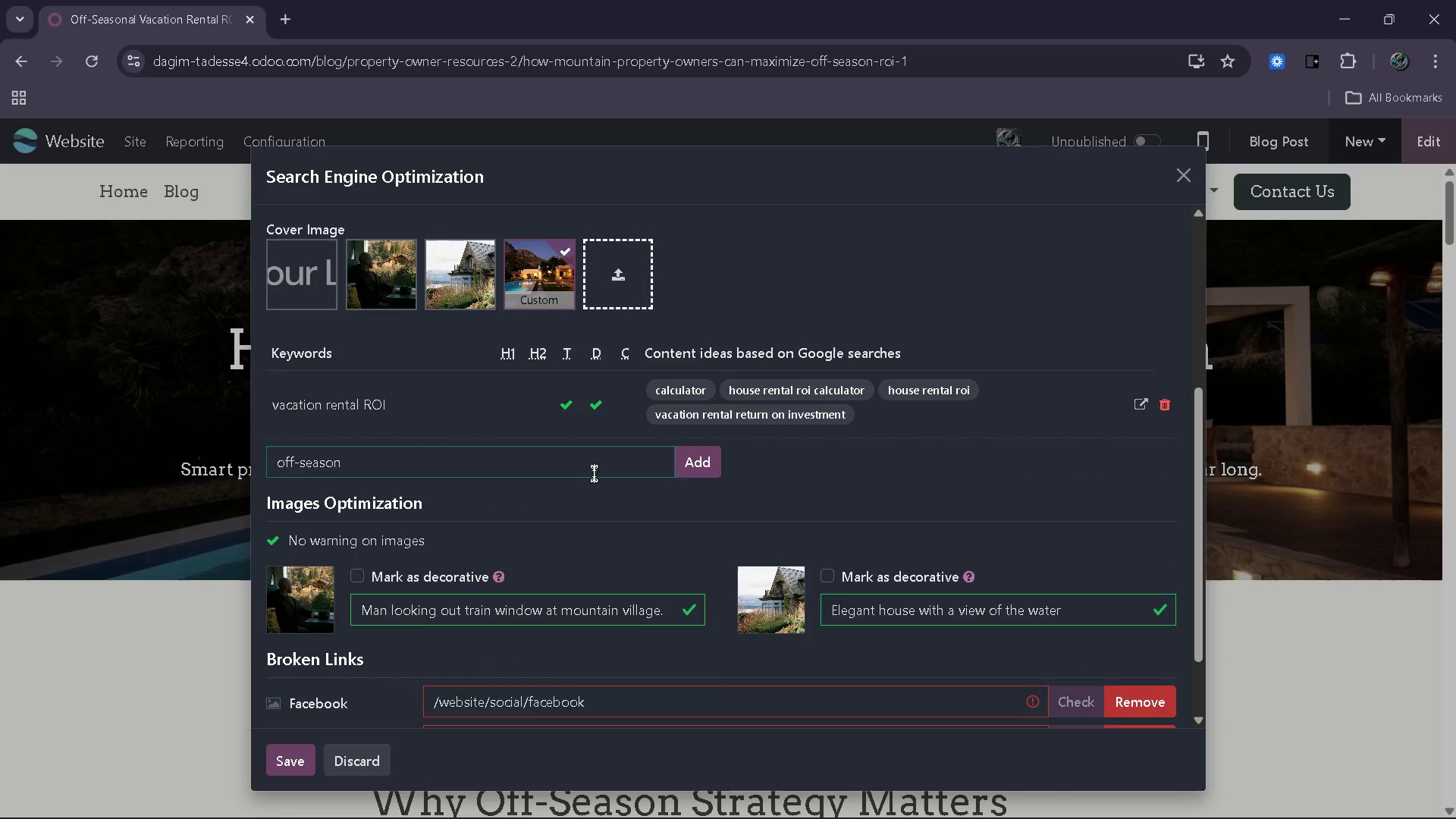 
key(Enter)
 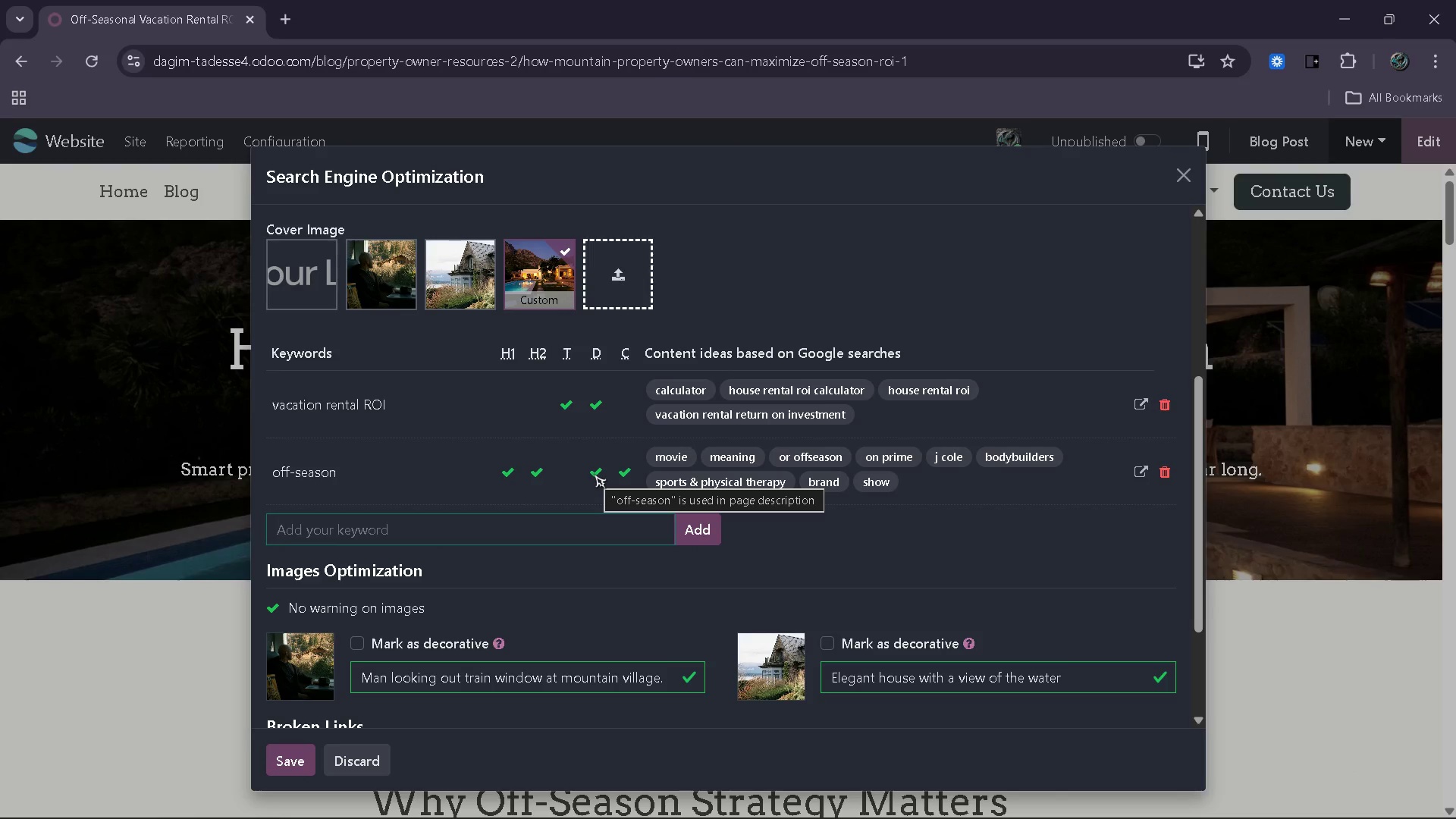 
wait(6.78)
 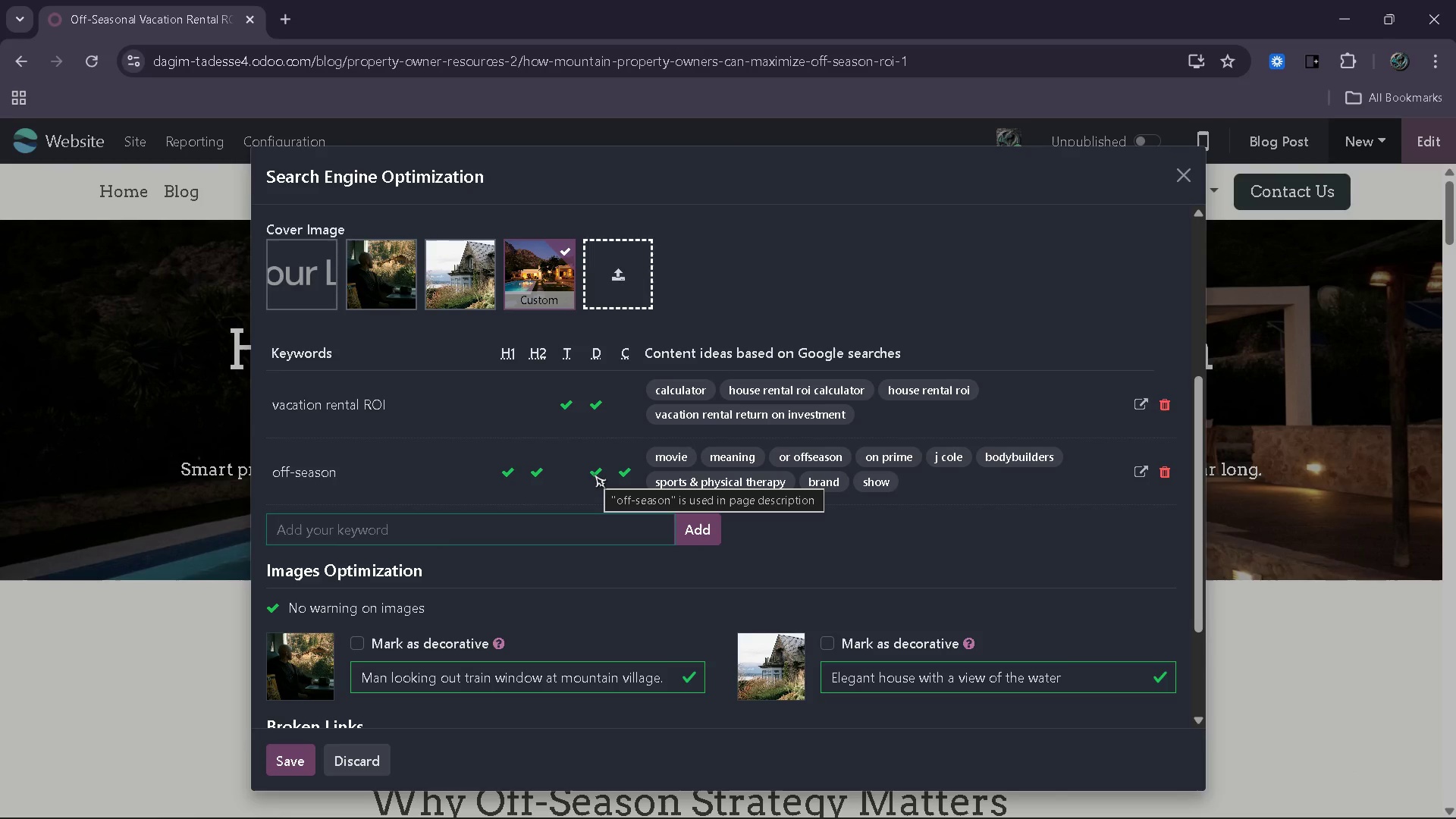 
type(mountain property)
 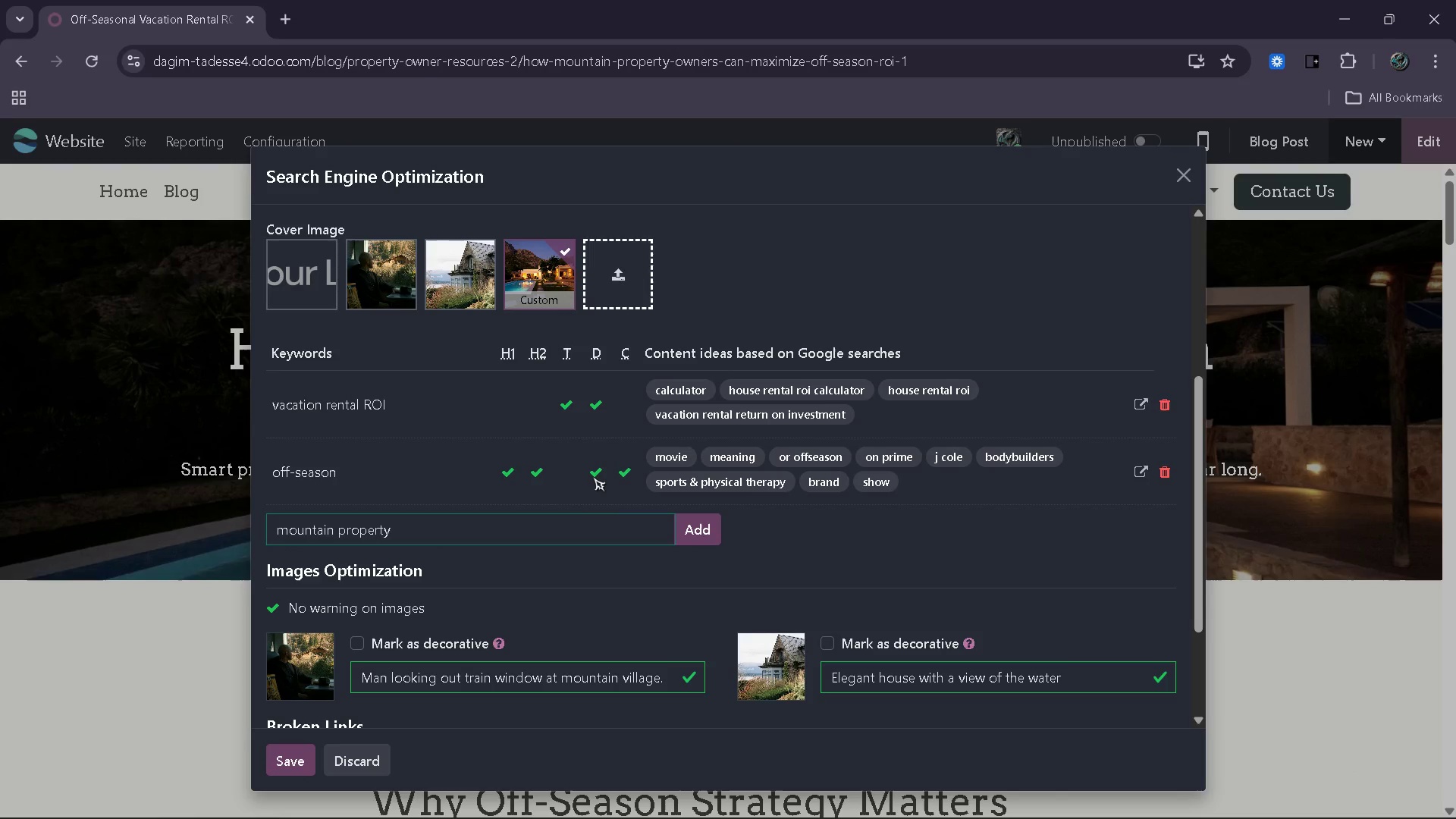 
key(Enter)
 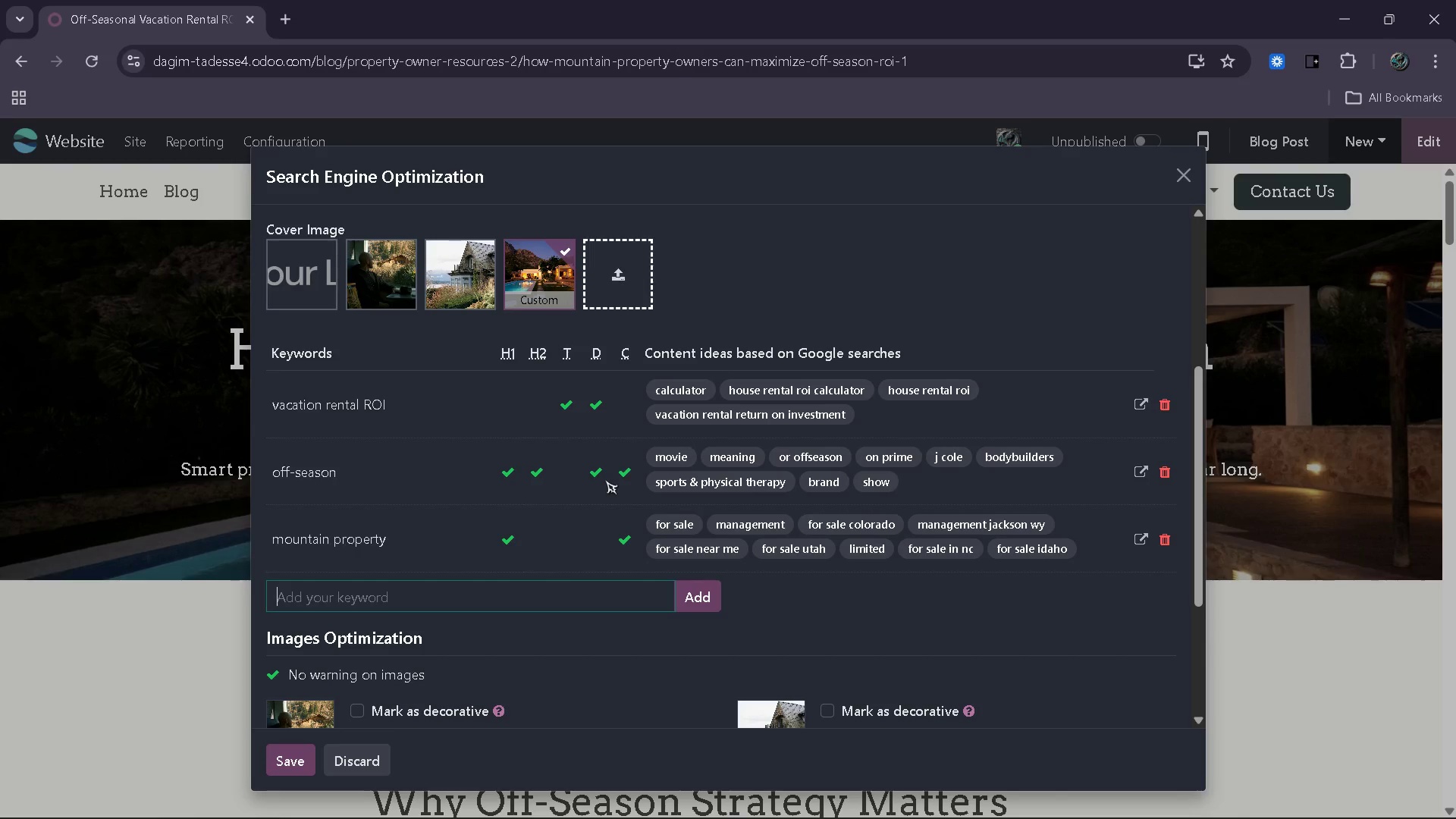 
wait(18.72)
 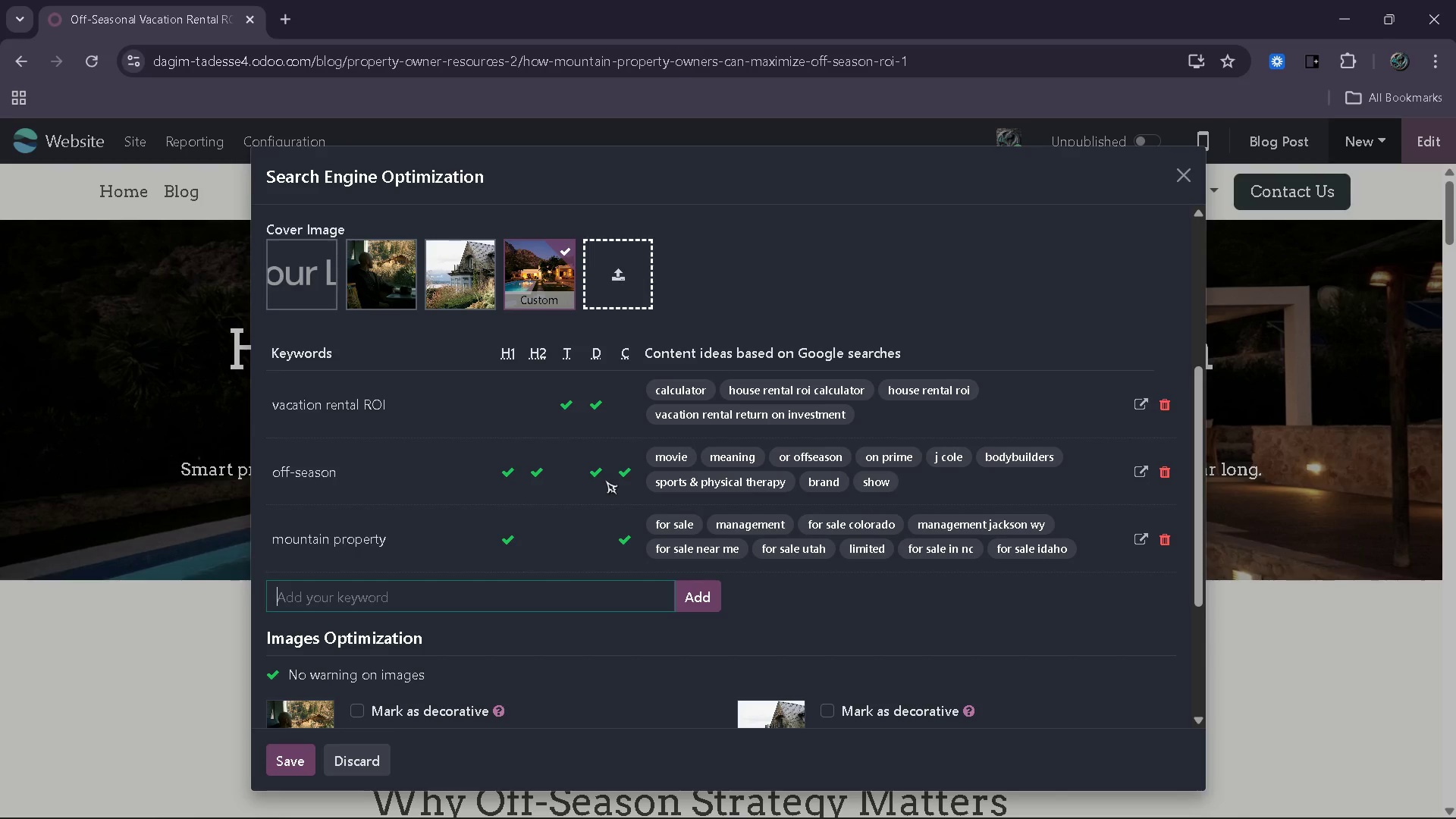 
type(occupancy )
 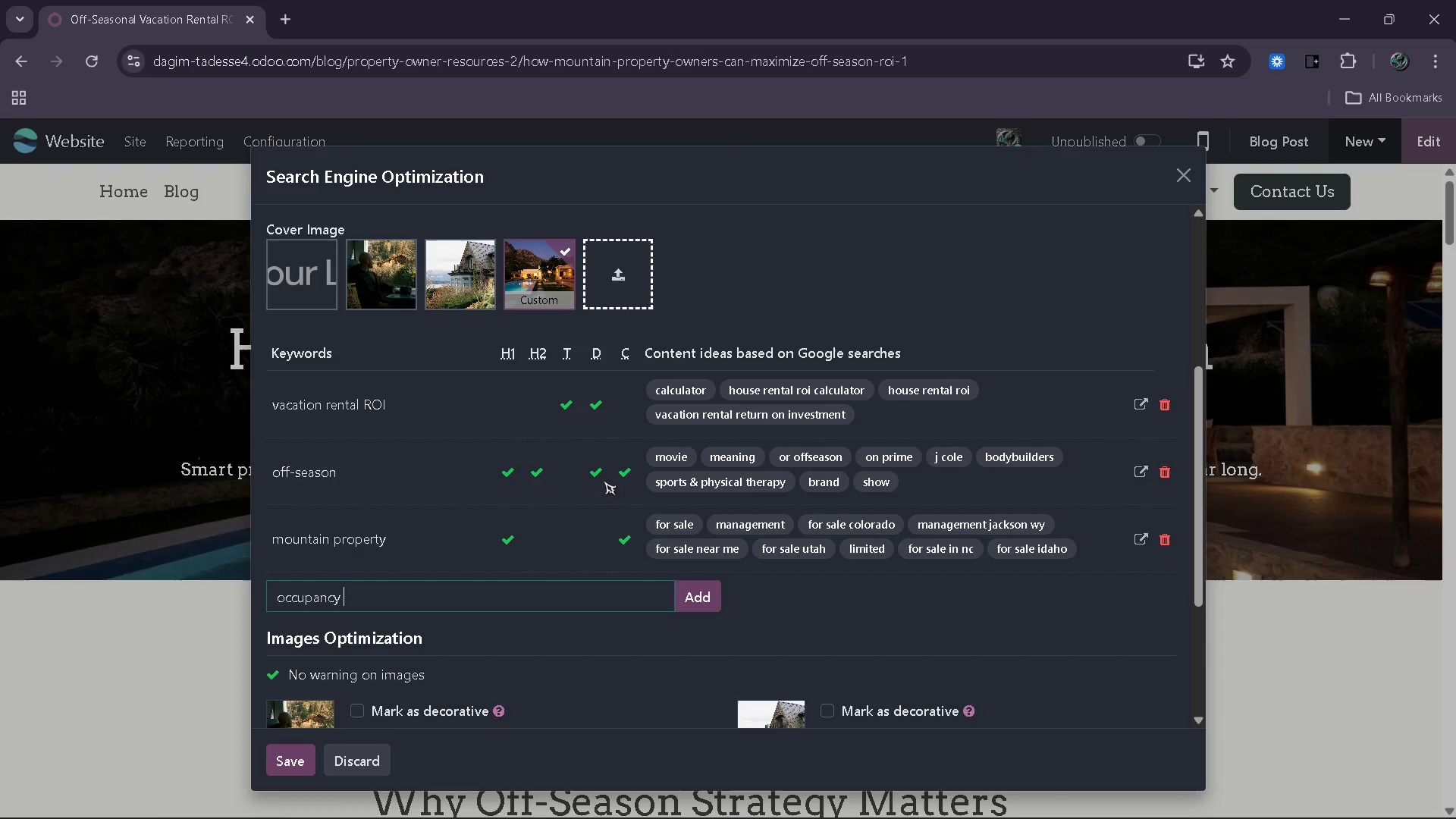 
key(Enter)
 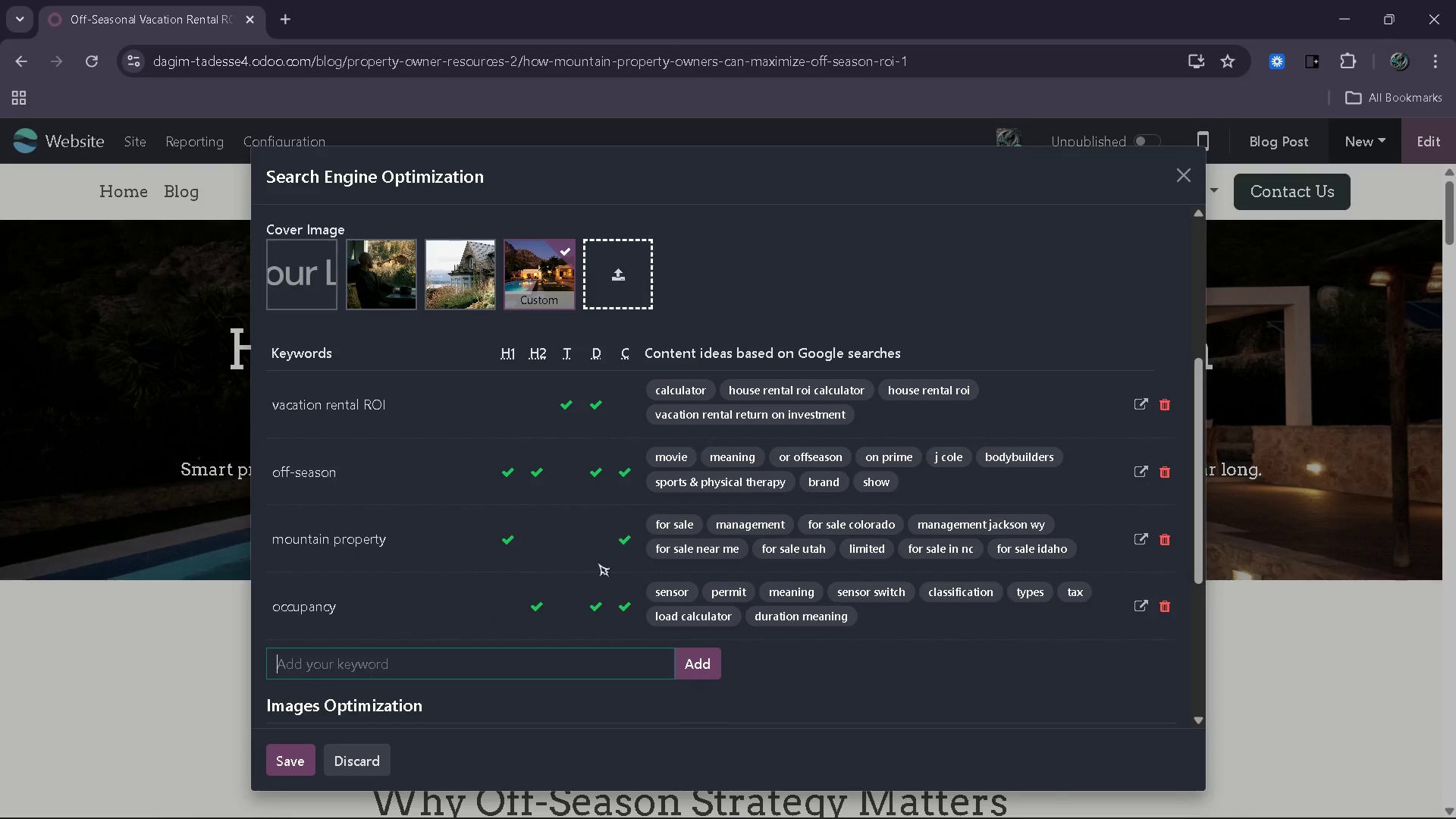 
scroll: coordinate [450, 647], scroll_direction: down, amount: 8.0
 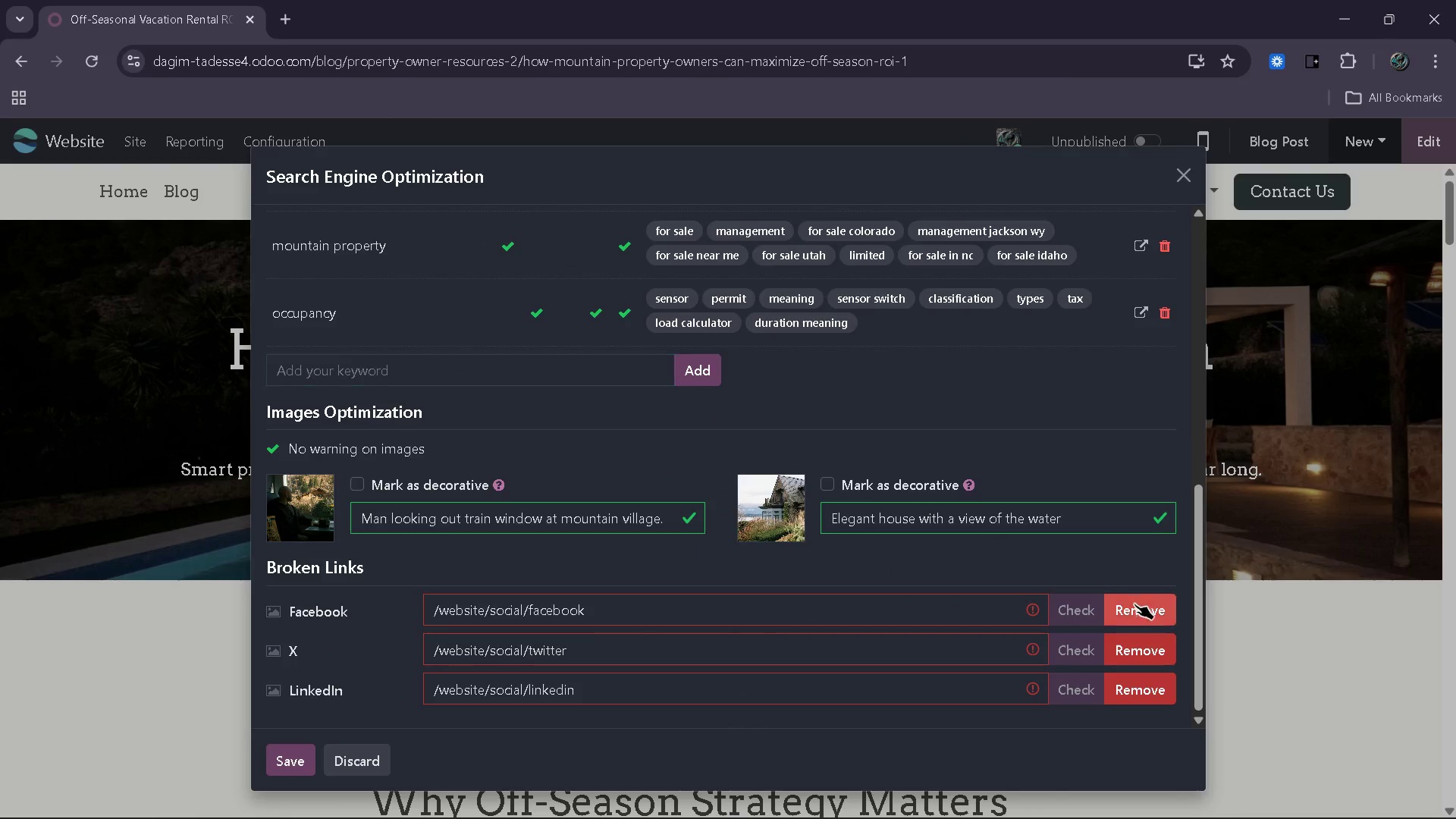 
left_click_drag(start_coordinate=[1136, 645], to_coordinate=[1137, 652])
 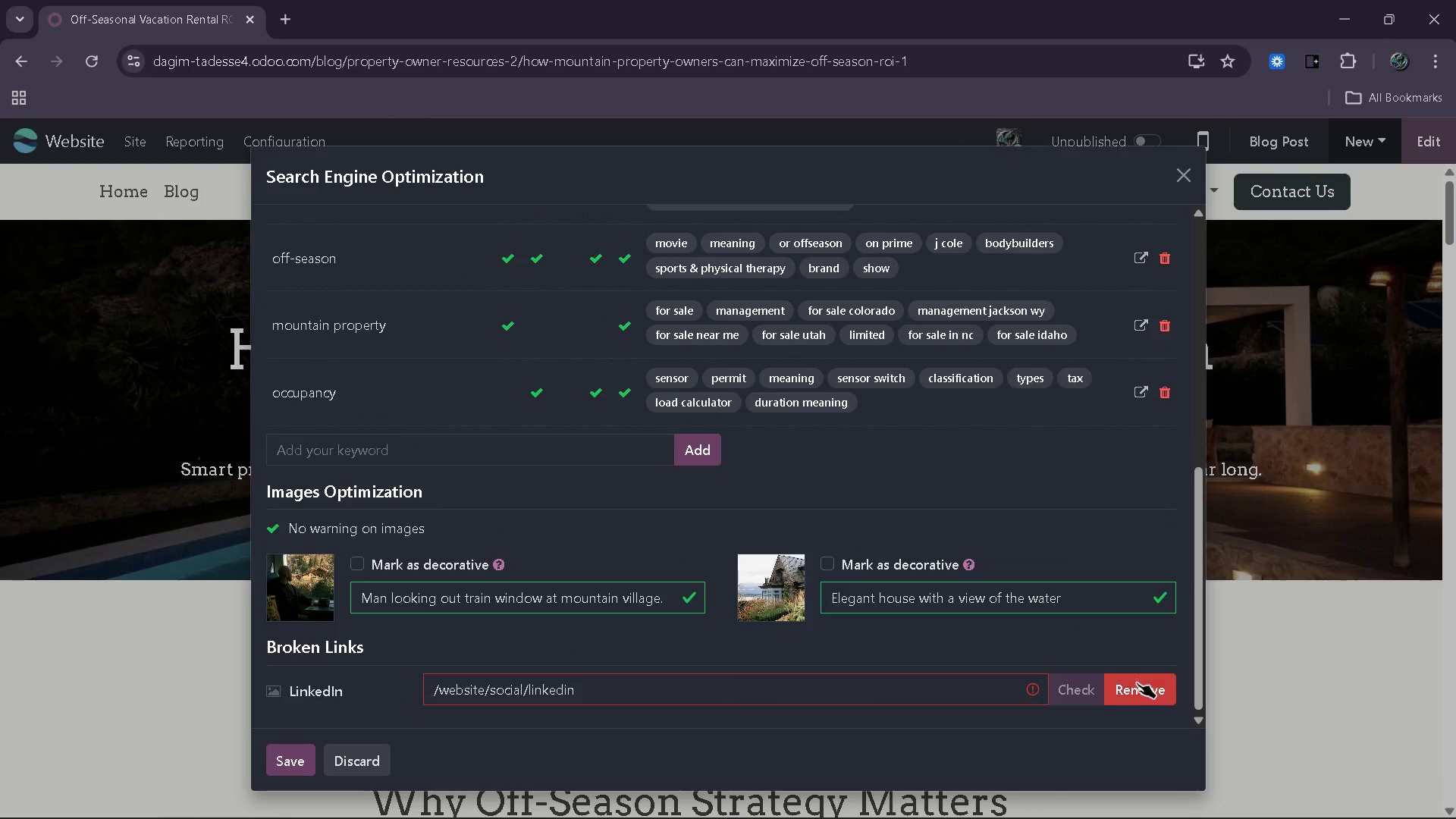 
left_click_drag(start_coordinate=[1137, 682], to_coordinate=[1137, 689])
 